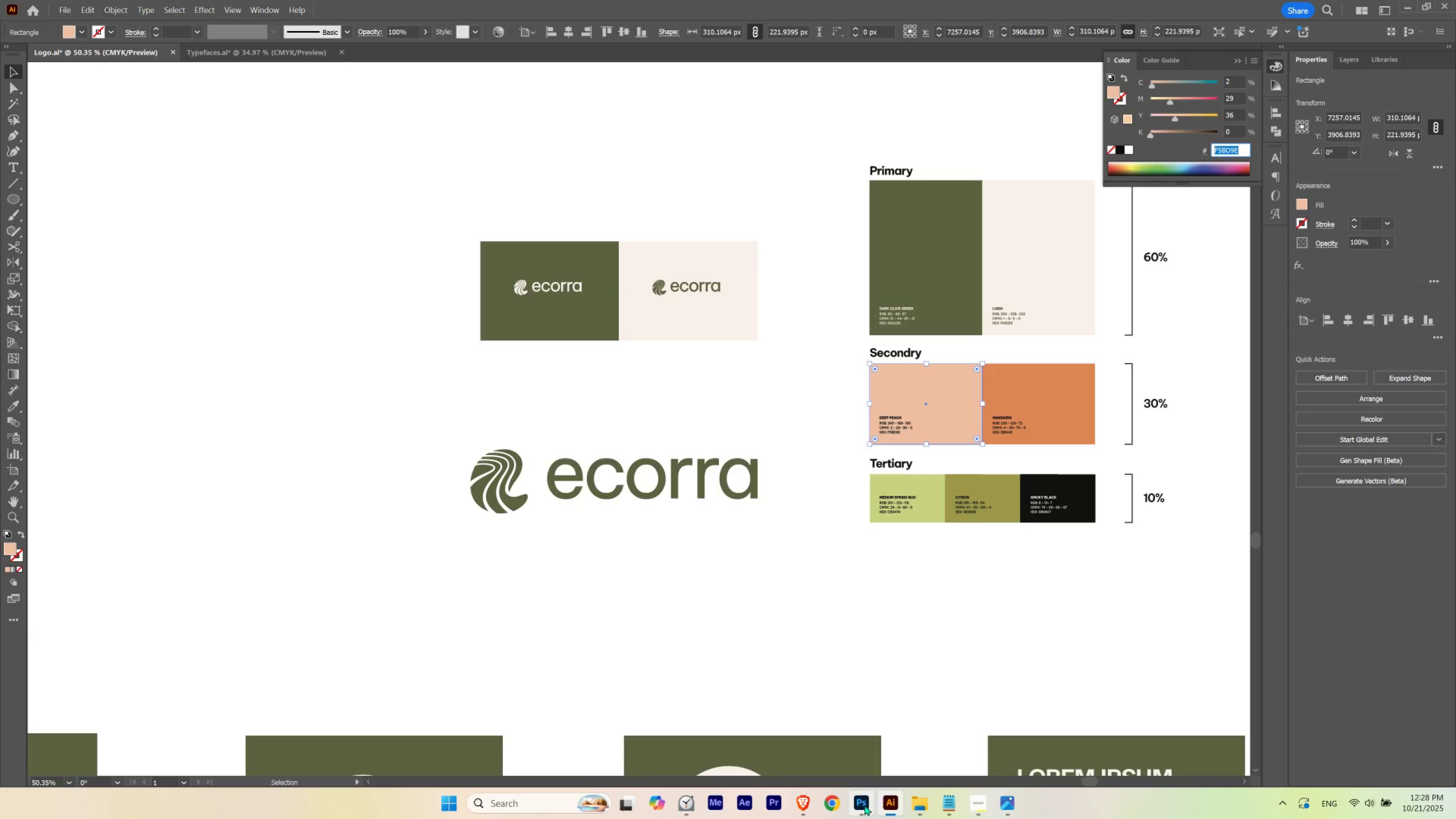 
left_click([864, 805])
 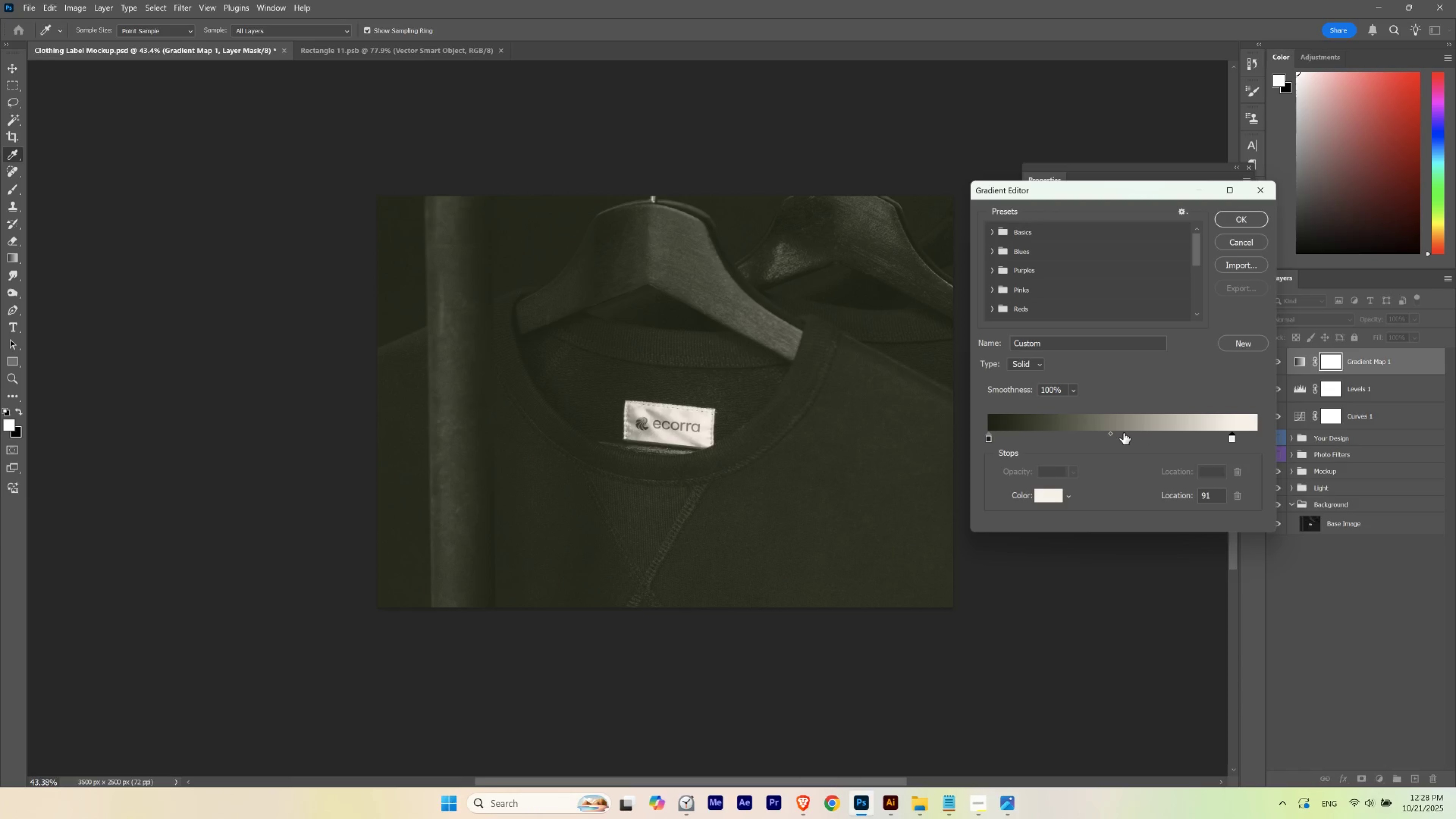 
left_click([1123, 433])
 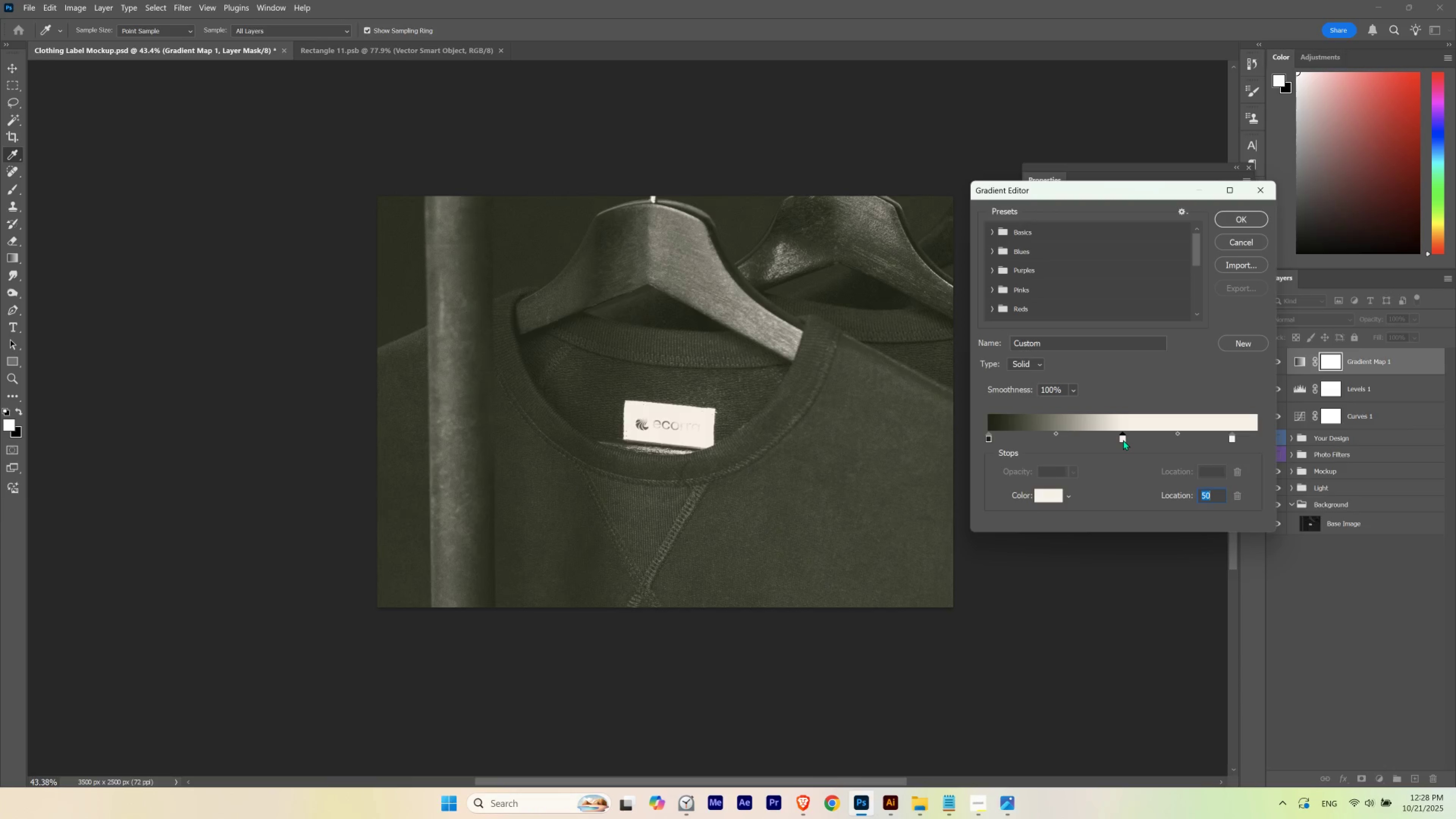 
double_click([1123, 440])
 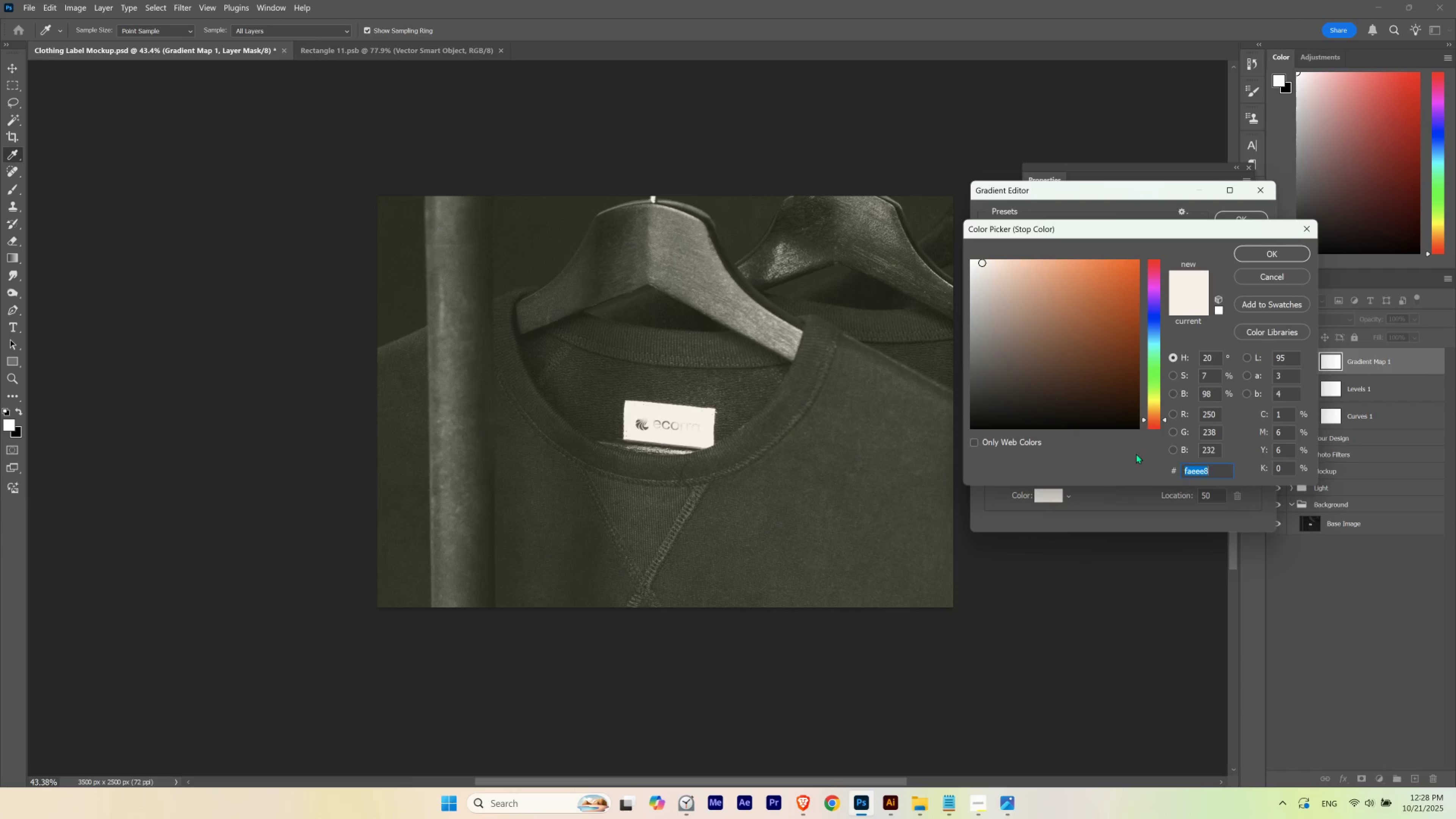 
key(Control+V)
 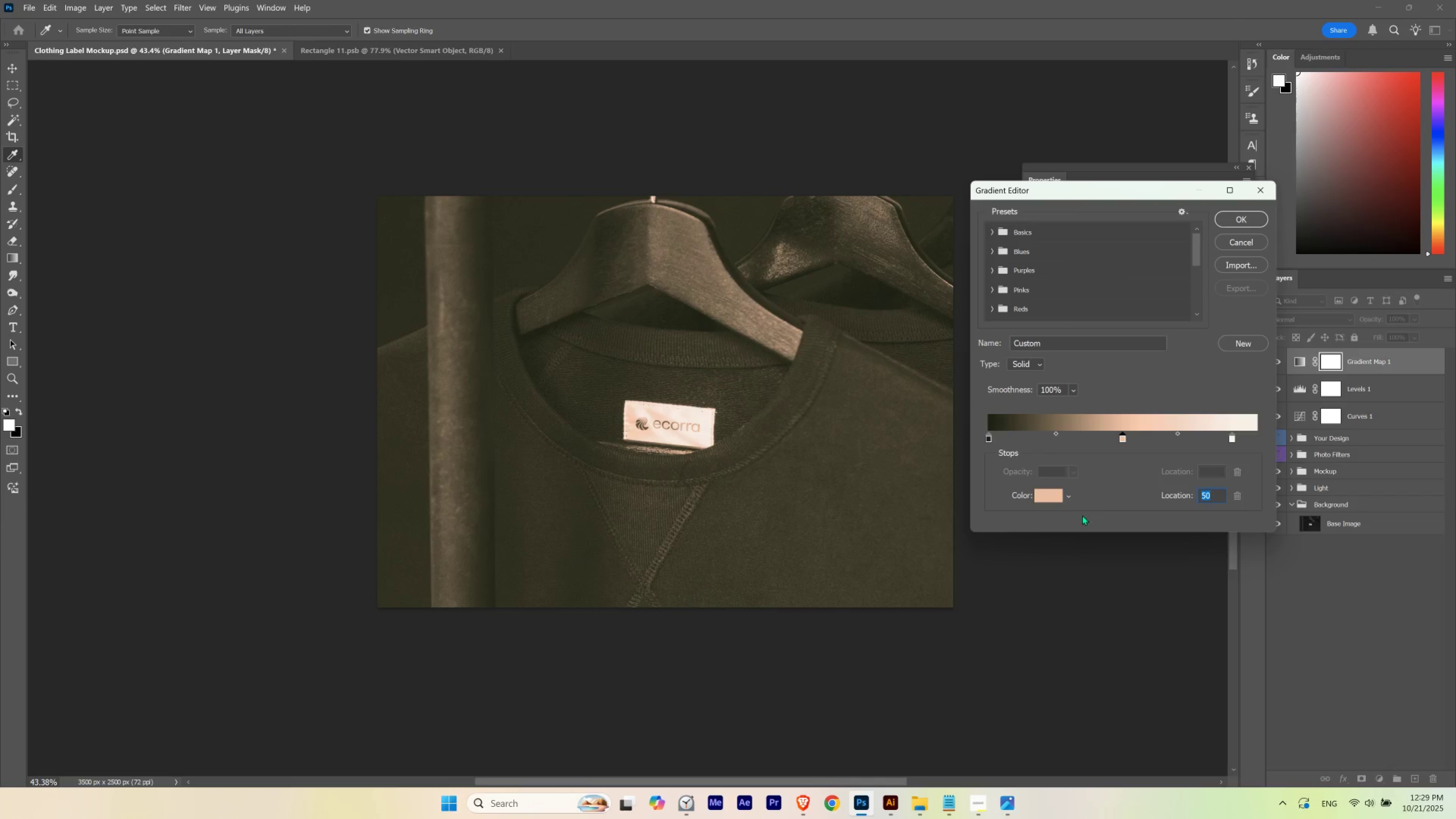 
wait(7.3)
 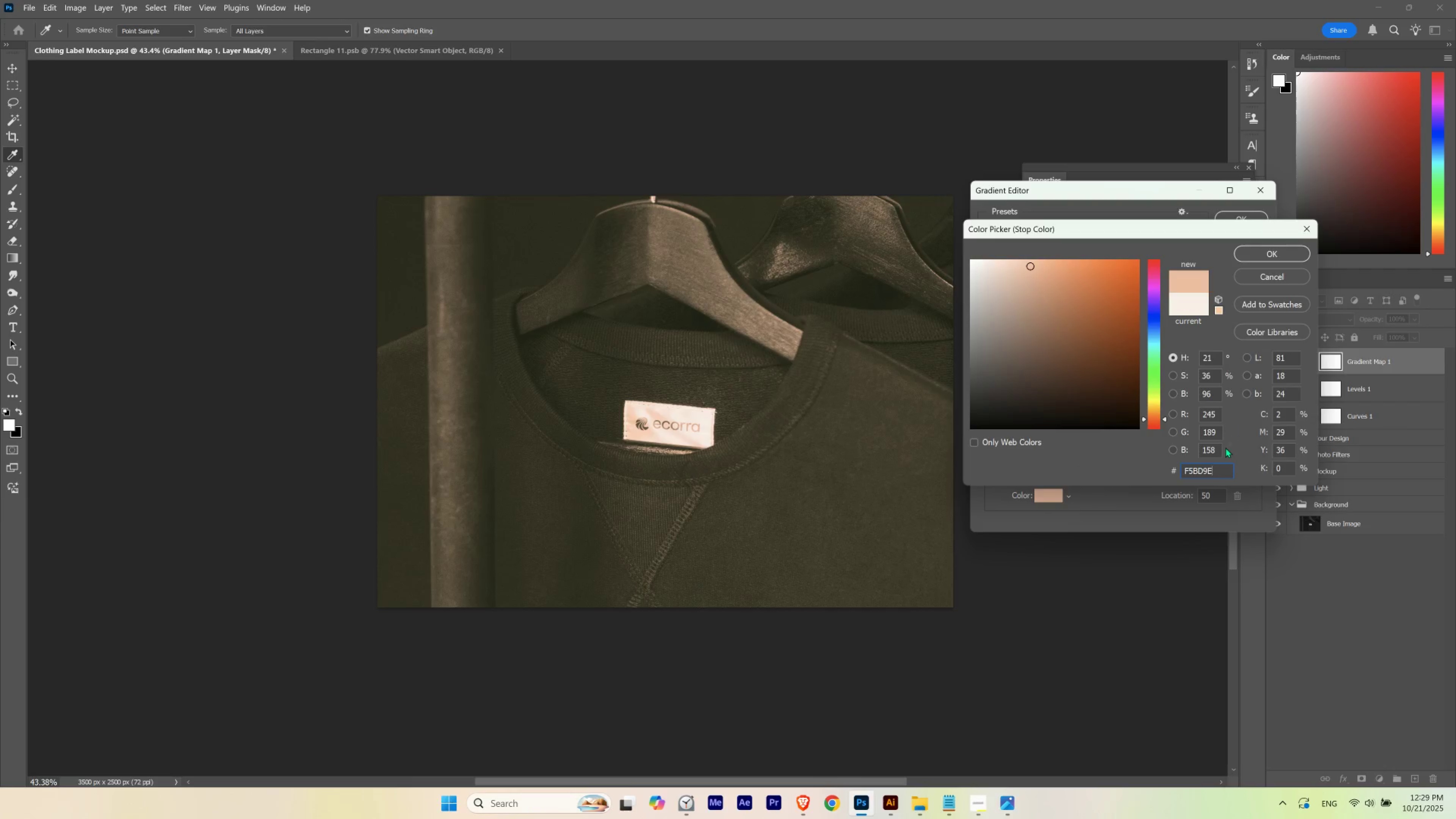 
left_click([889, 803])
 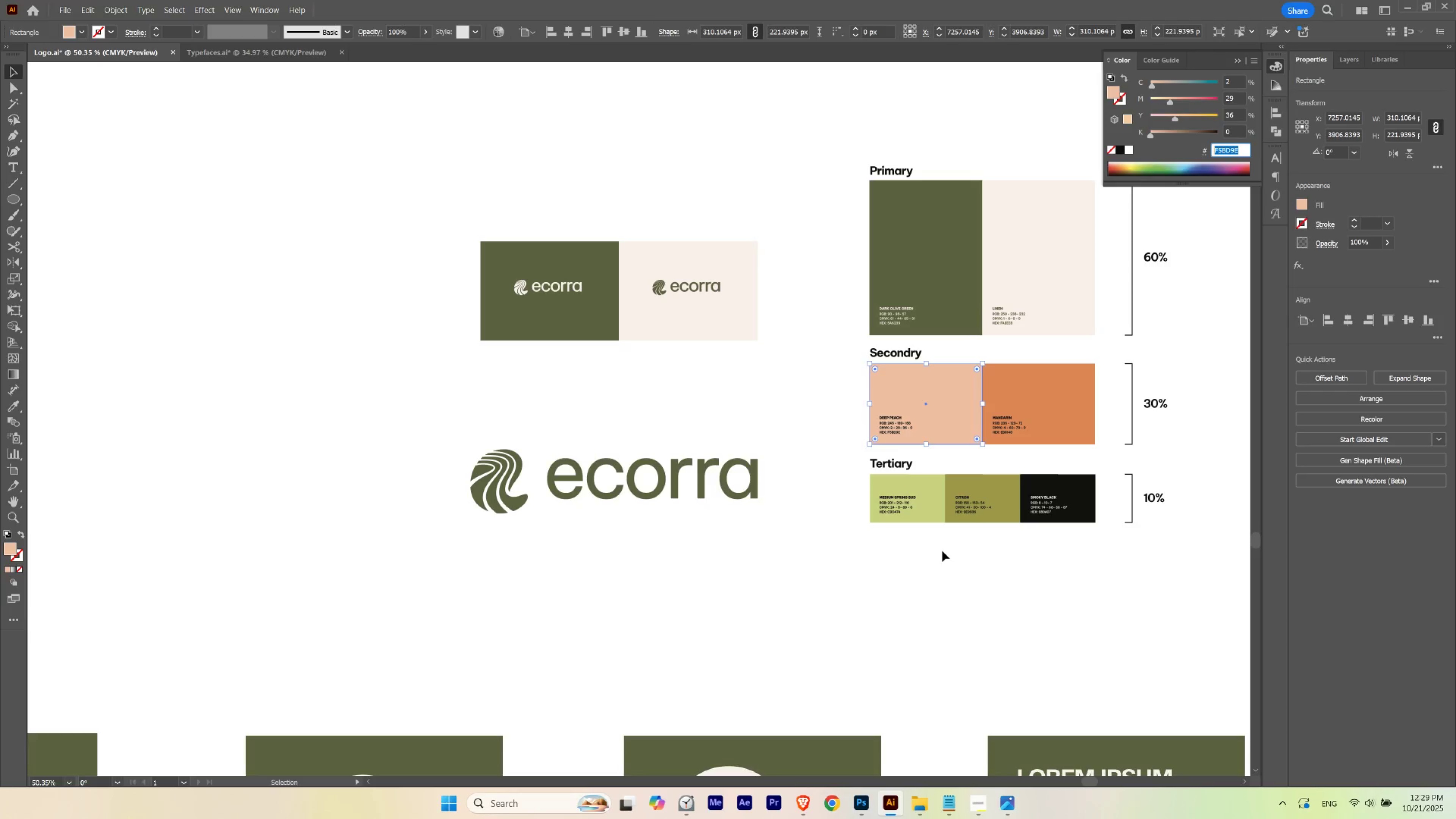 
left_click([942, 551])
 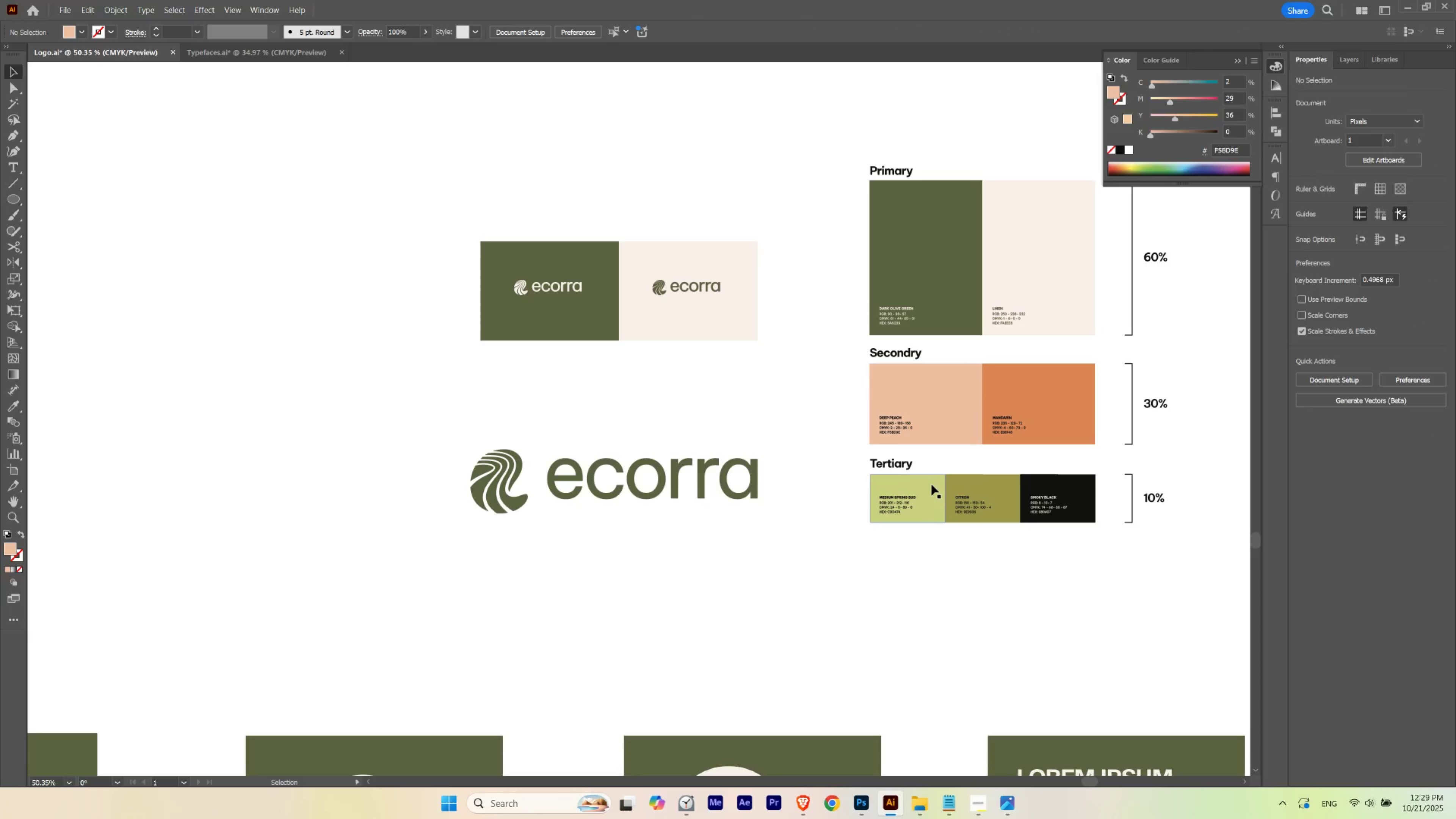 
left_click([931, 484])
 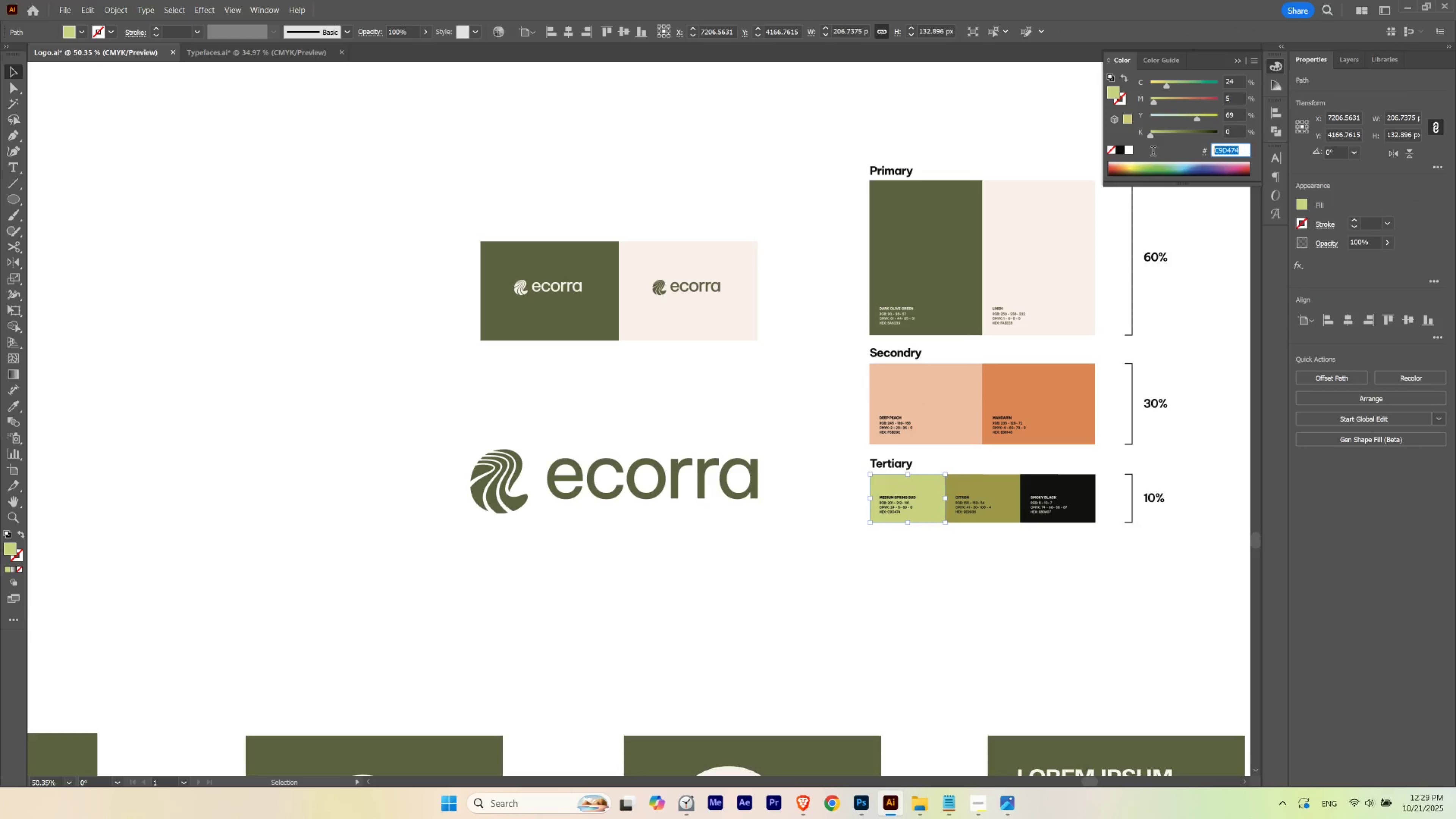 
key(Control+C)
 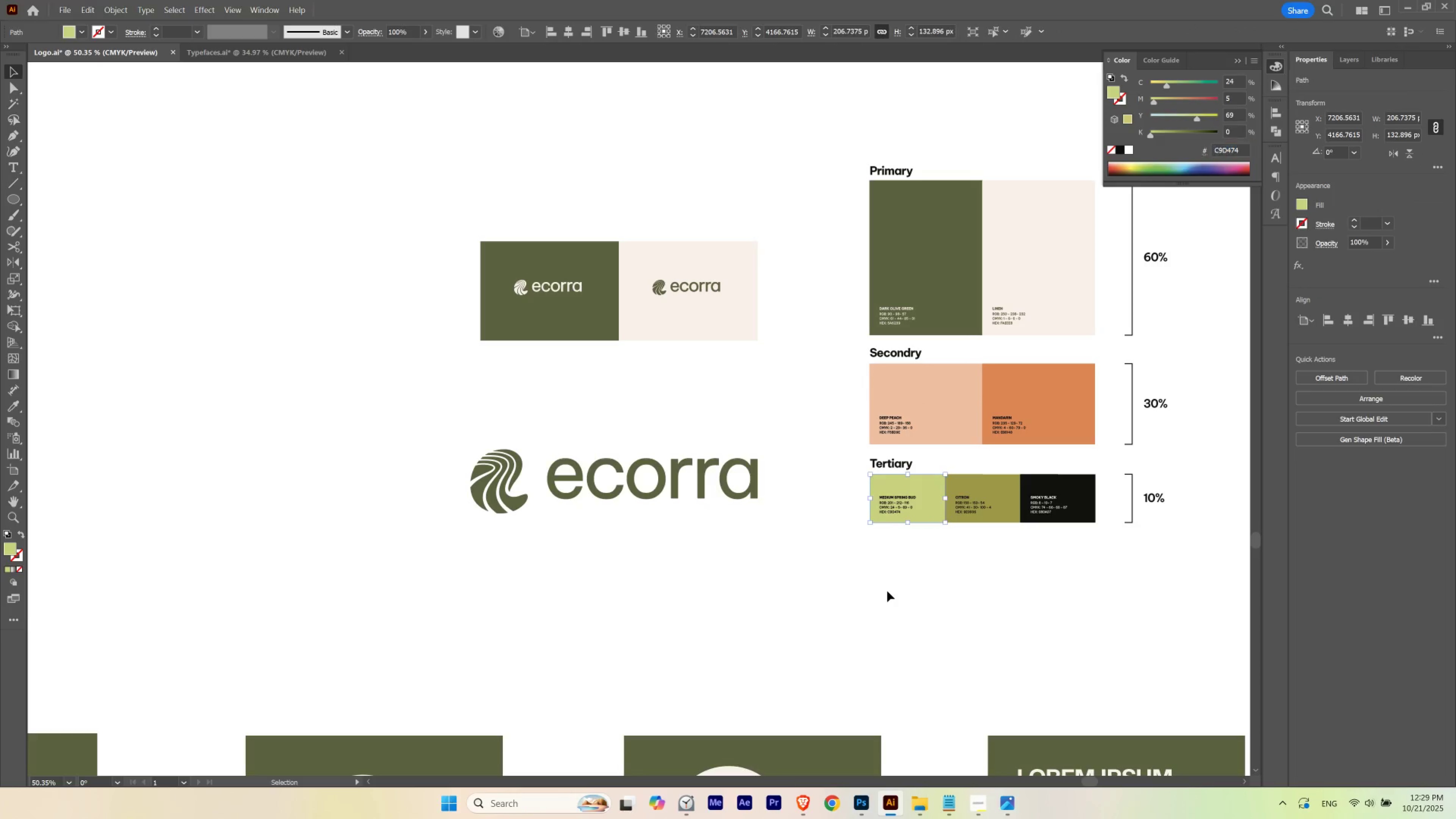 
left_click([887, 591])
 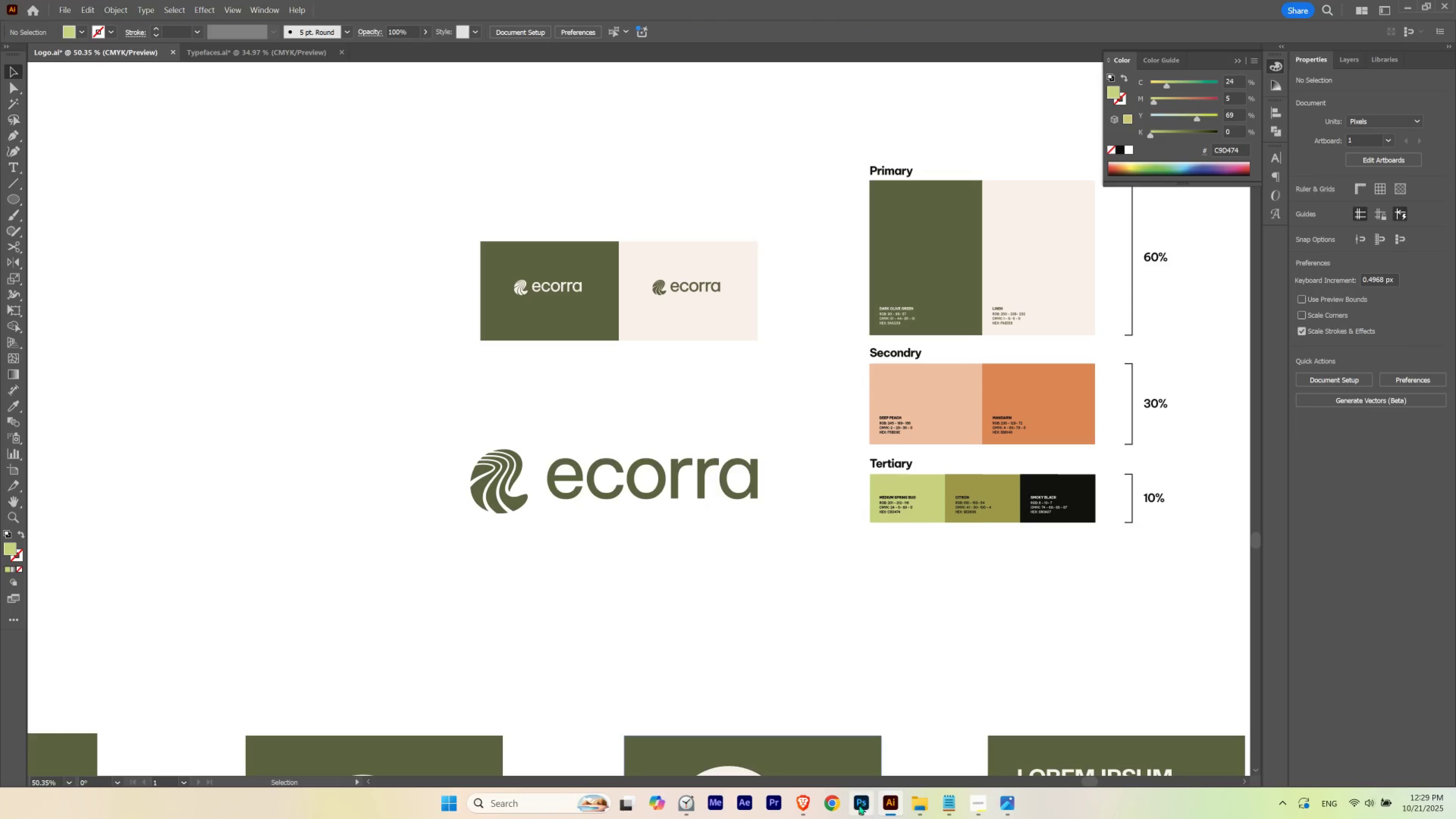 
left_click([859, 804])
 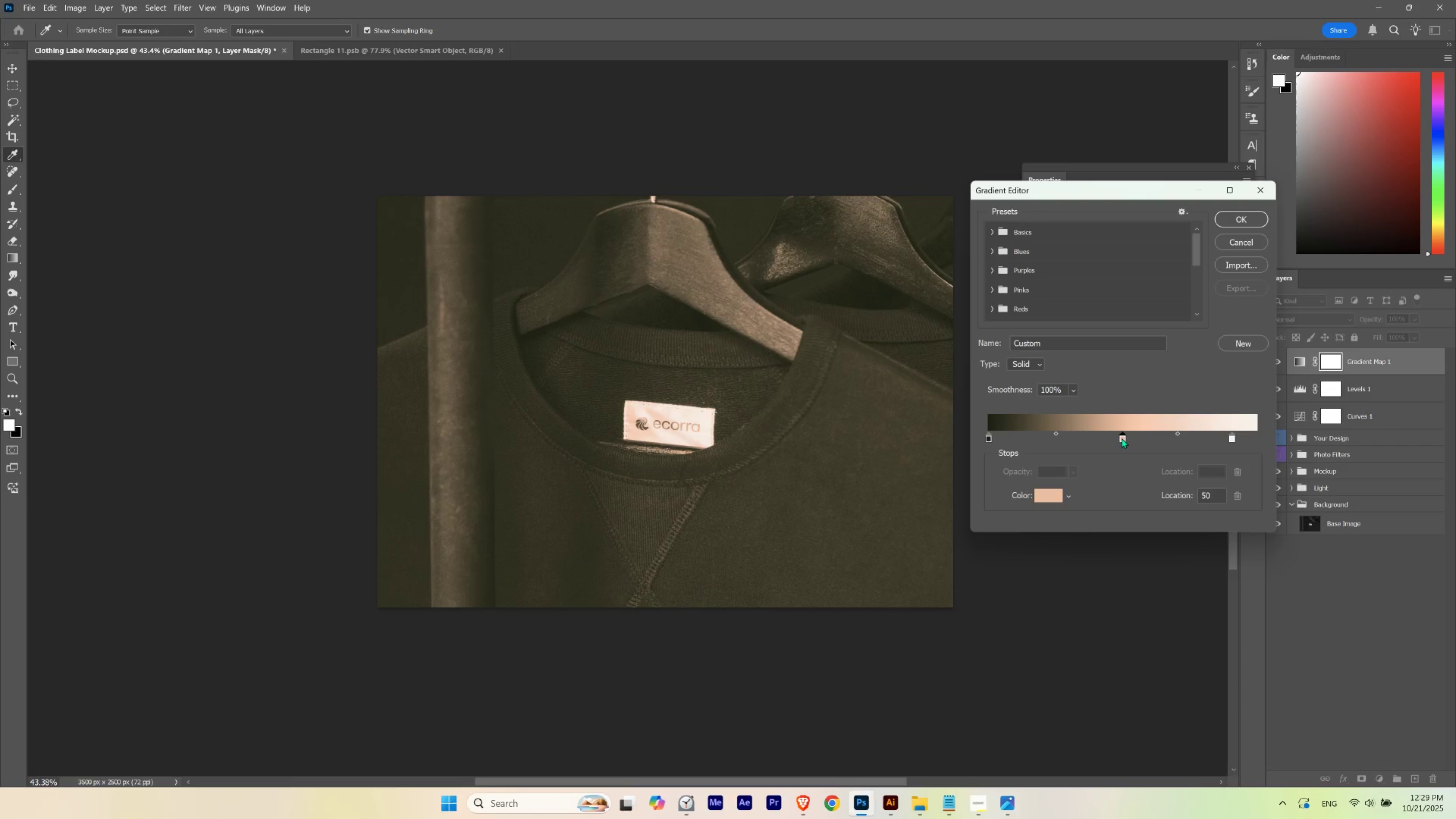 
left_click([1121, 440])
 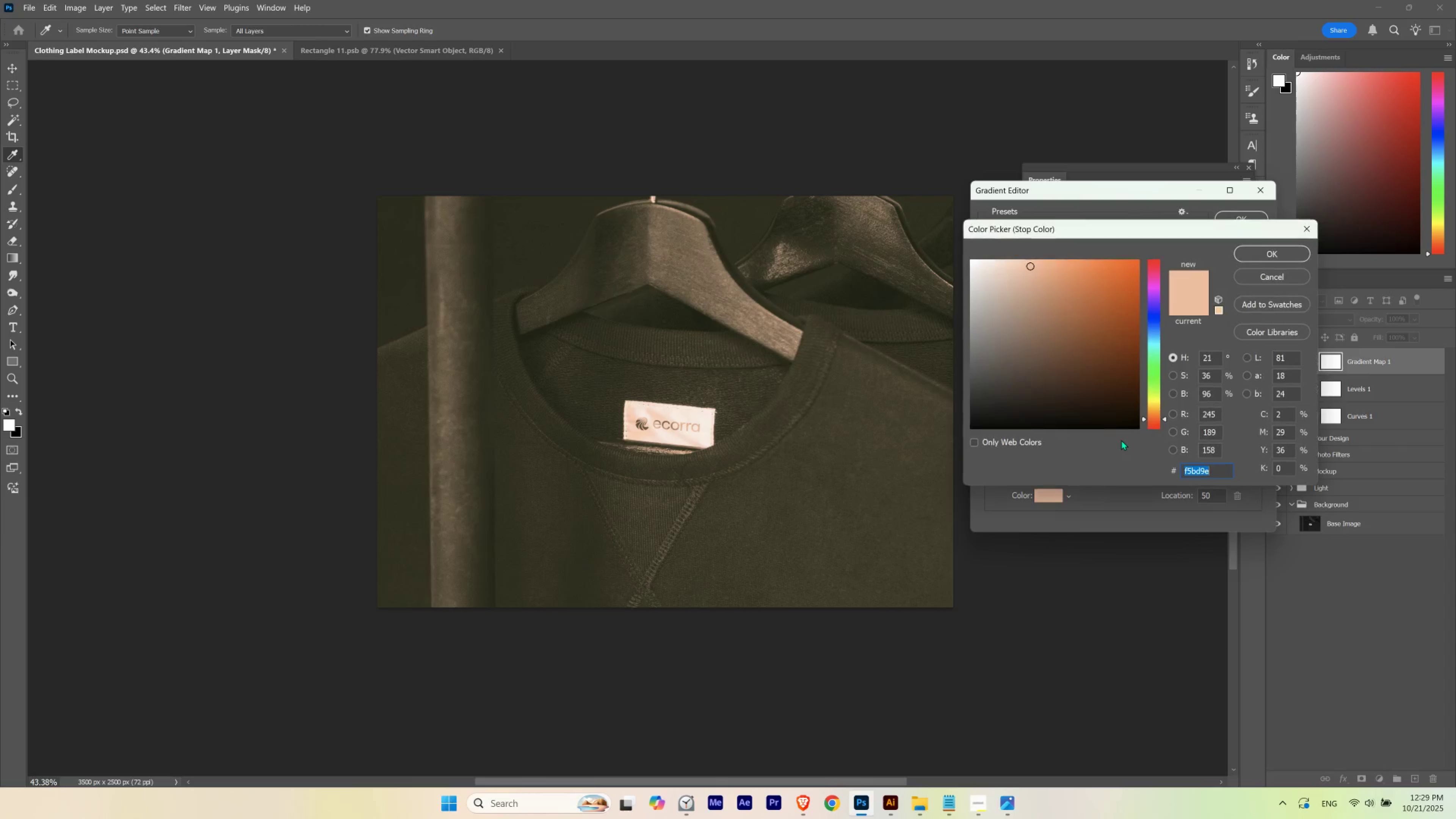 
key(Control+V)
 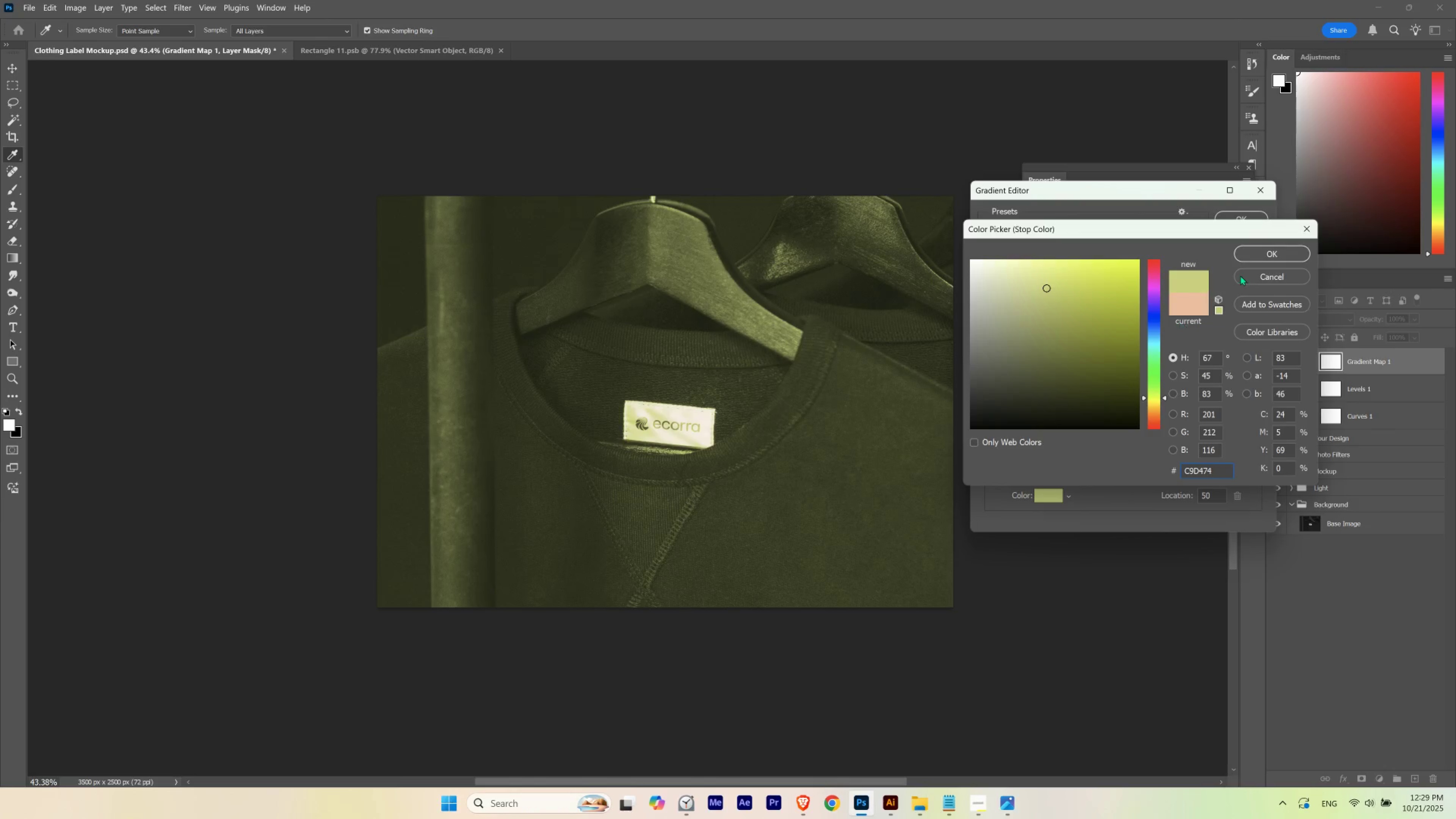 
left_click([1257, 276])
 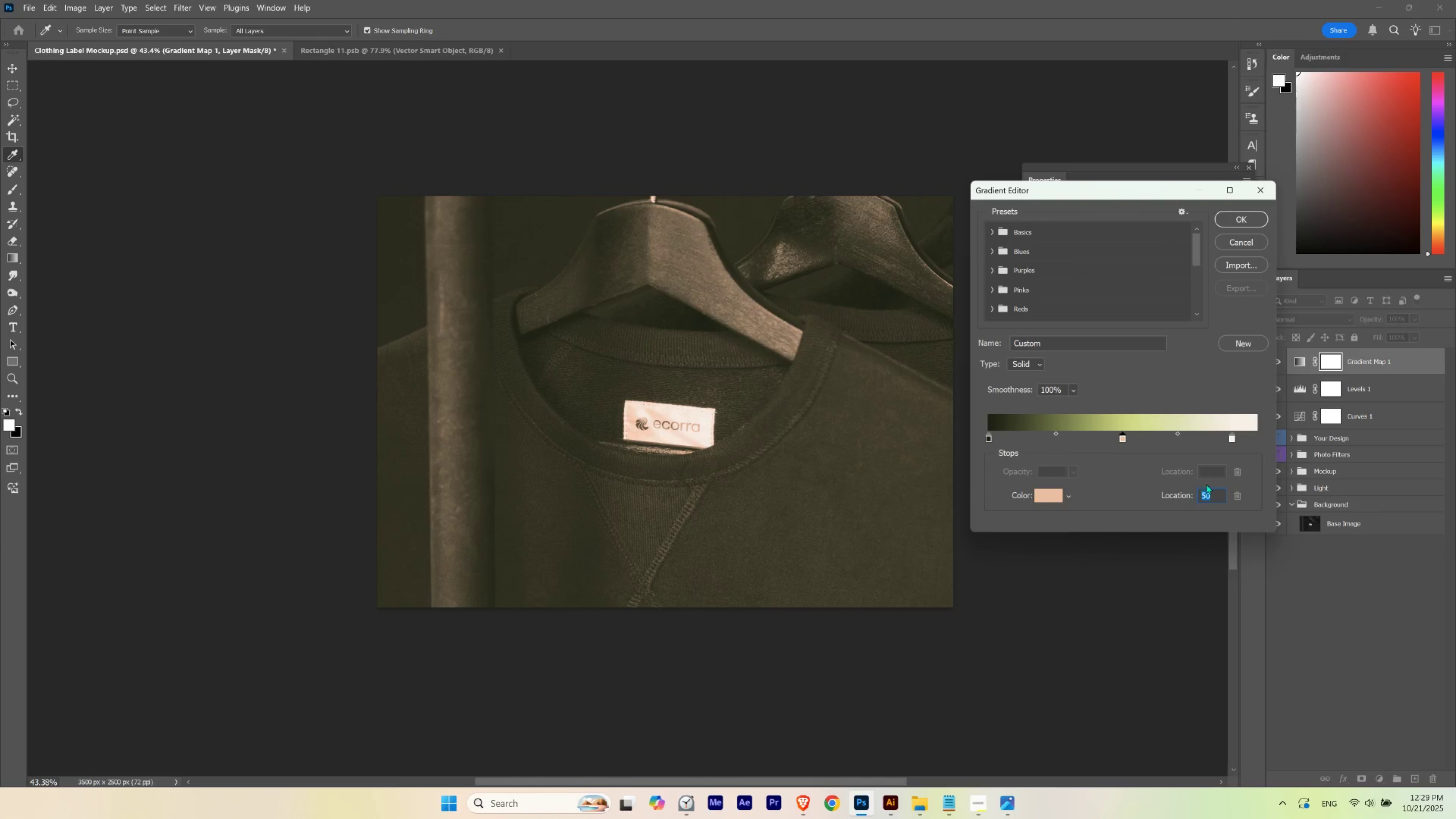 
scroll: coordinate [1211, 499], scroll_direction: up, amount: 3.0
 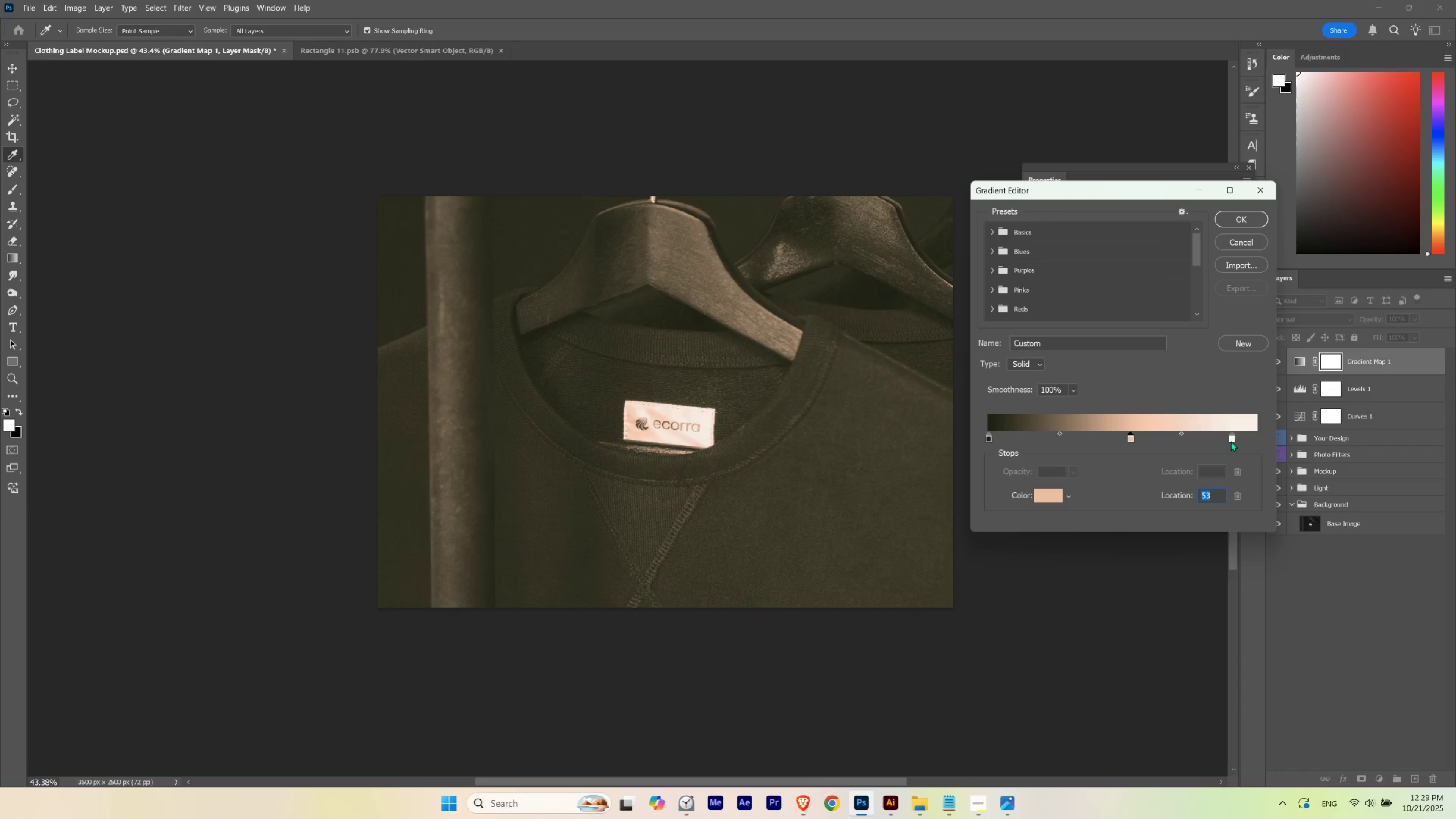 
left_click([1231, 440])
 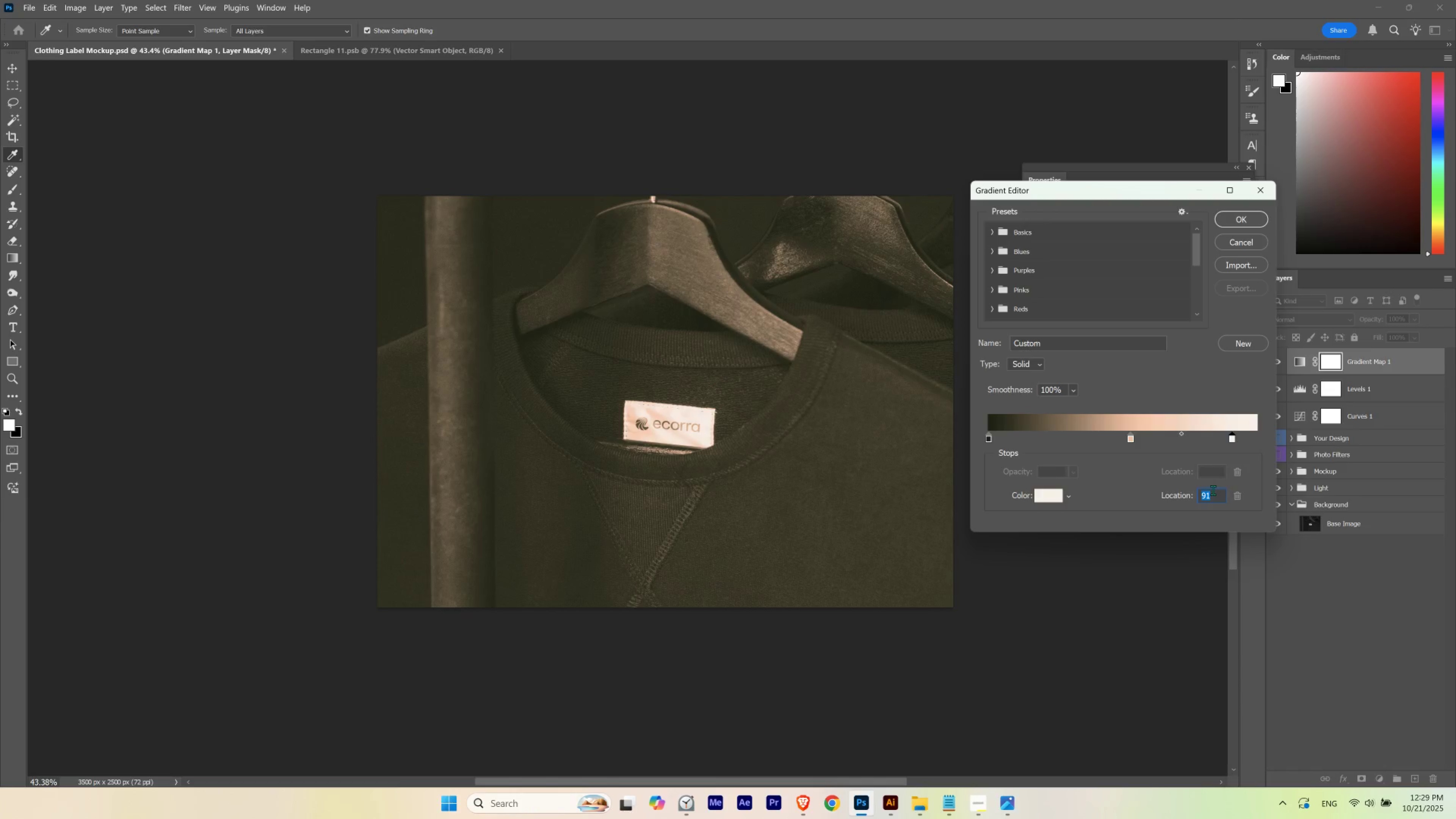 
scroll: coordinate [1213, 490], scroll_direction: up, amount: 7.0
 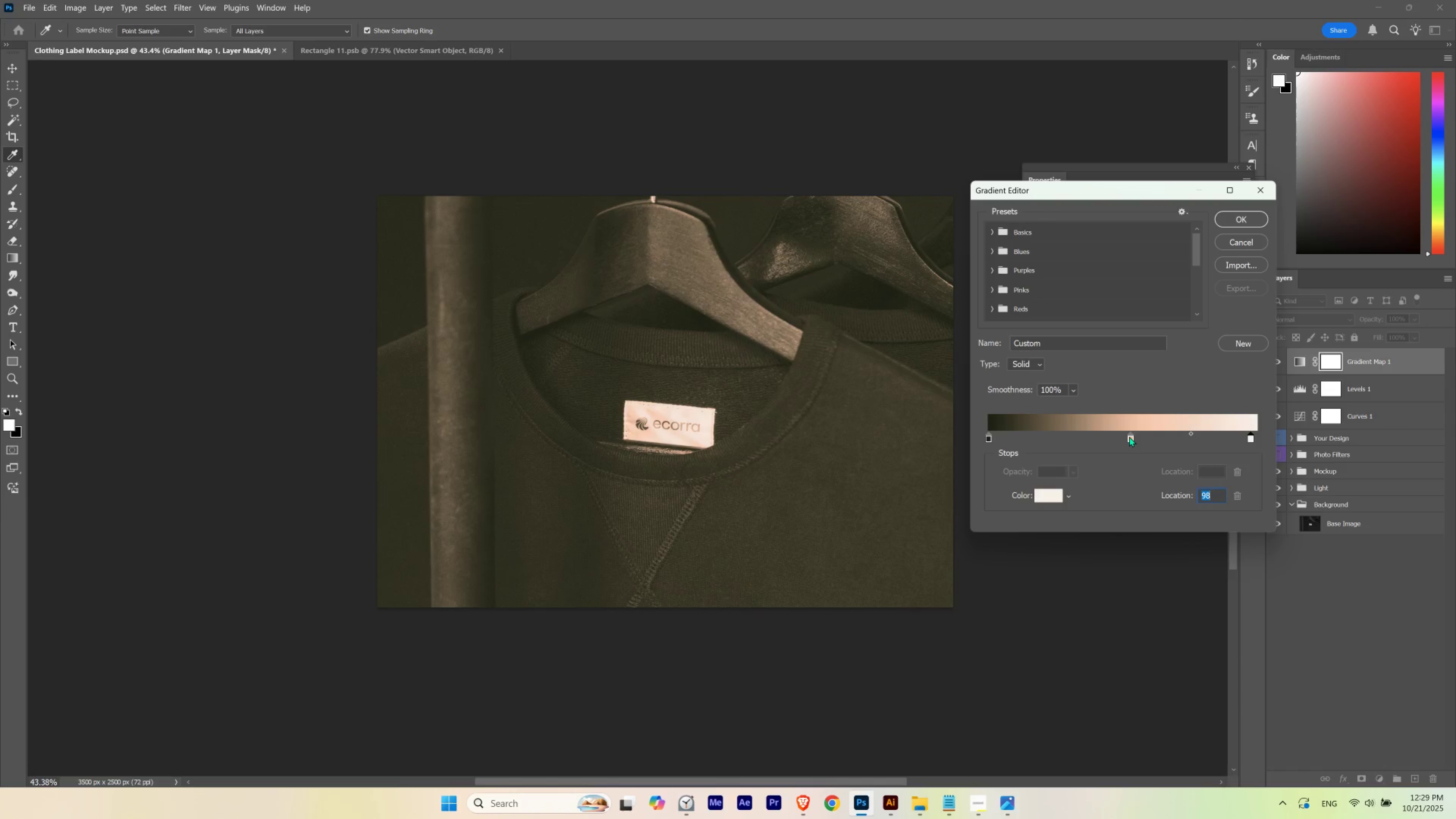 
left_click([1129, 436])
 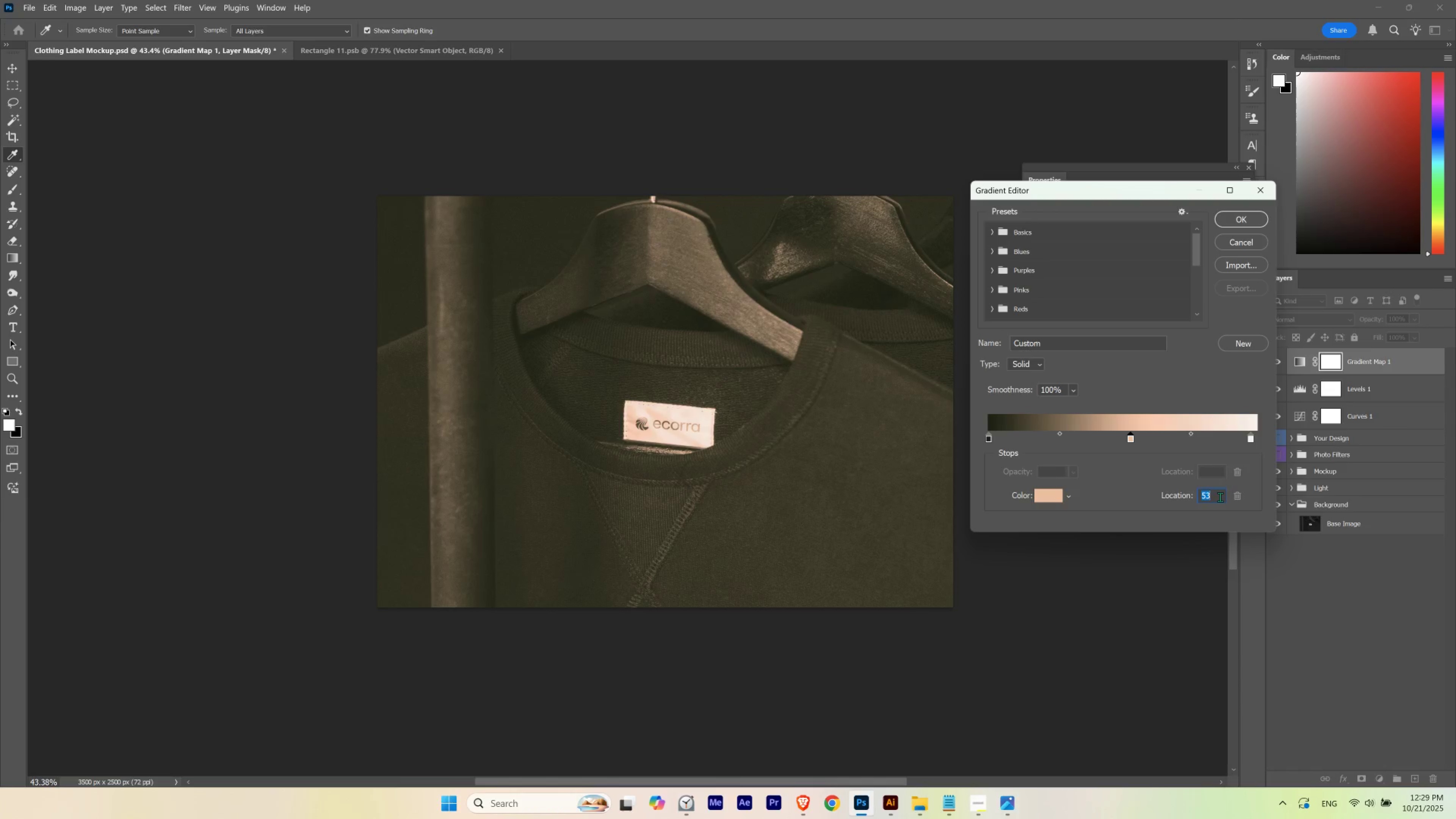 
scroll: coordinate [1220, 497], scroll_direction: down, amount: 2.0
 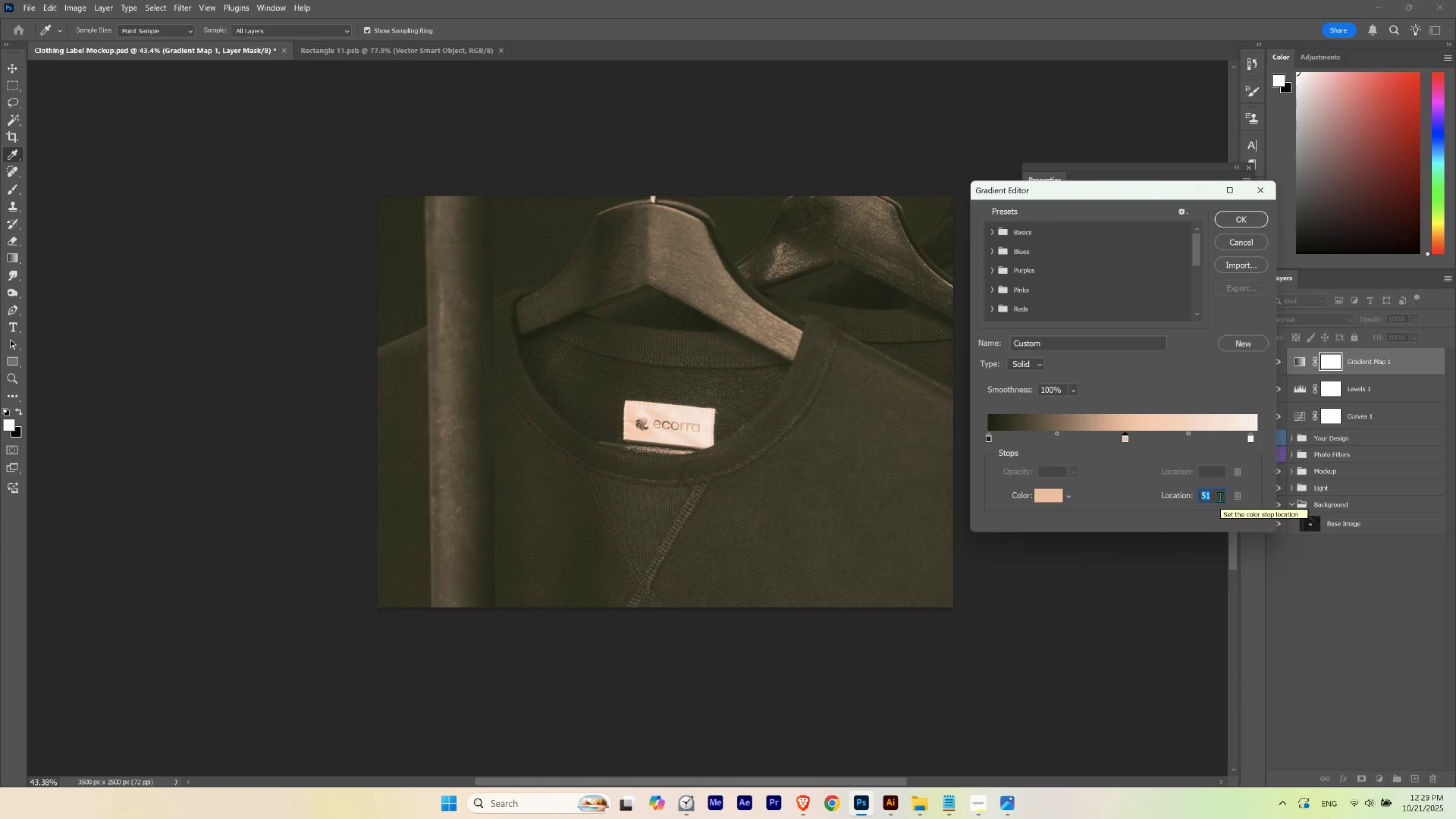 
scroll: coordinate [1220, 497], scroll_direction: none, amount: 0.0
 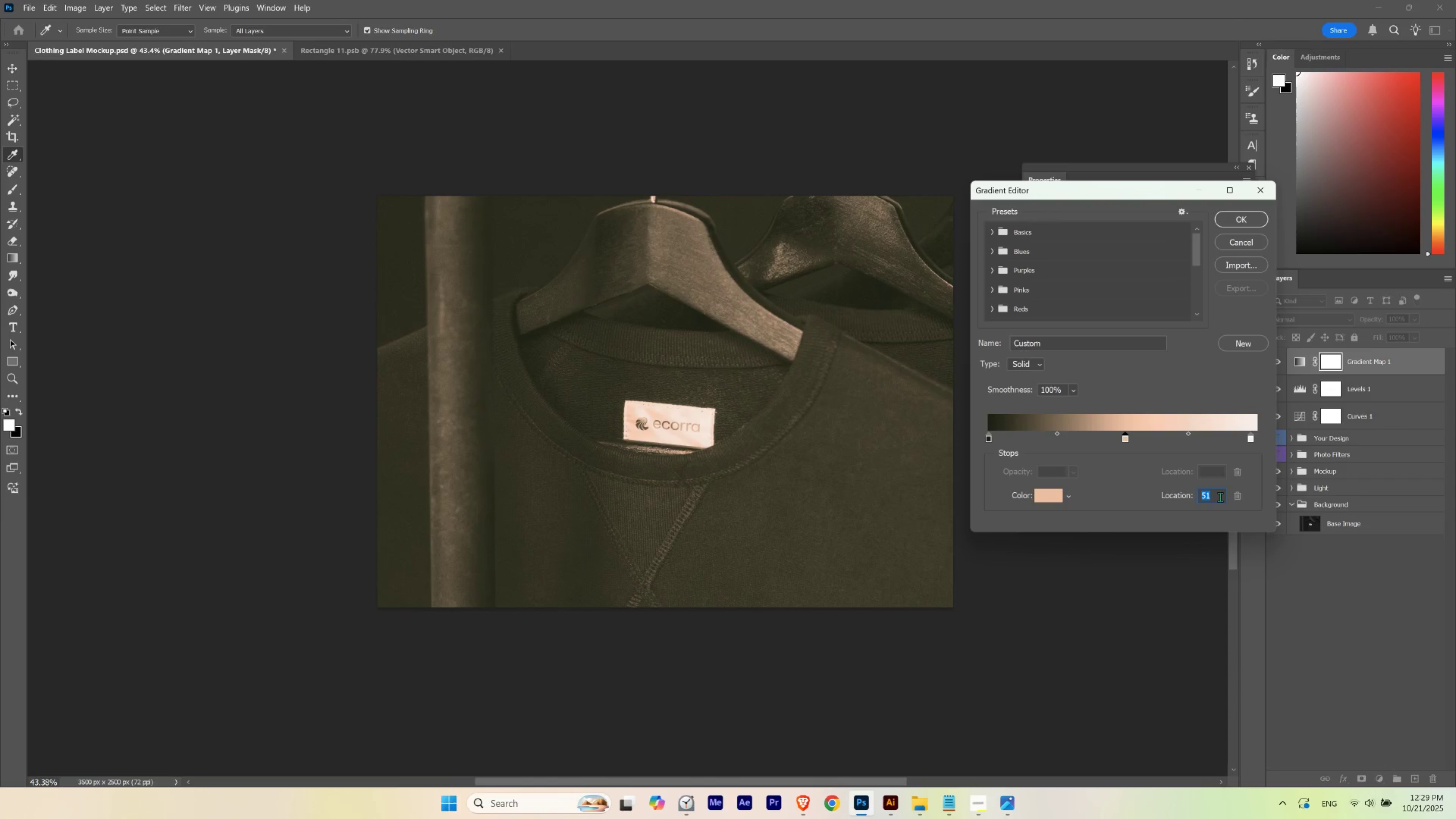 
scroll: coordinate [1220, 497], scroll_direction: down, amount: 5.0
 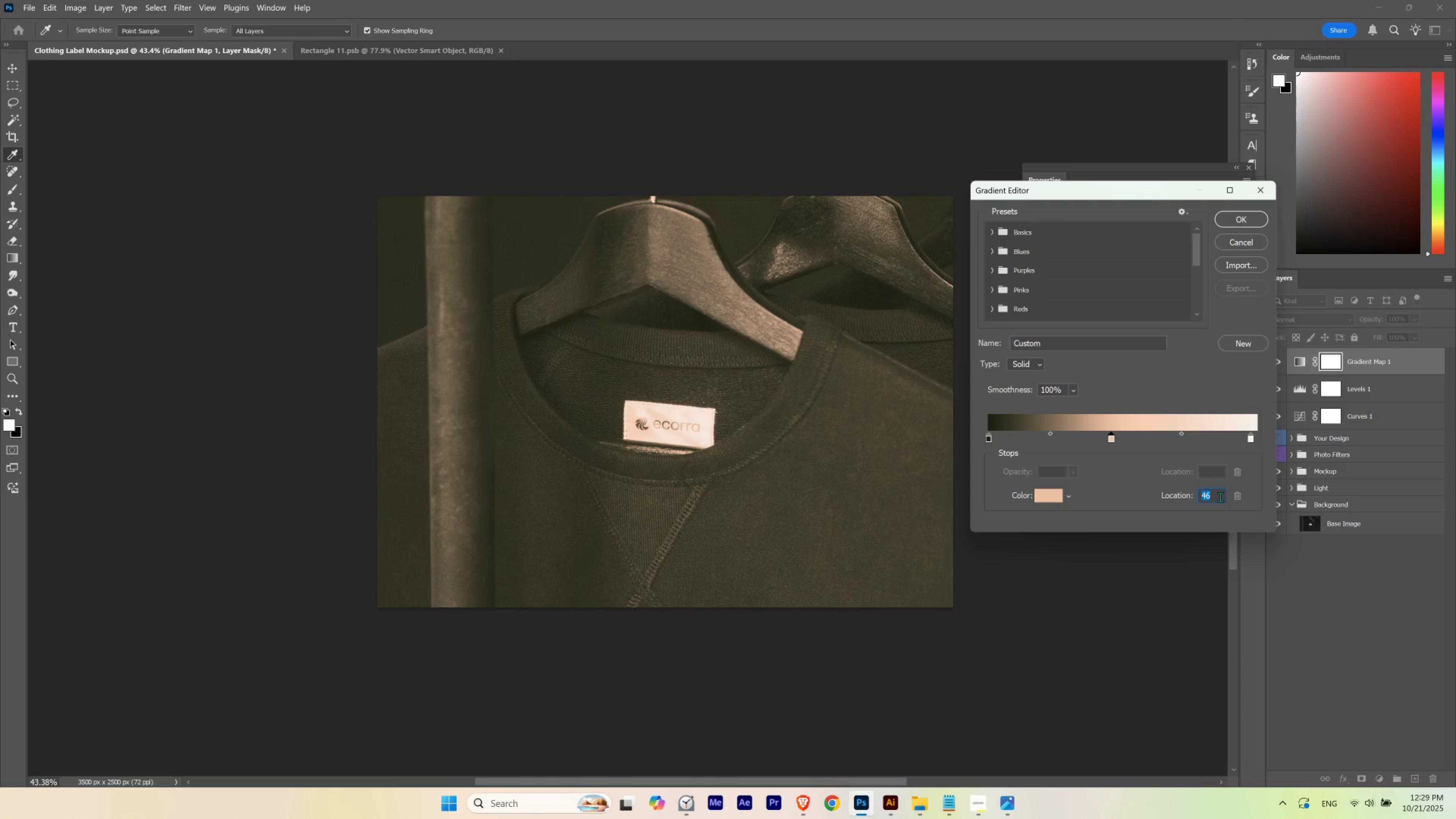 
scroll: coordinate [1220, 497], scroll_direction: up, amount: 5.0
 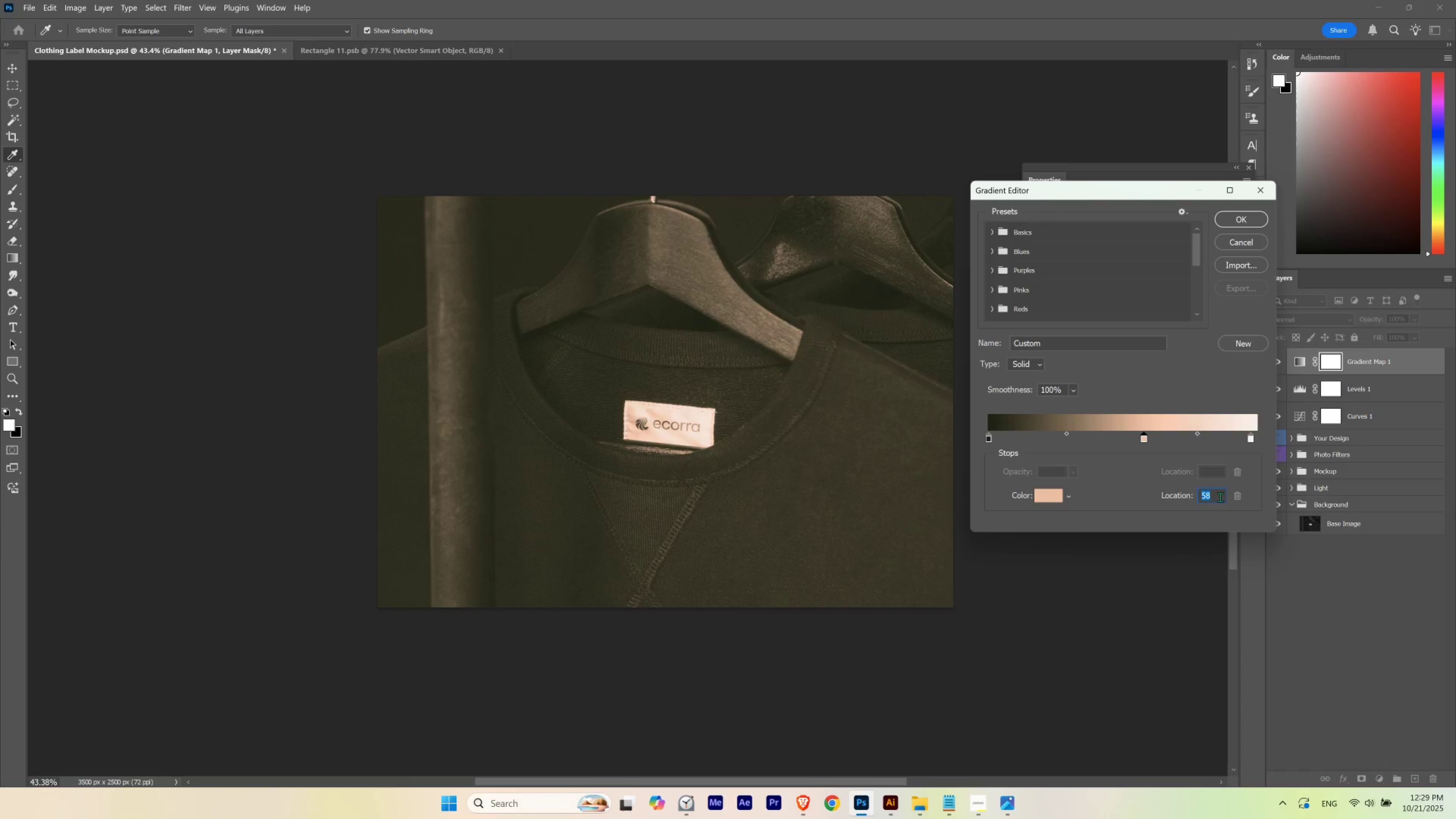 
scroll: coordinate [1220, 497], scroll_direction: down, amount: 4.0
 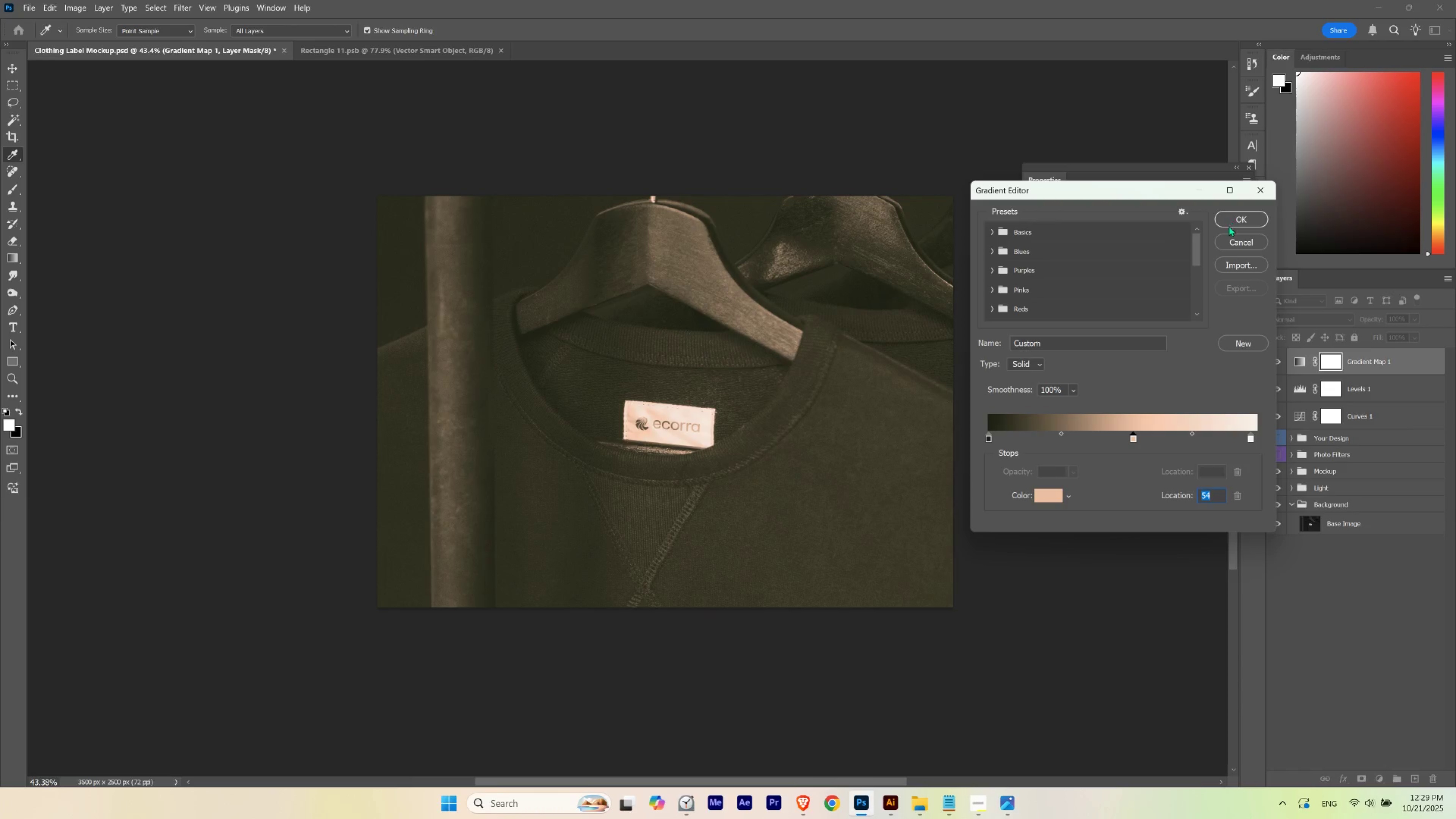 
scroll: coordinate [1213, 492], scroll_direction: up, amount: 5.0
 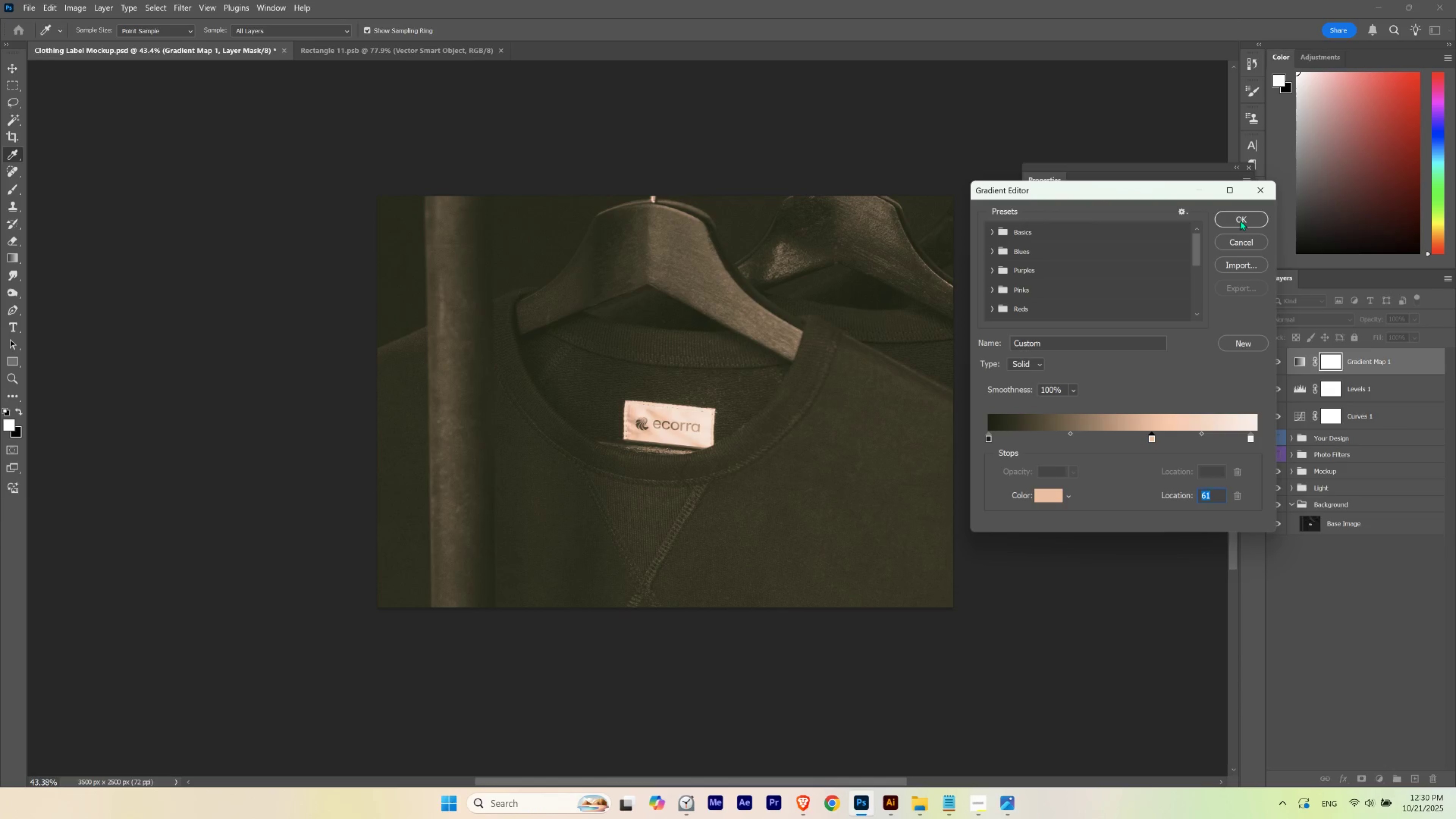 
wait(5.37)
 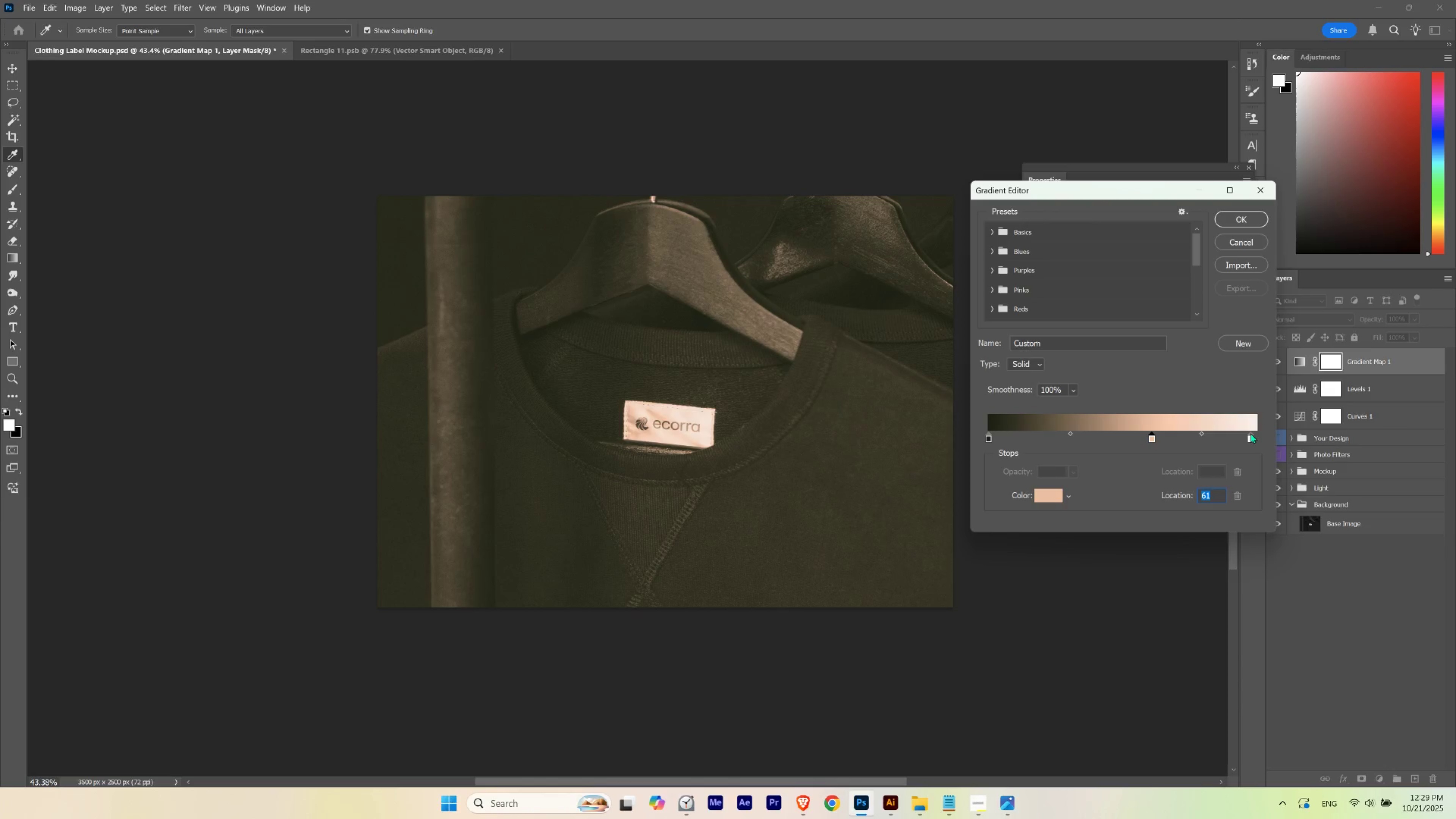 
left_click([1240, 220])
 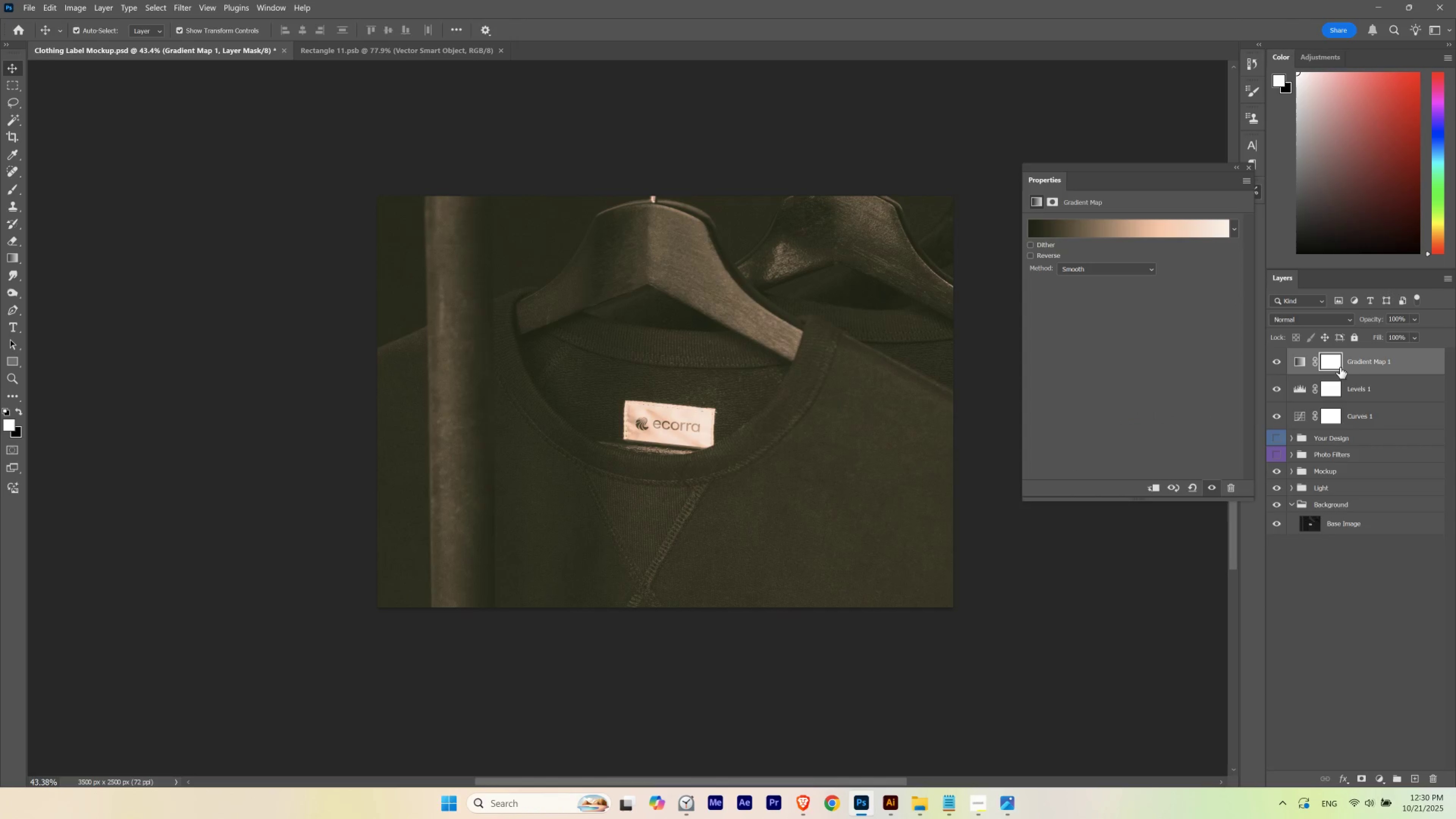 
left_click([1371, 361])
 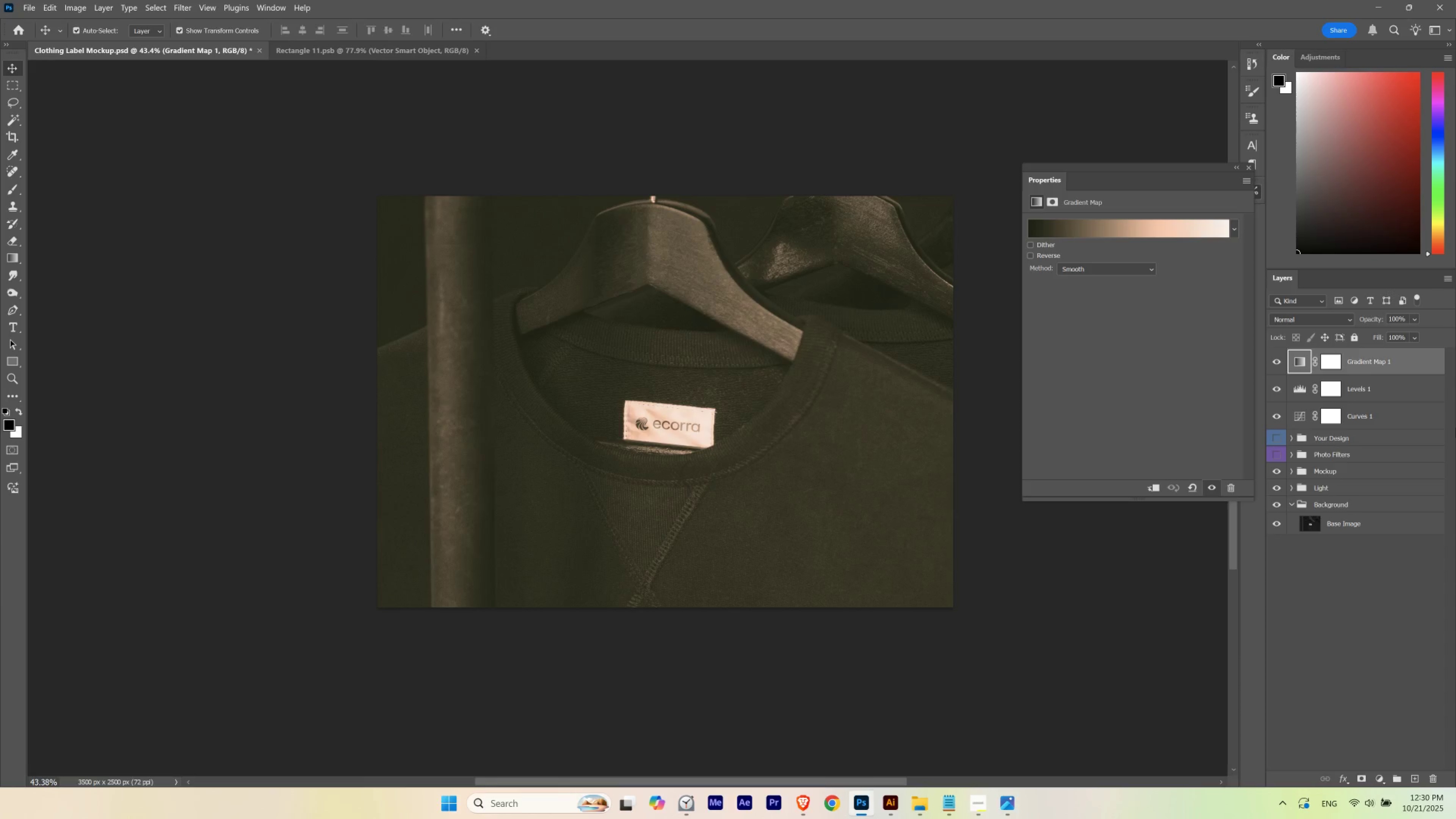 
key(V)
 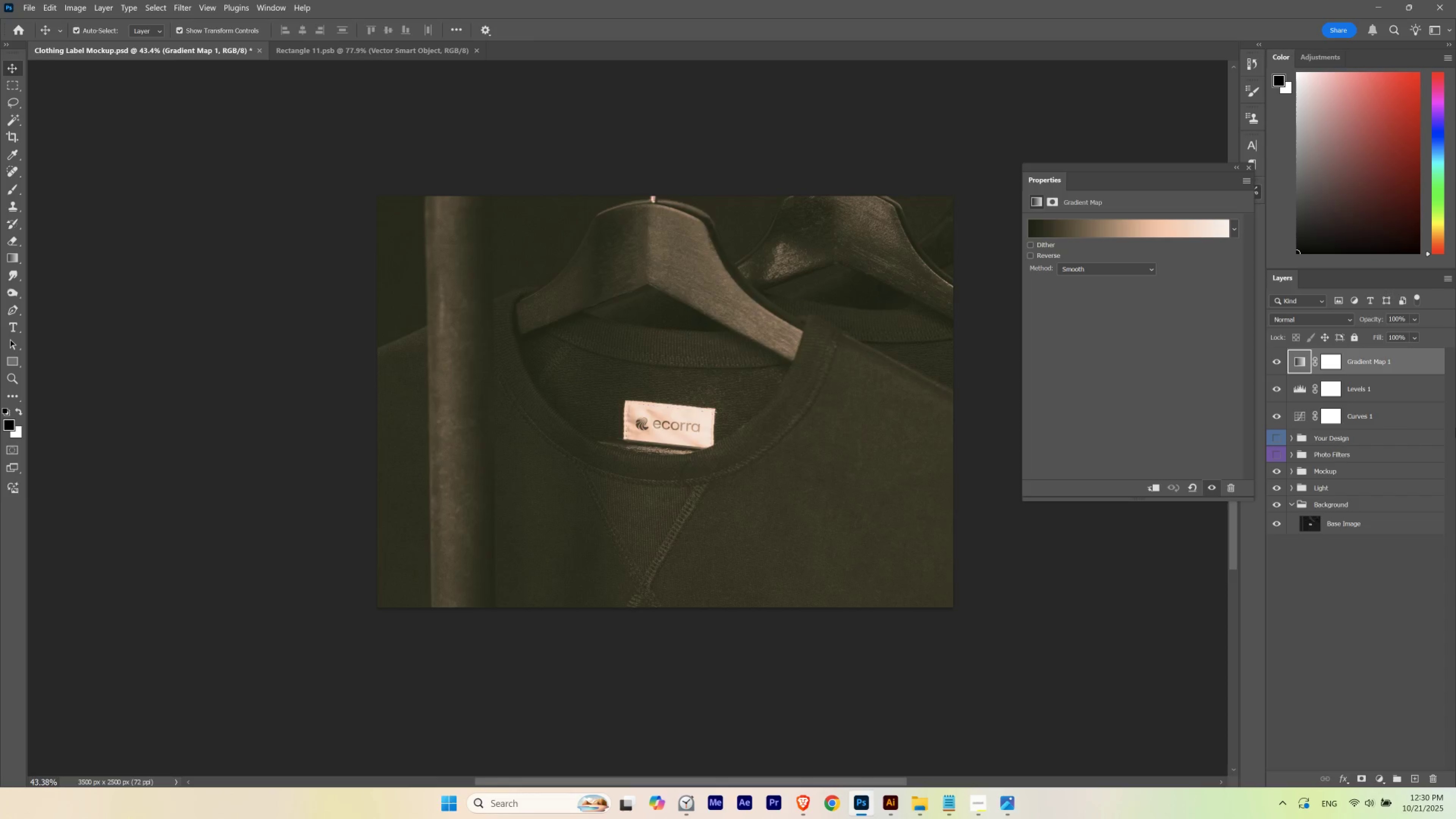 
key(Numpad1)
 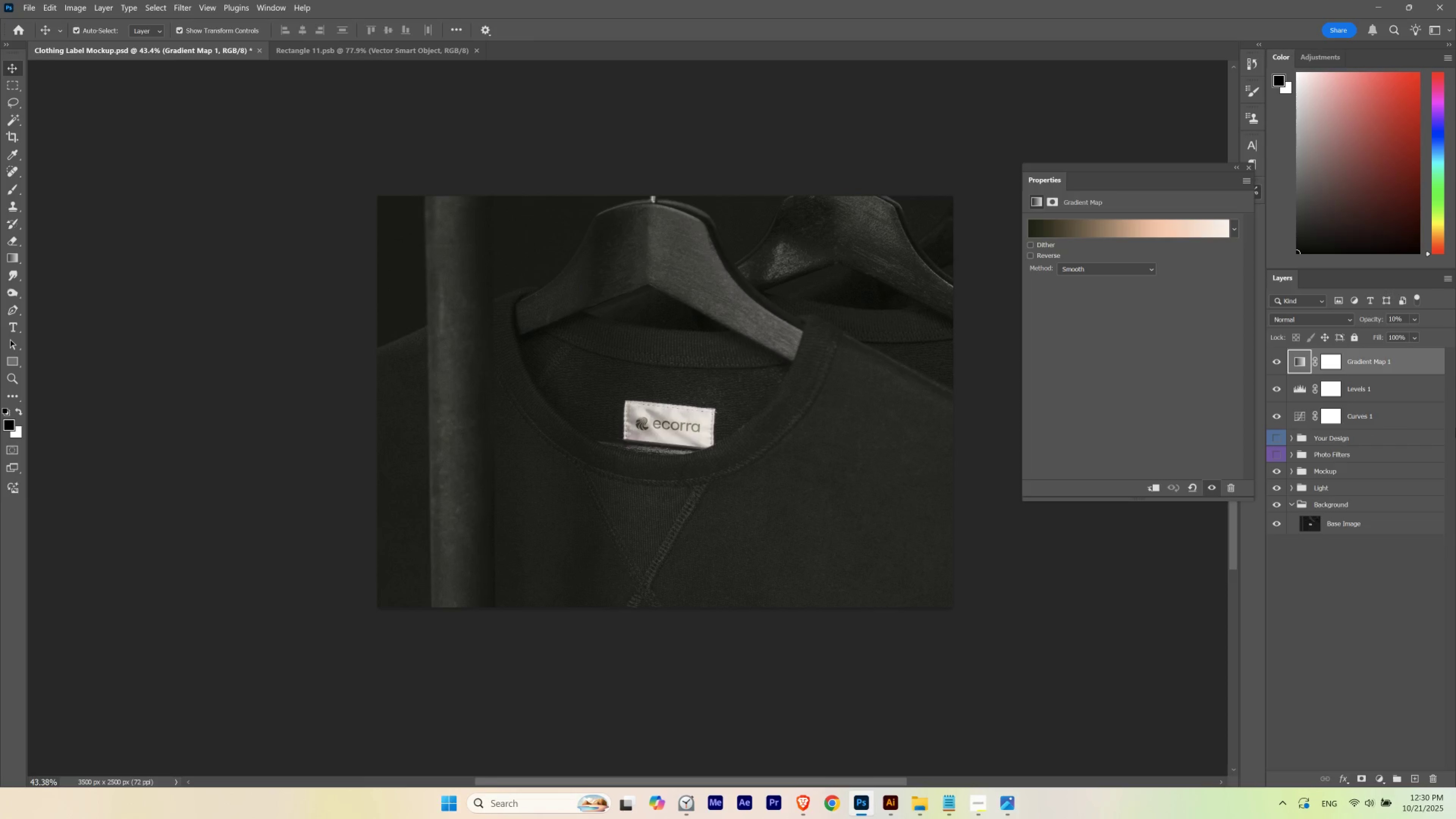 
key(Numpad2)
 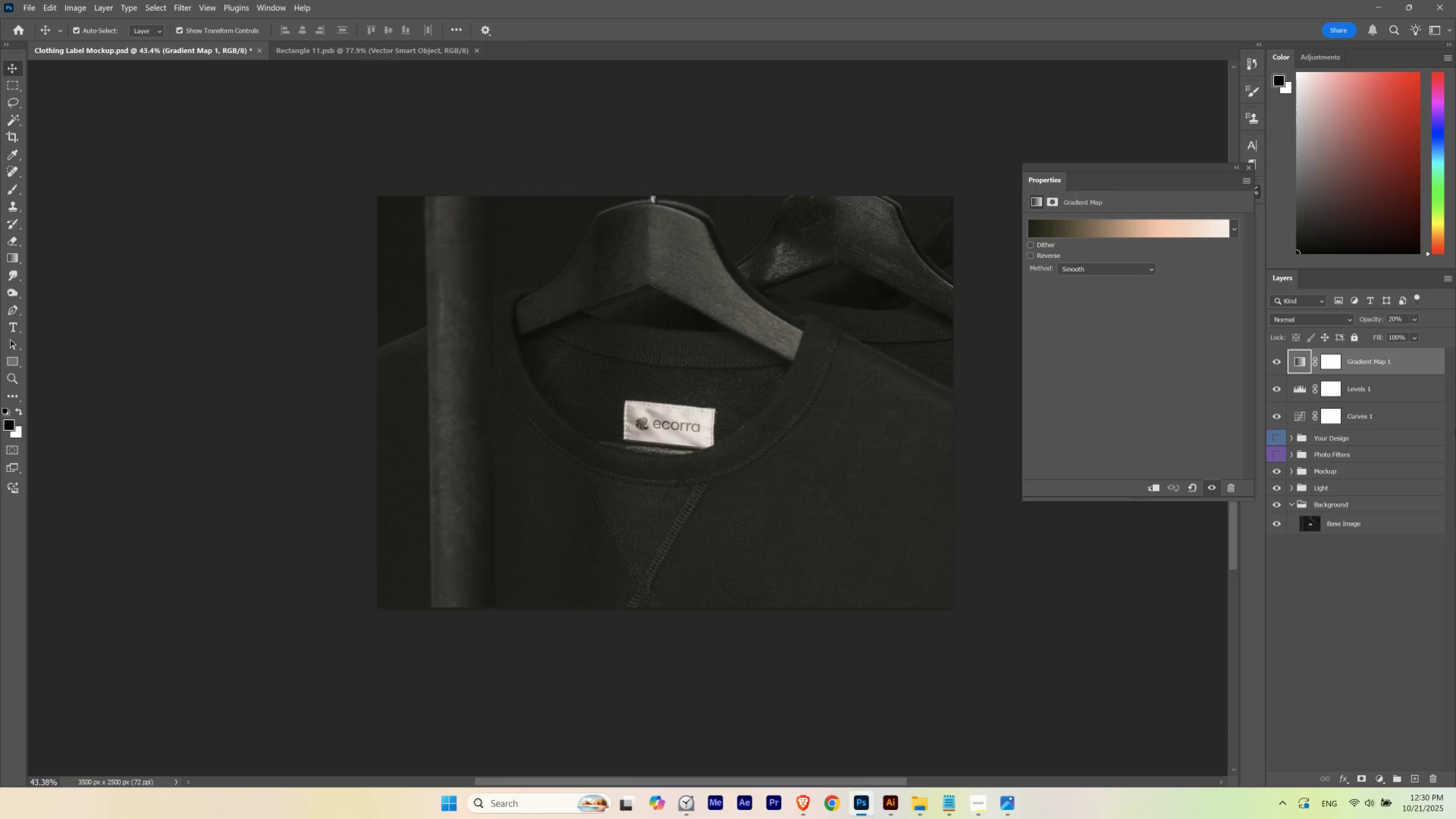 
key(Numpad3)
 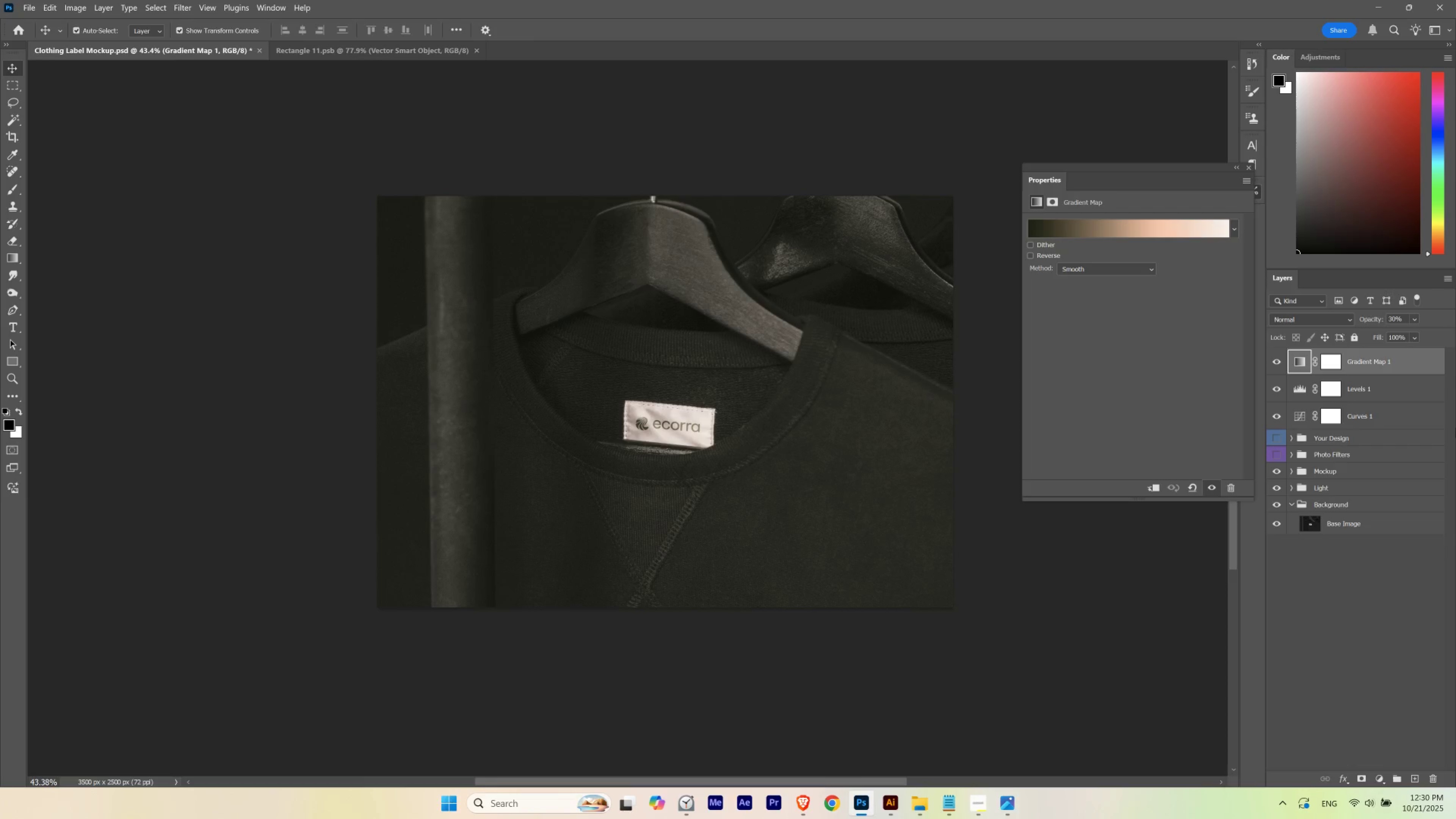 
key(Numpad4)
 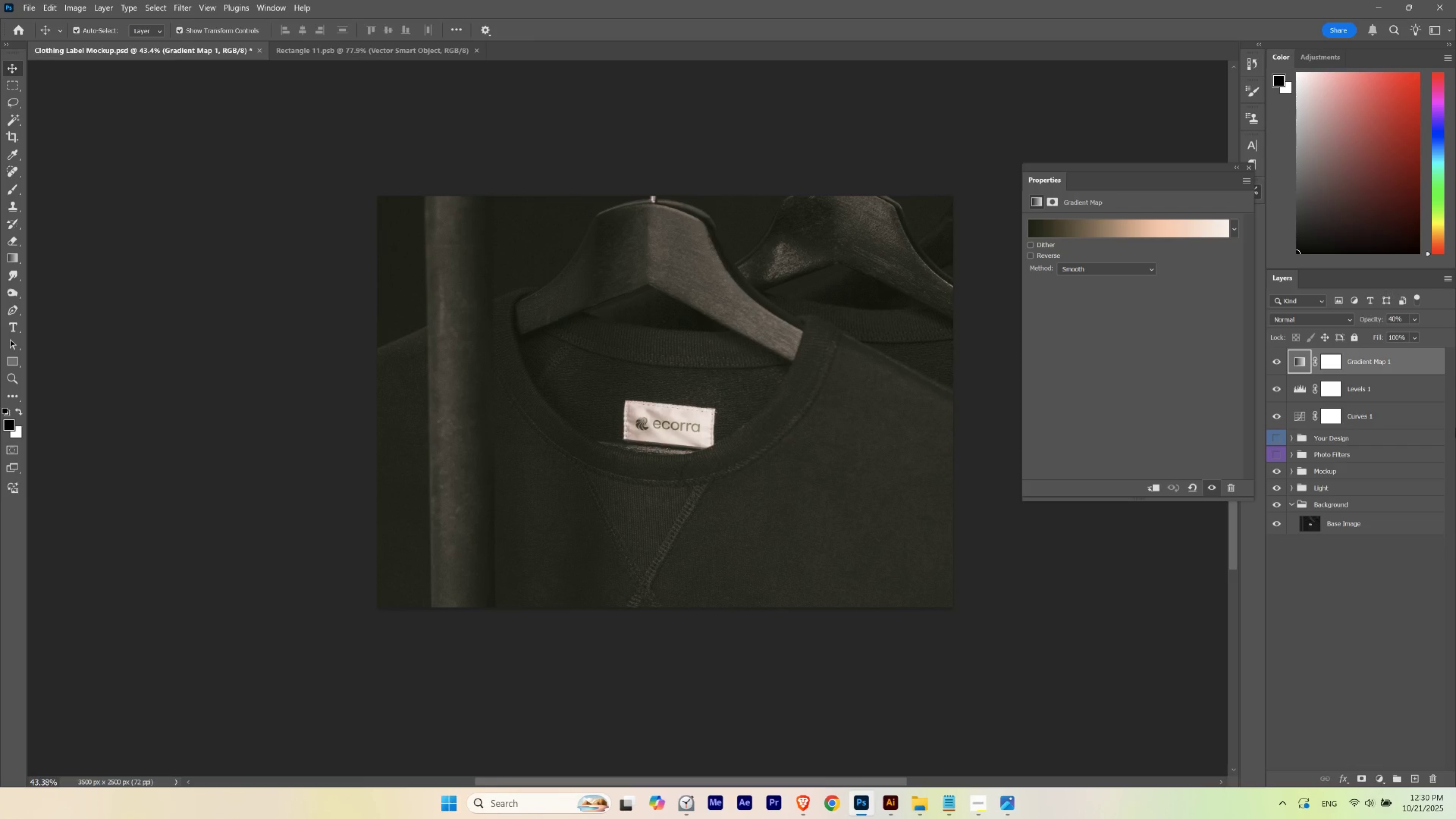 
key(Numpad5)
 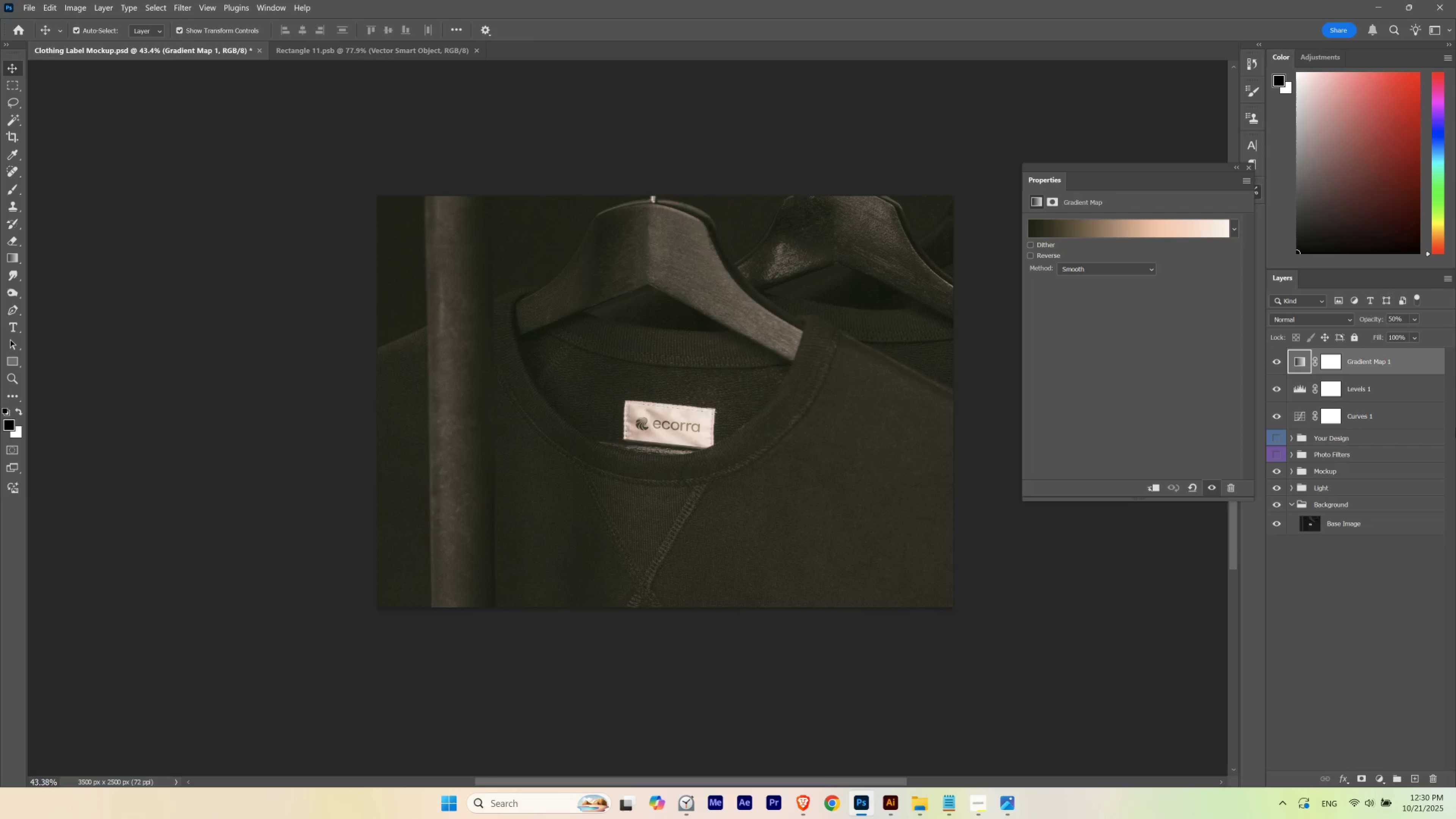 
key(Numpad6)
 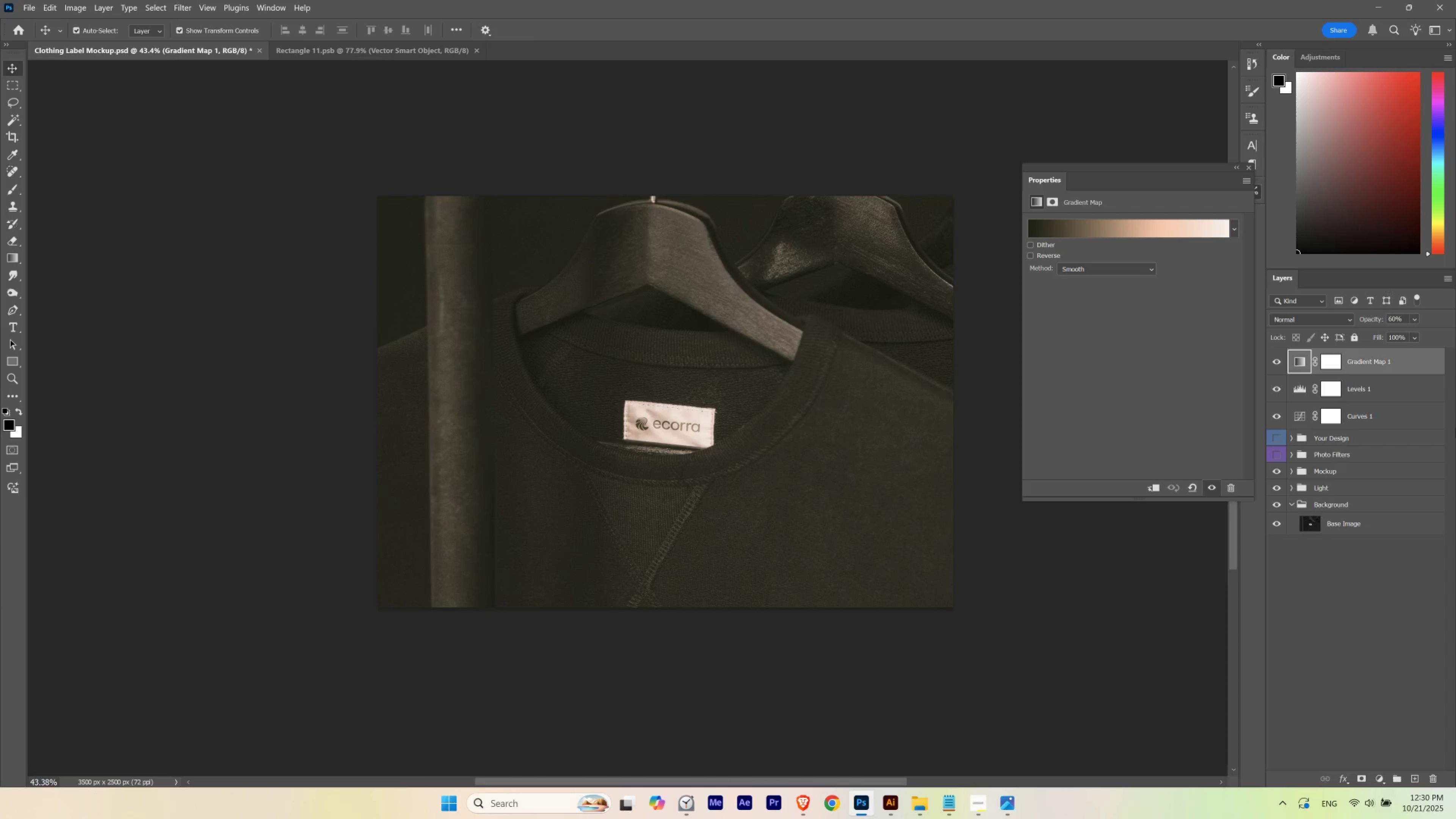 
key(Numpad5)
 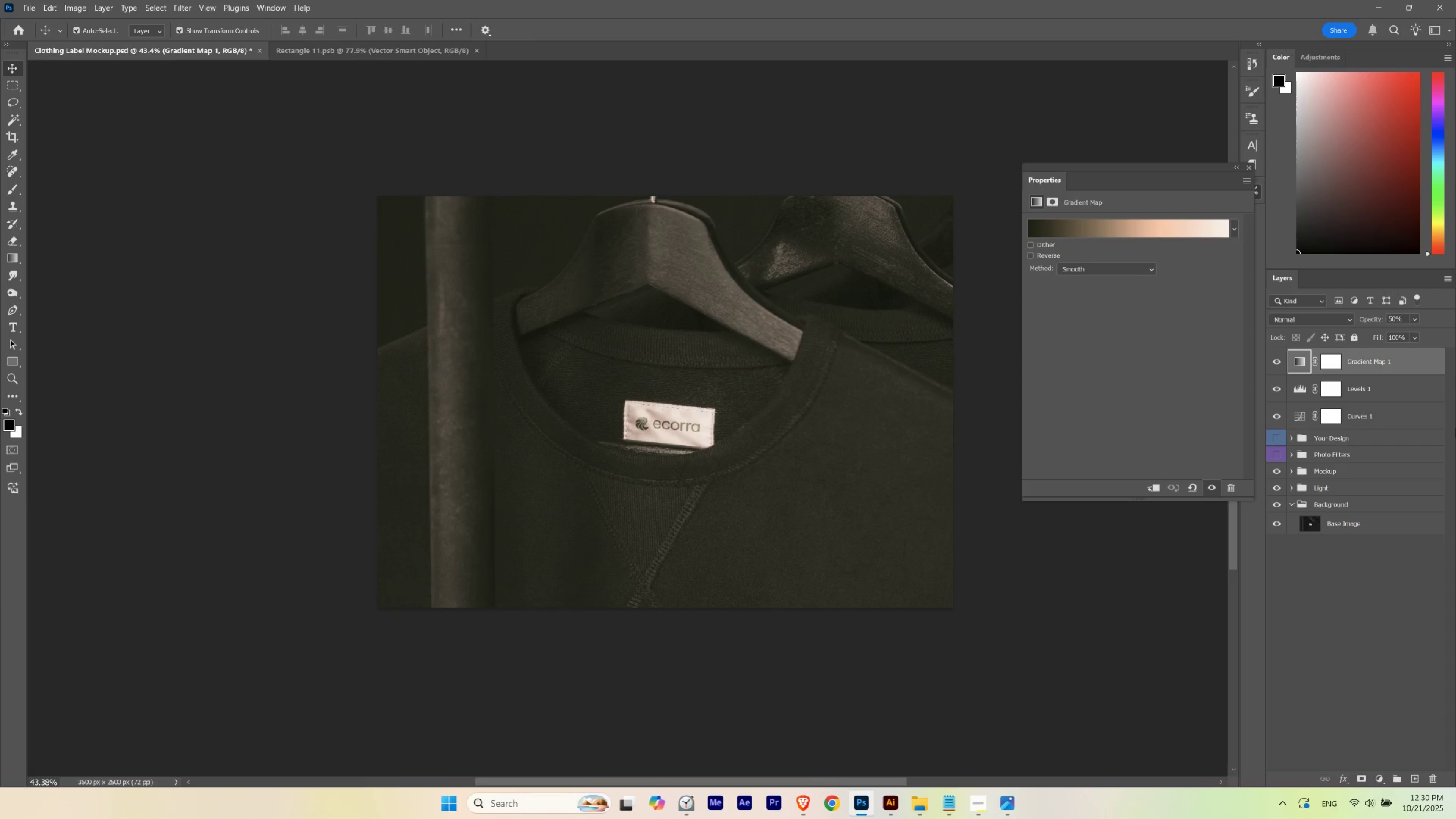 
key(Numpad6)
 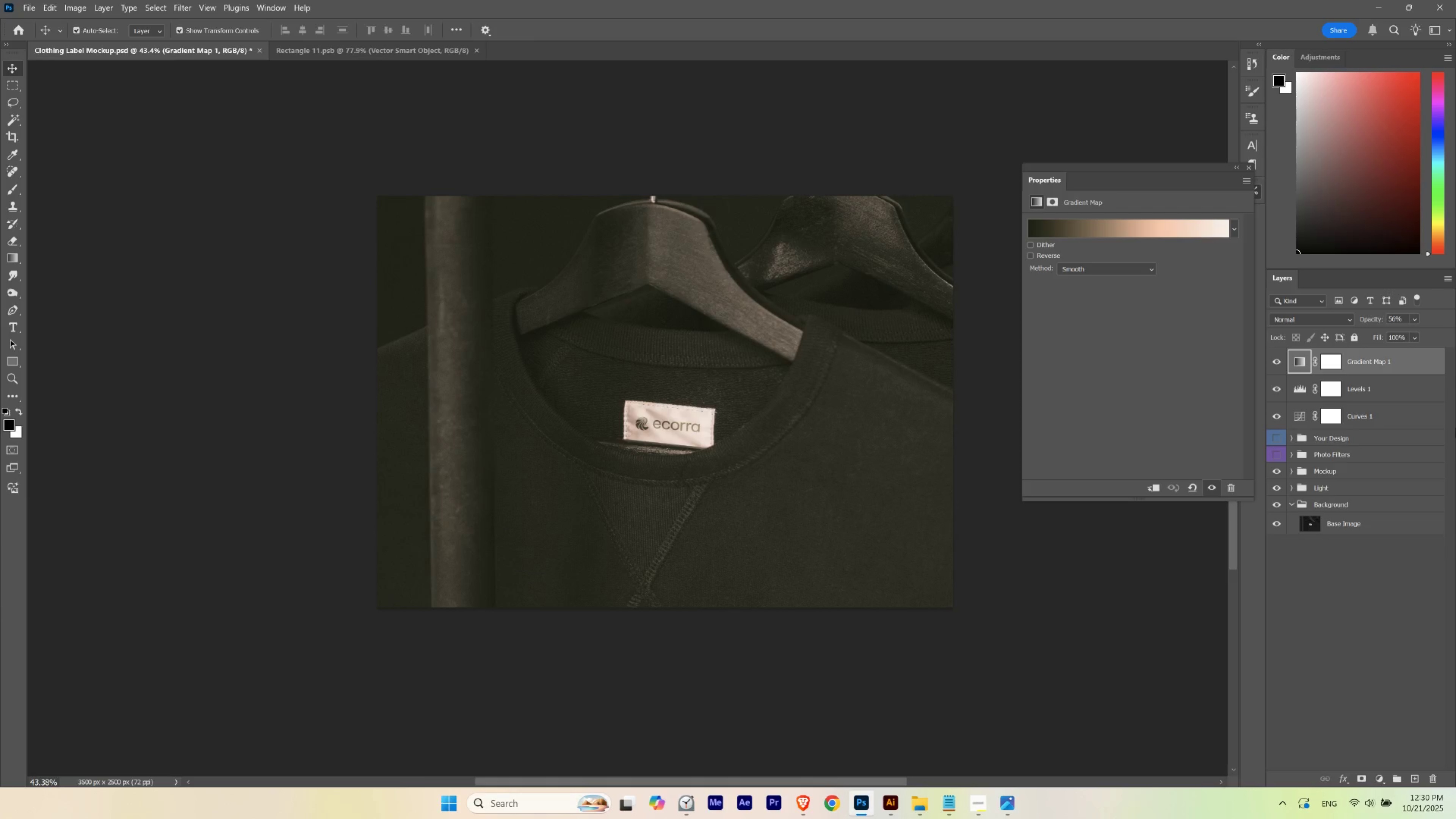 
key(Numpad7)
 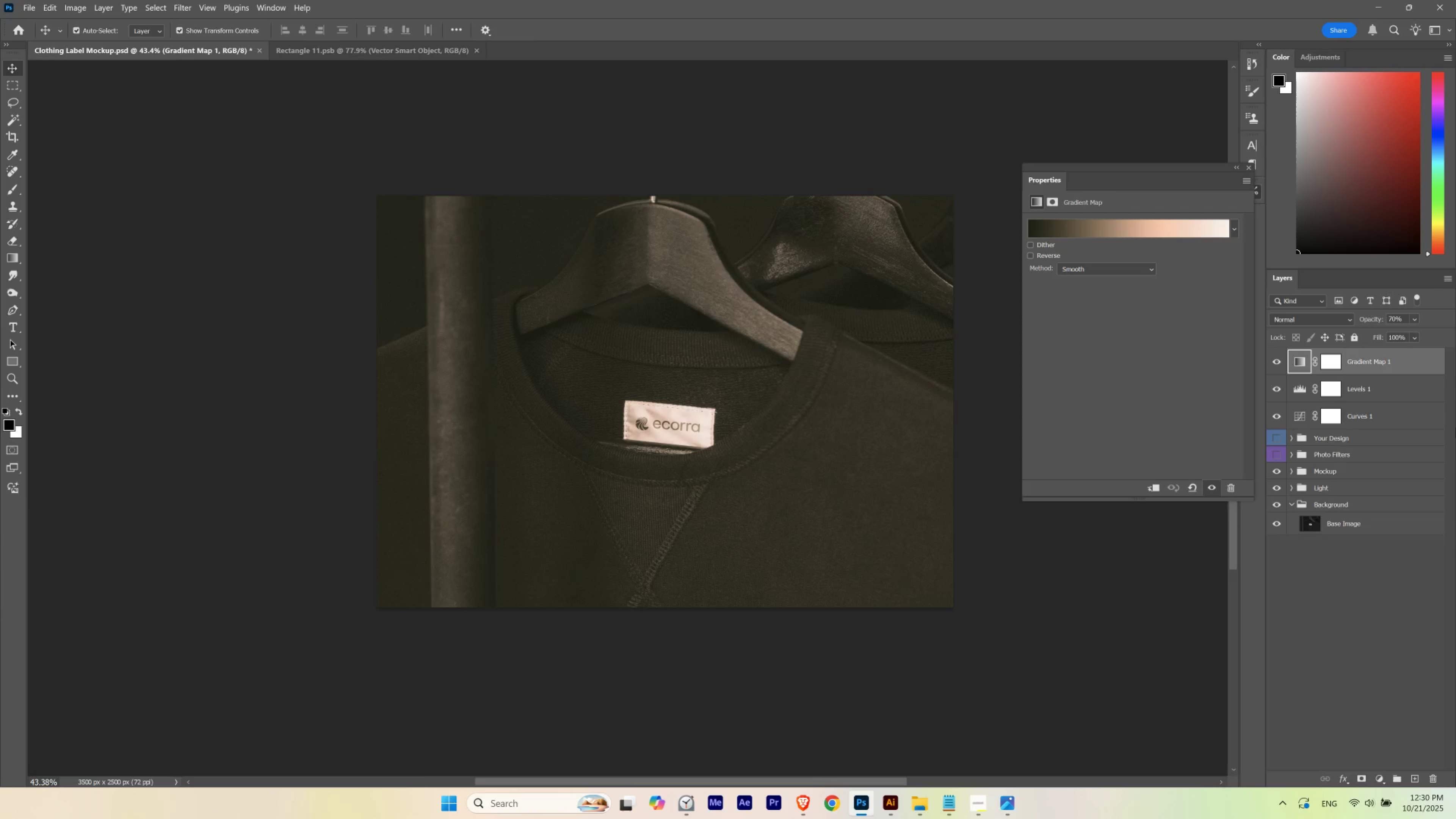 
key(Numpad6)
 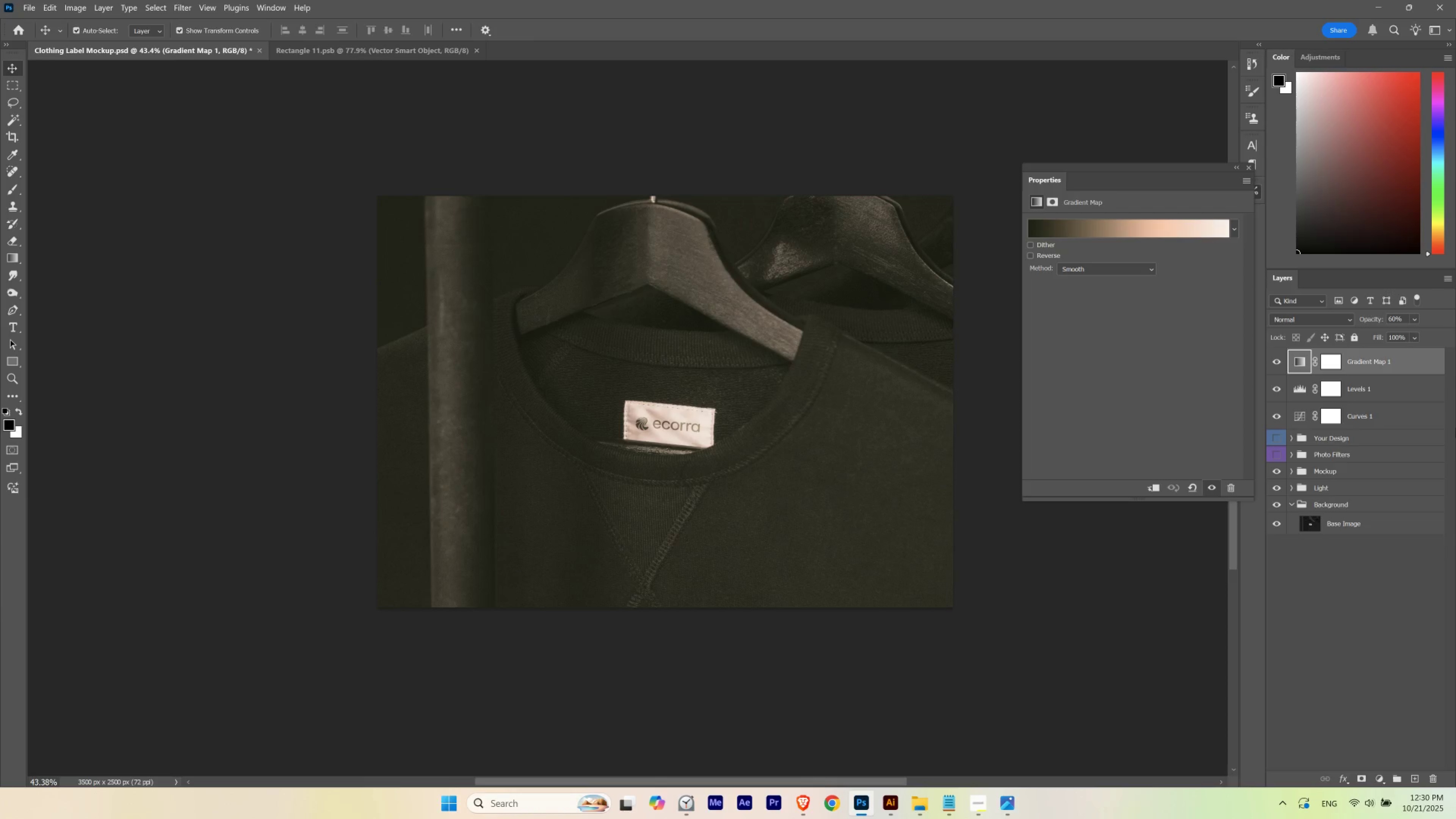 
key(Numpad5)
 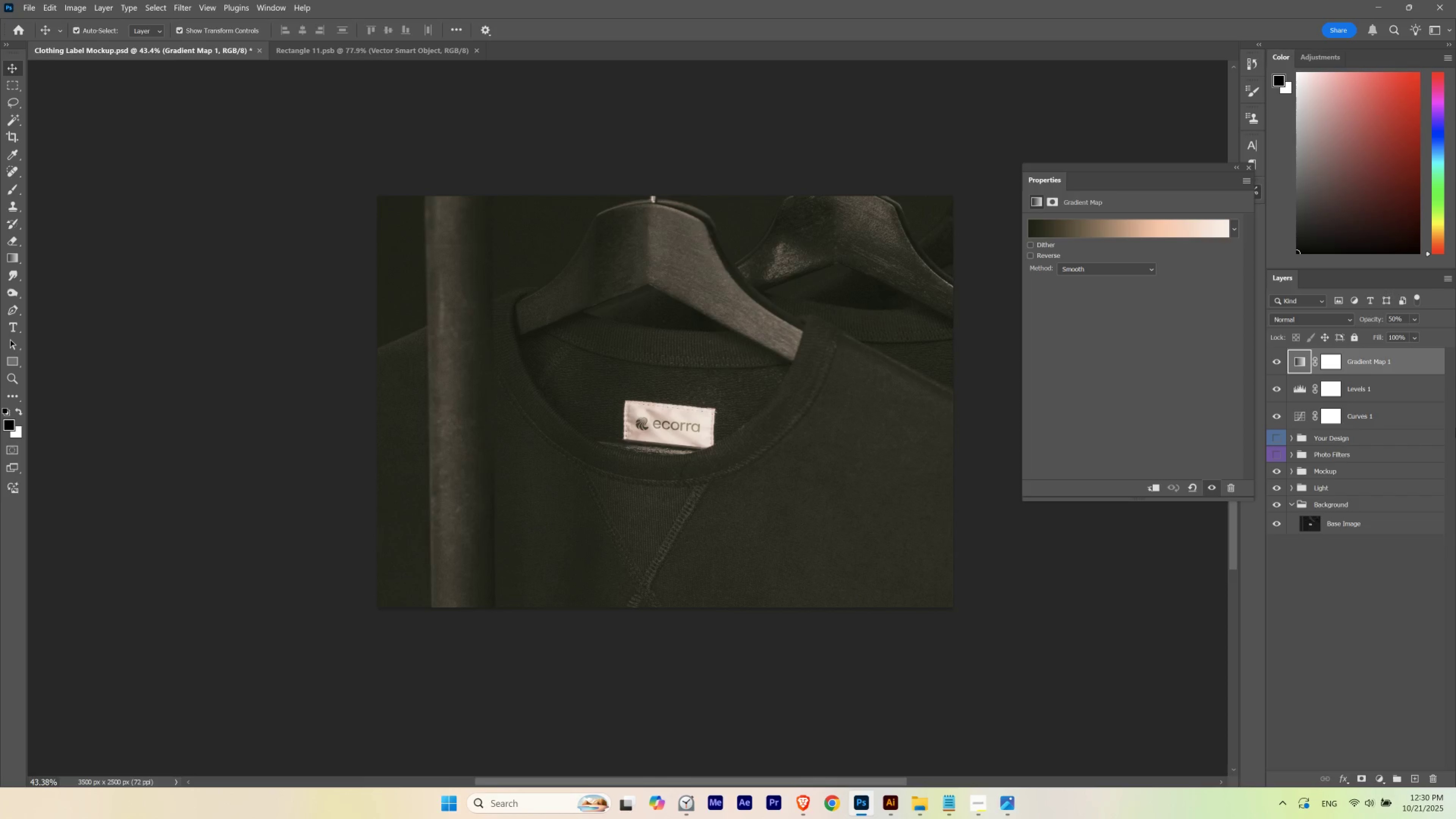 
key(Numpad6)
 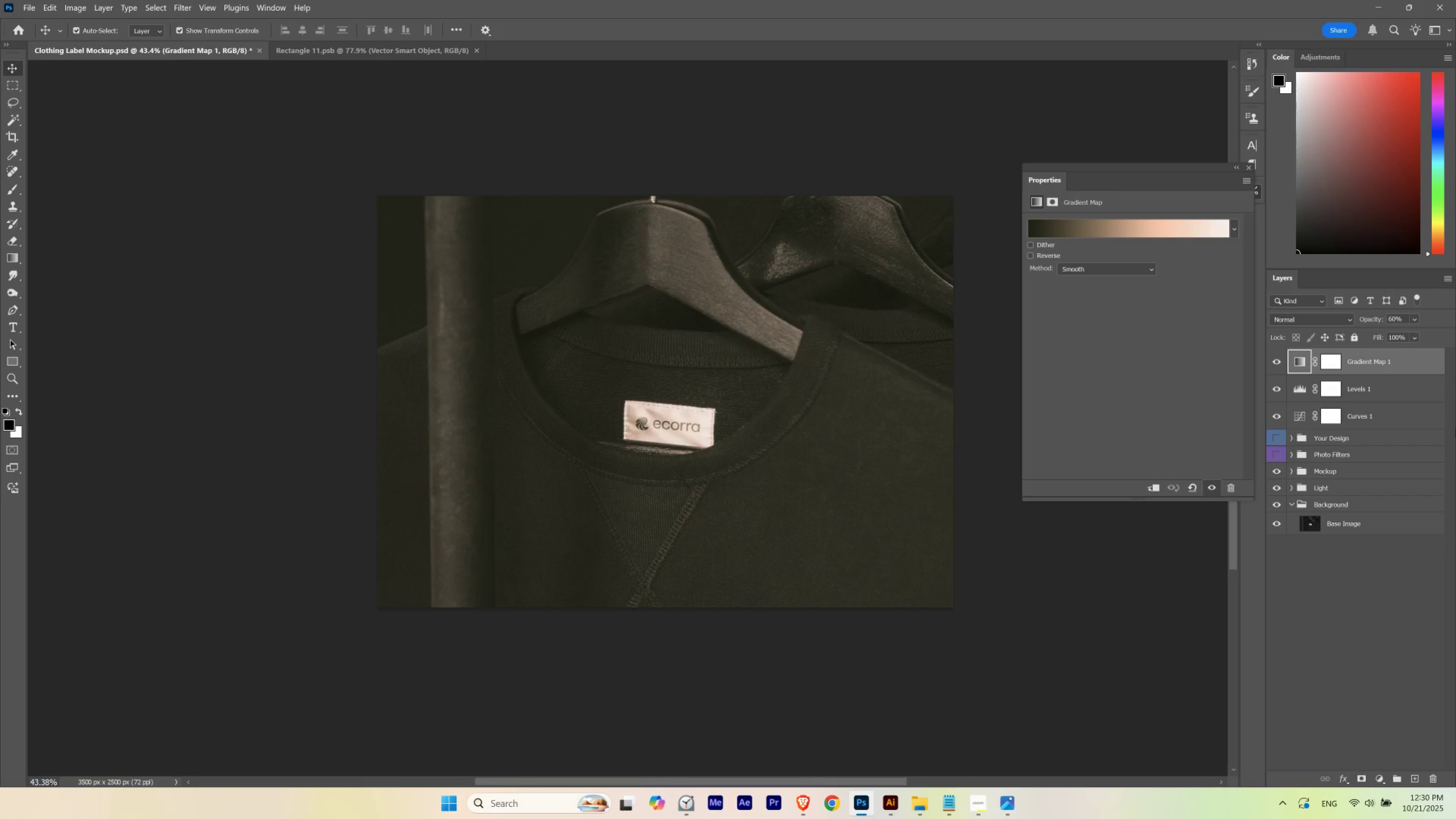 
key(Numpad5)
 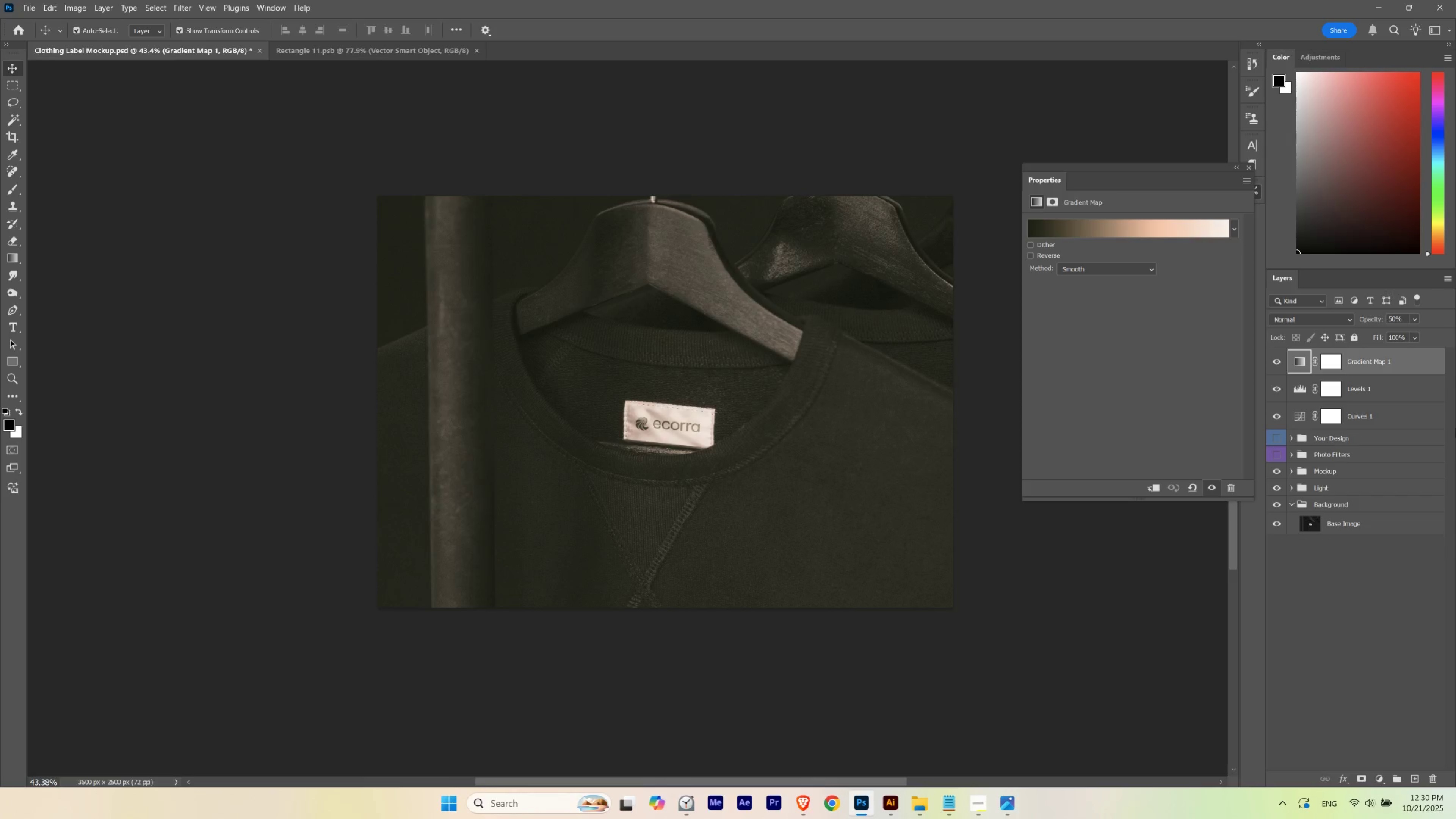 
key(Numpad6)
 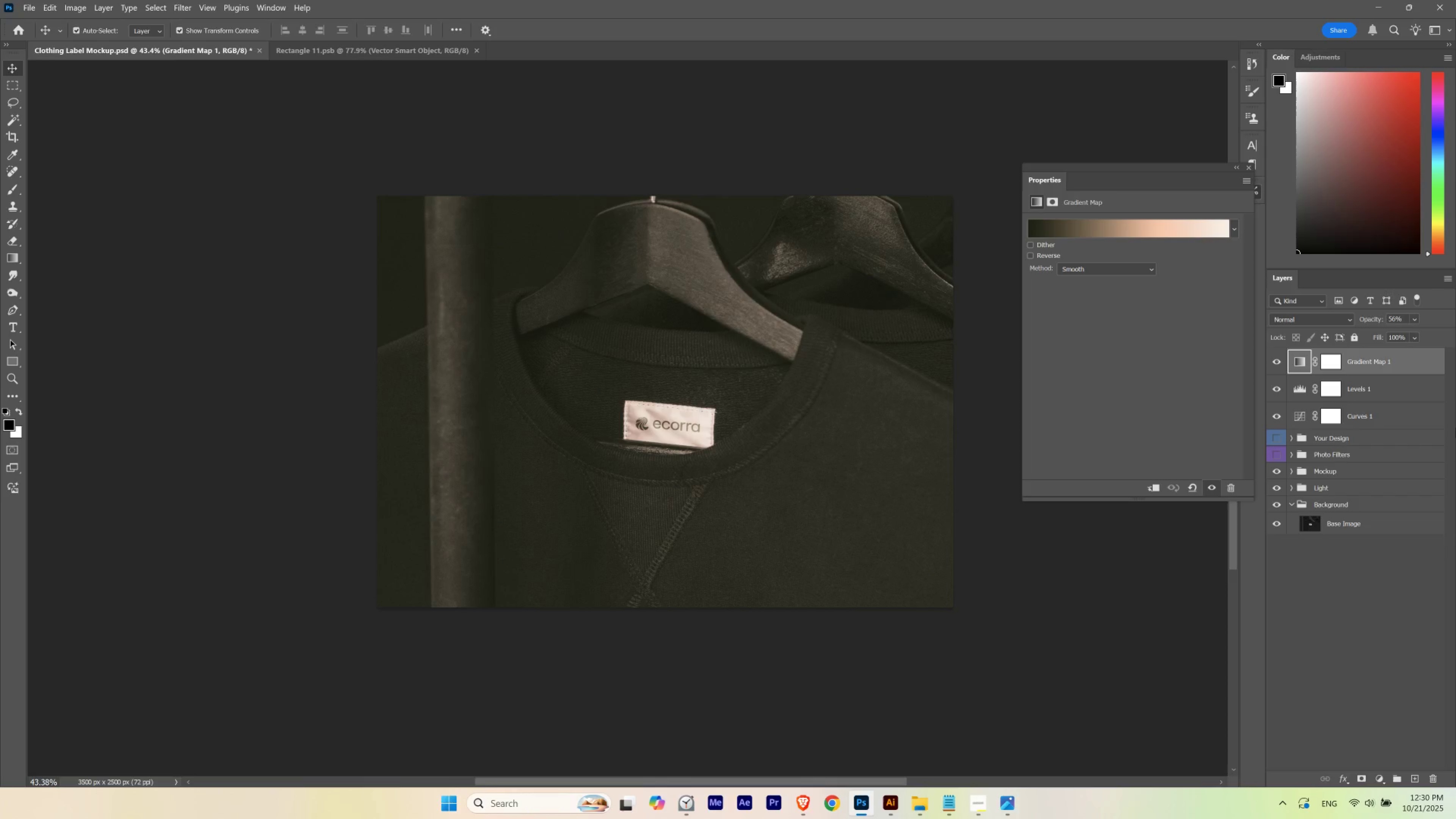 
key(Numpad6)
 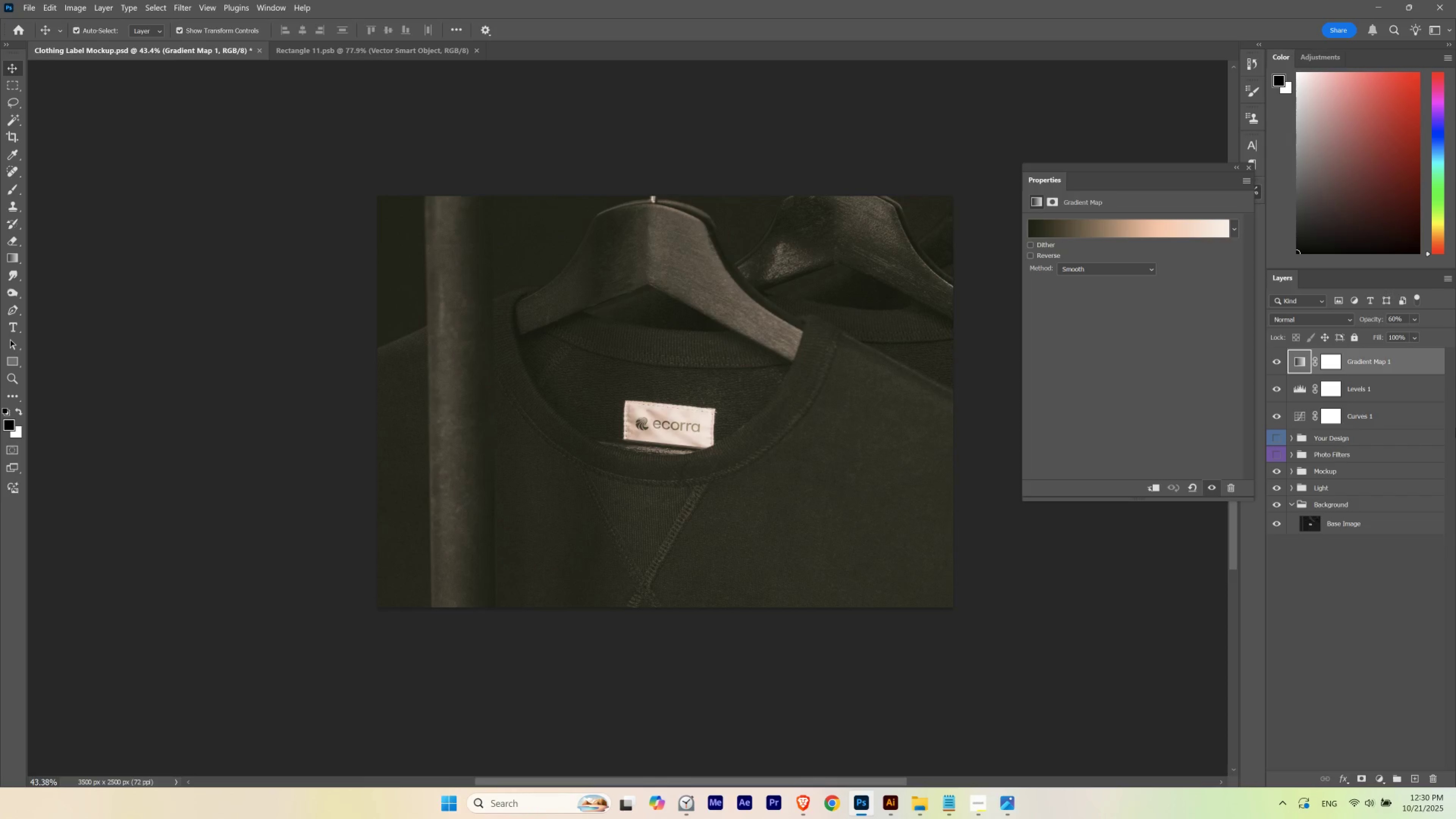 
key(Numpad5)
 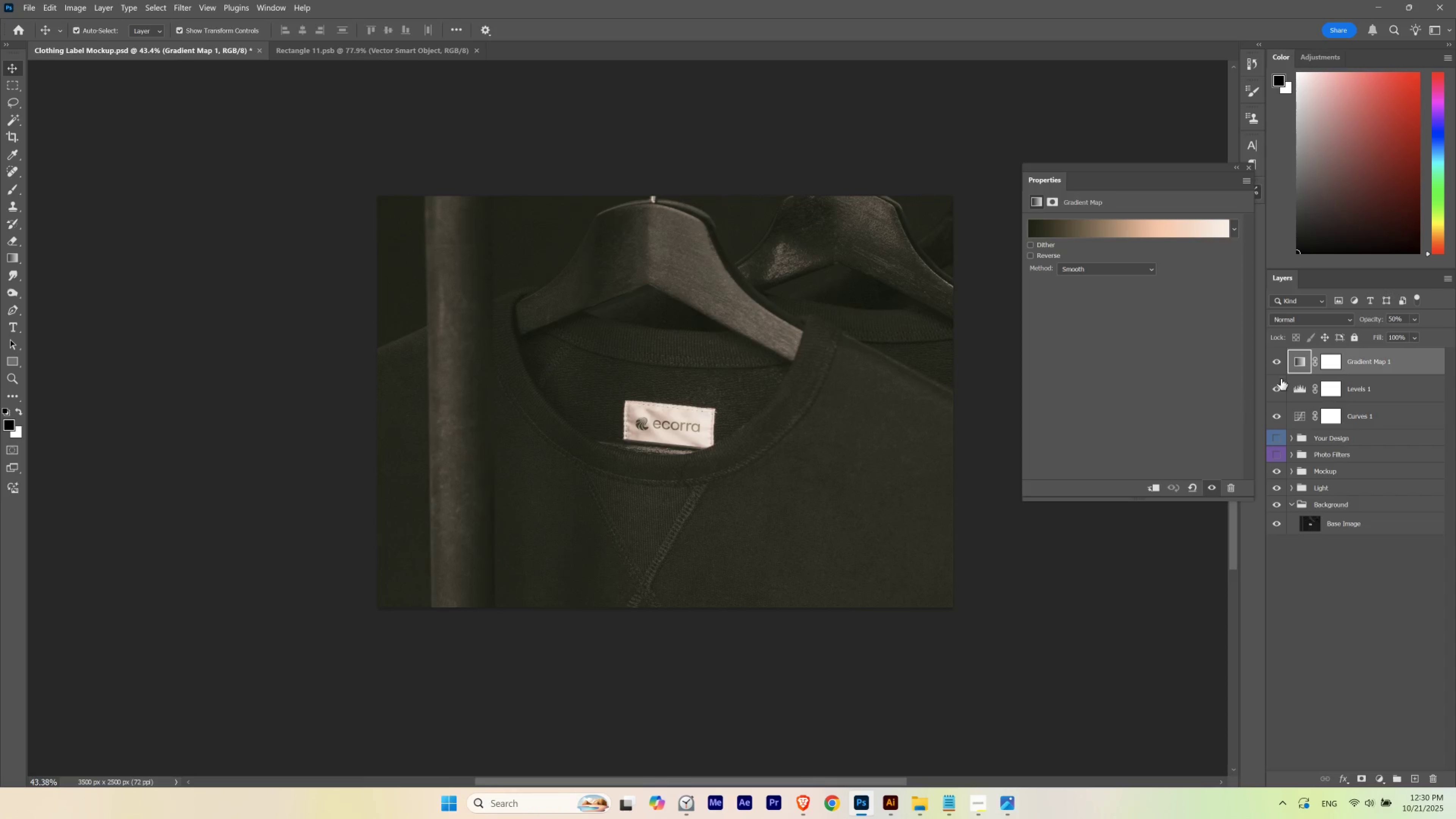 
double_click([1304, 364])
 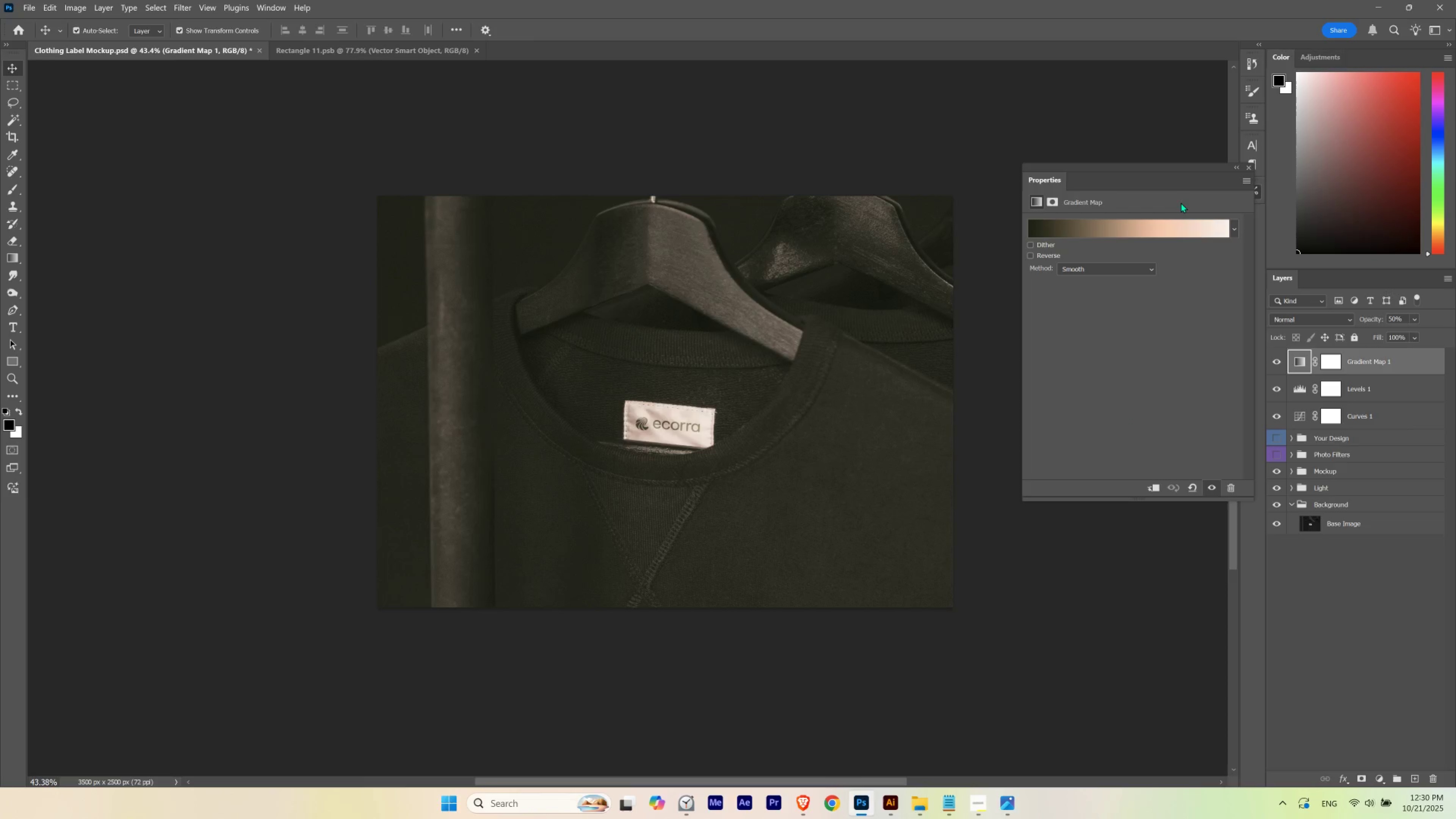 
left_click([1168, 235])
 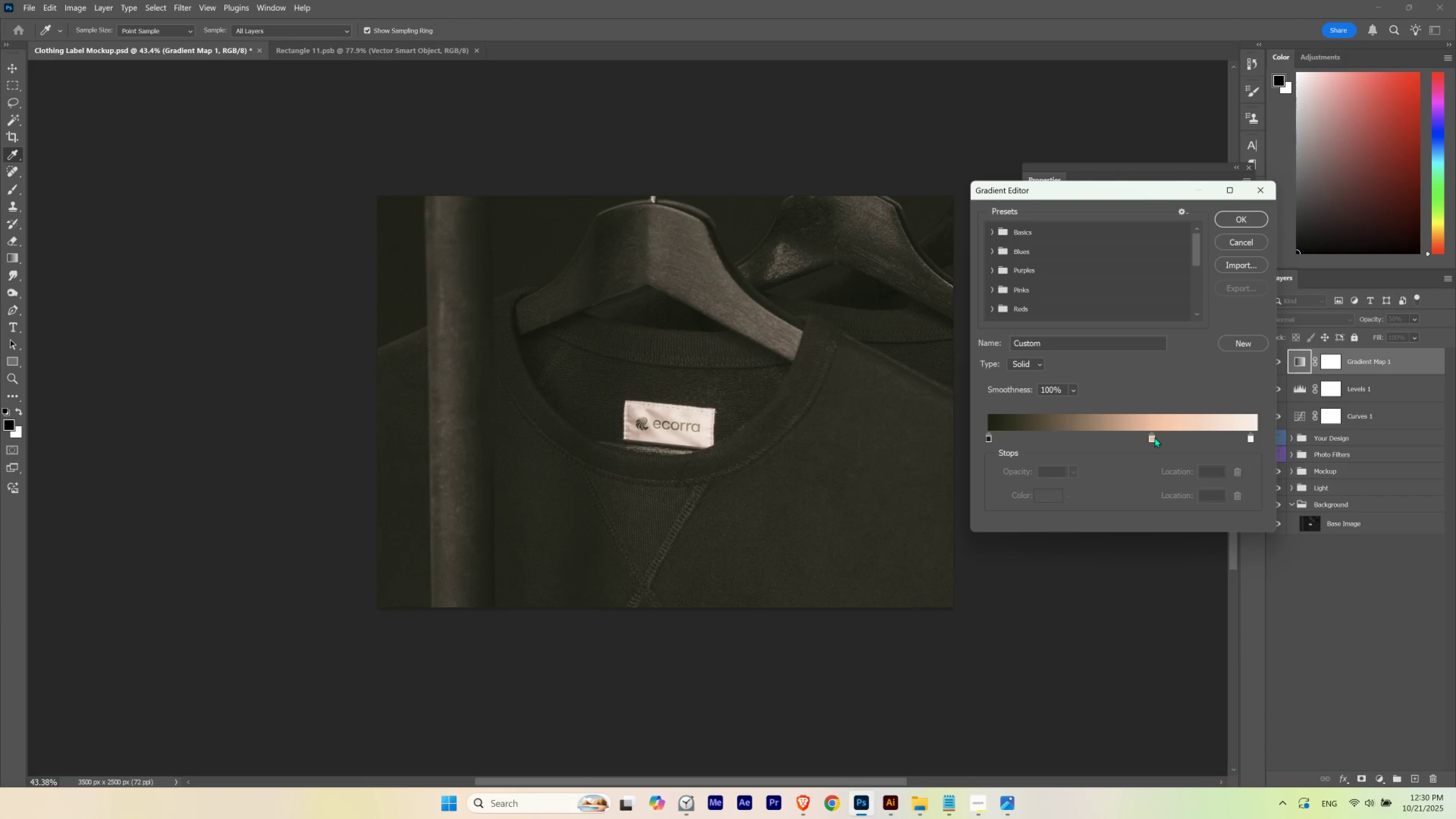 
left_click([1154, 437])
 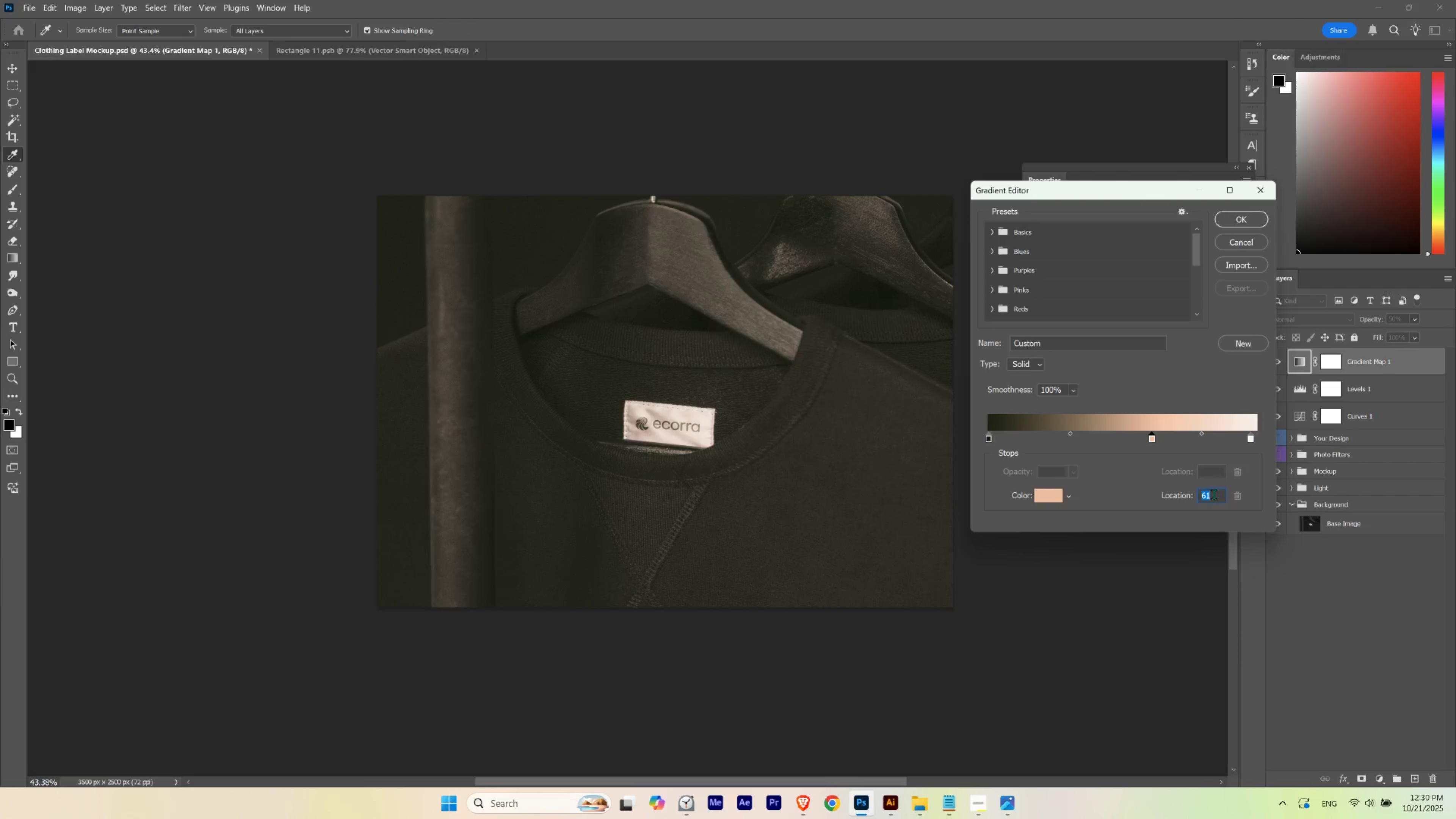 
hold_key(key=ShiftLeft, duration=1.52)
scroll: coordinate [1212, 495], scroll_direction: up, amount: 1.0
 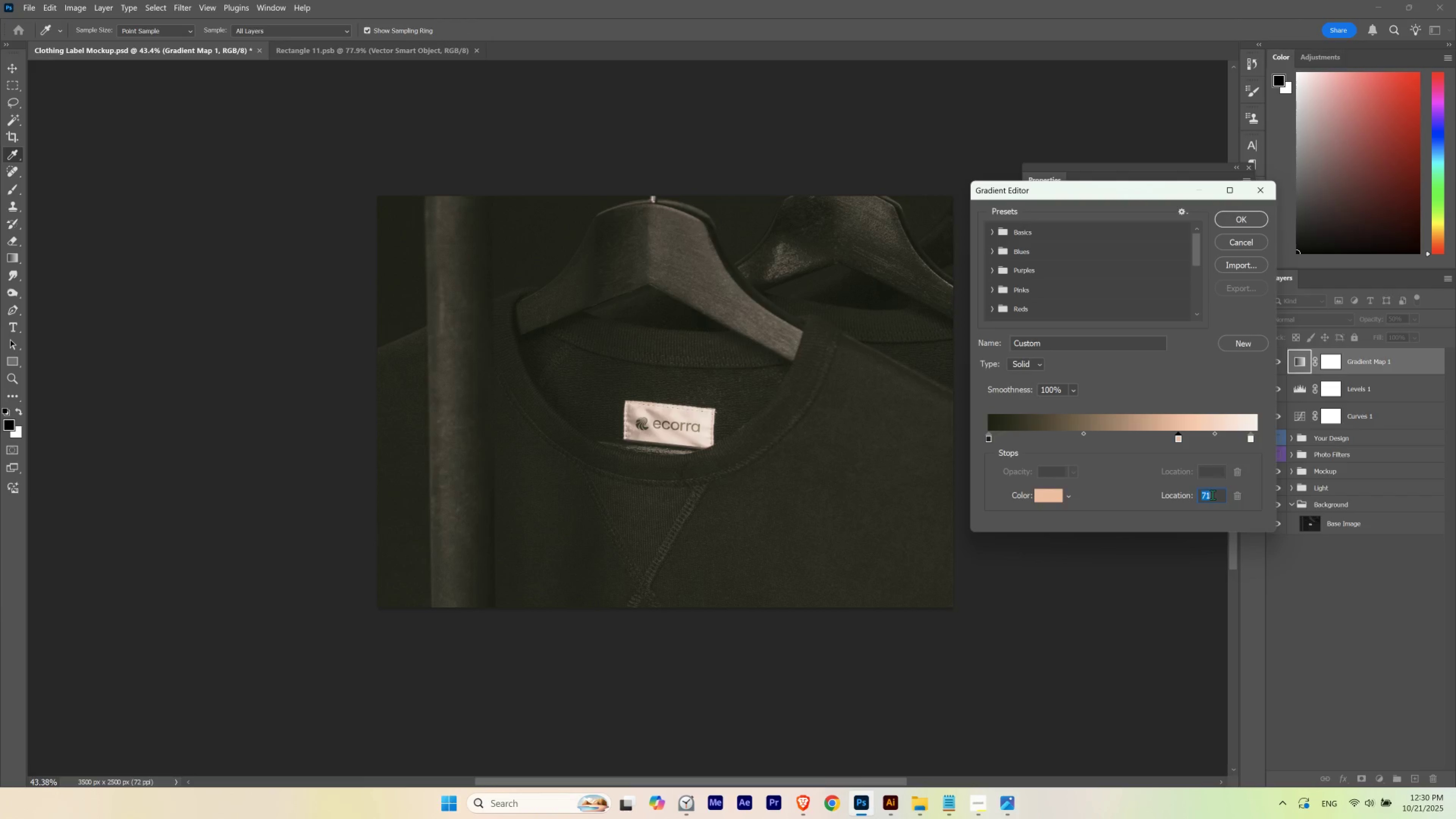 
scroll: coordinate [1212, 495], scroll_direction: none, amount: 0.0
 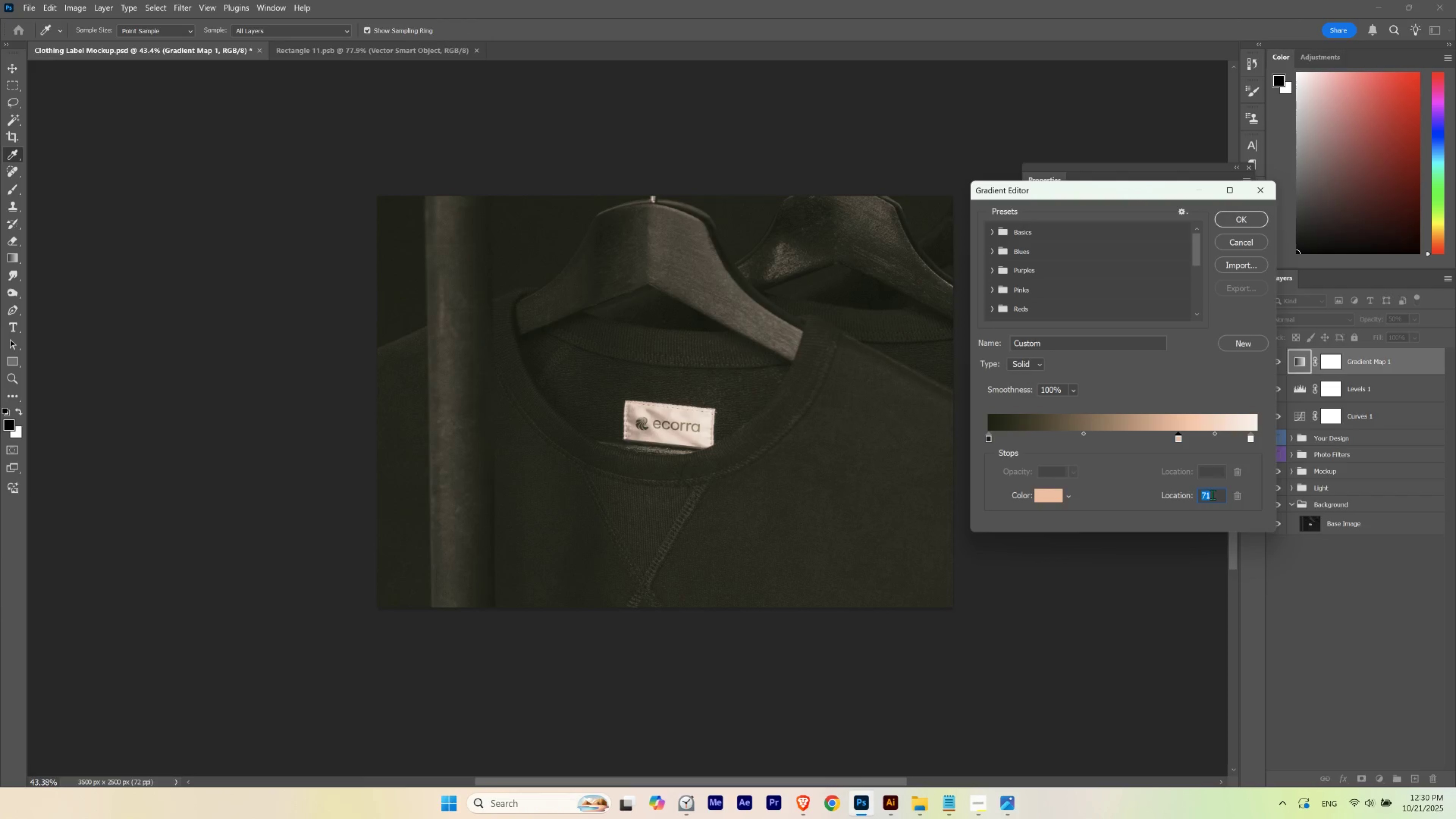 
hold_key(key=ShiftLeft, duration=1.53)
 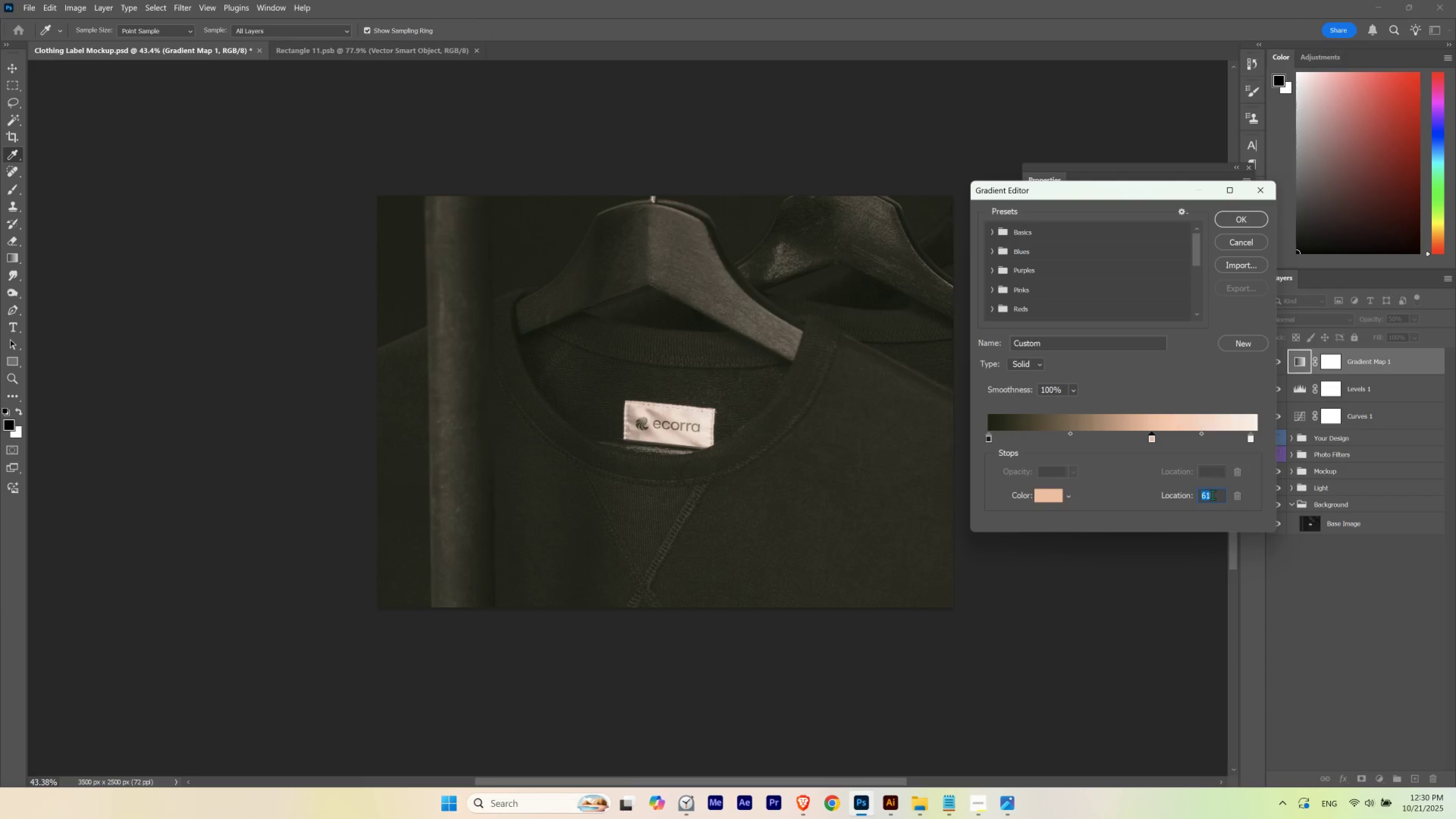 
hold_key(key=ShiftLeft, duration=1.51)
scroll: coordinate [1212, 495], scroll_direction: down, amount: 1.0
 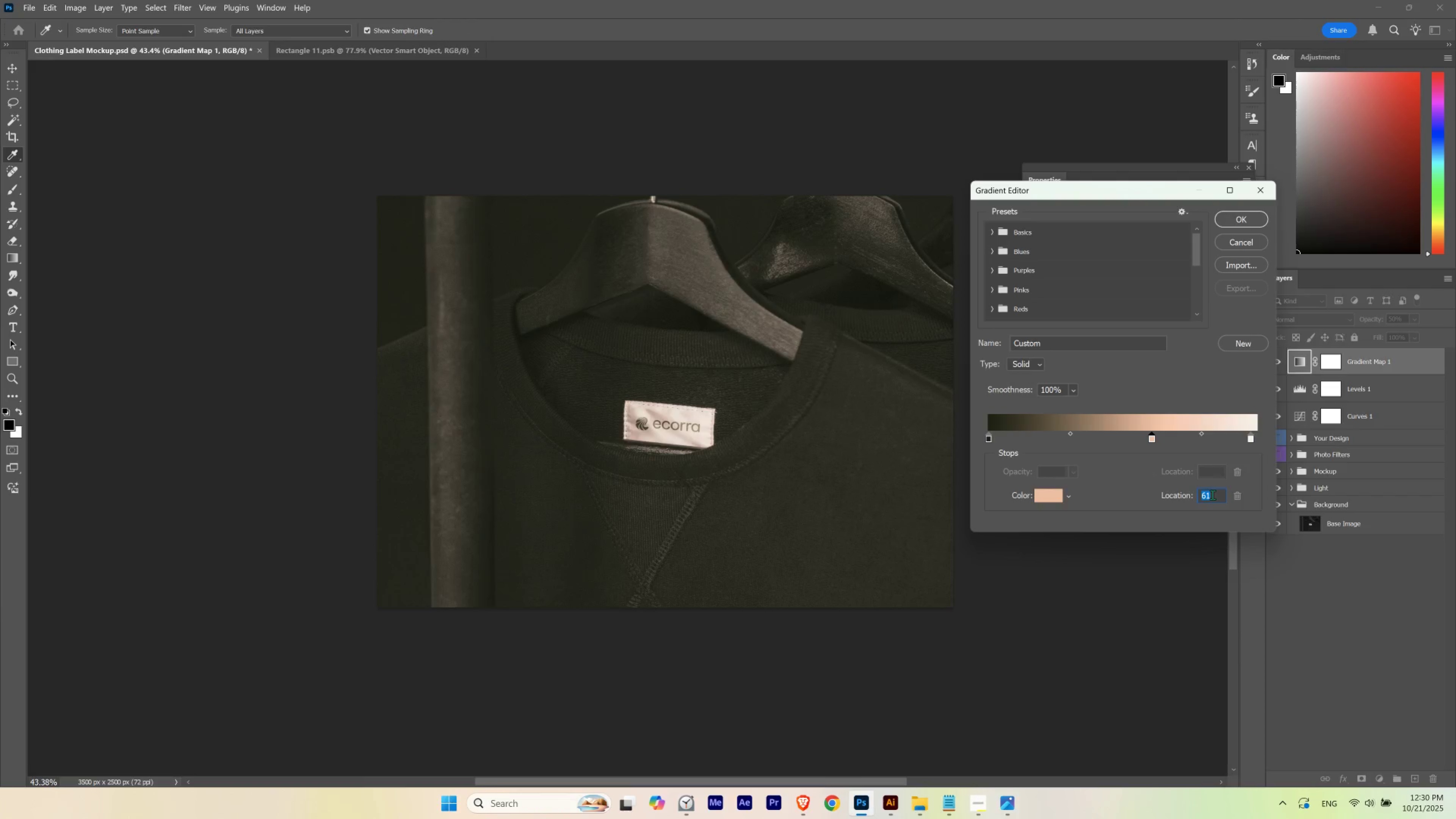 
scroll: coordinate [1212, 495], scroll_direction: none, amount: 0.0
 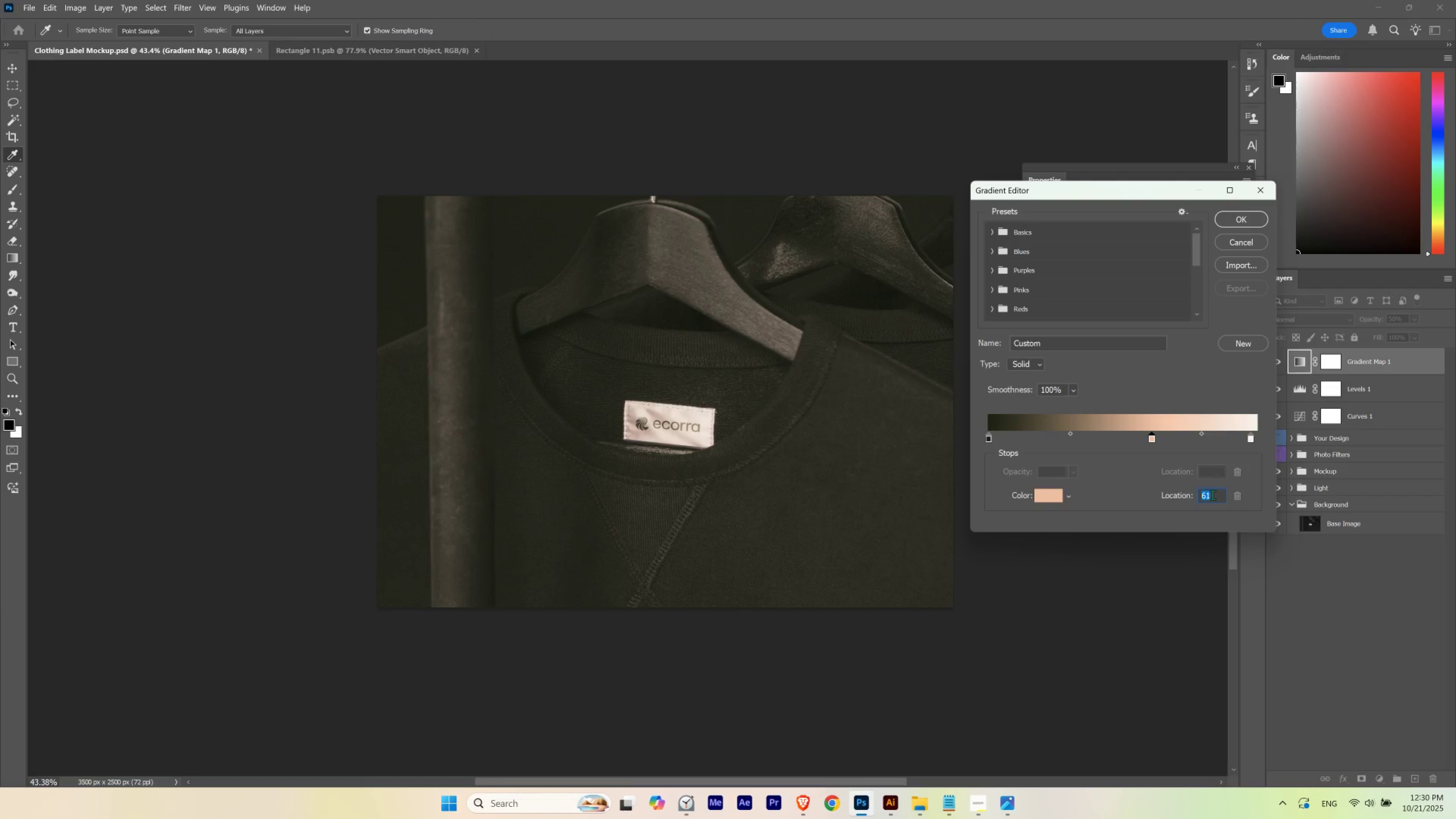 
hold_key(key=ShiftLeft, duration=1.18)
 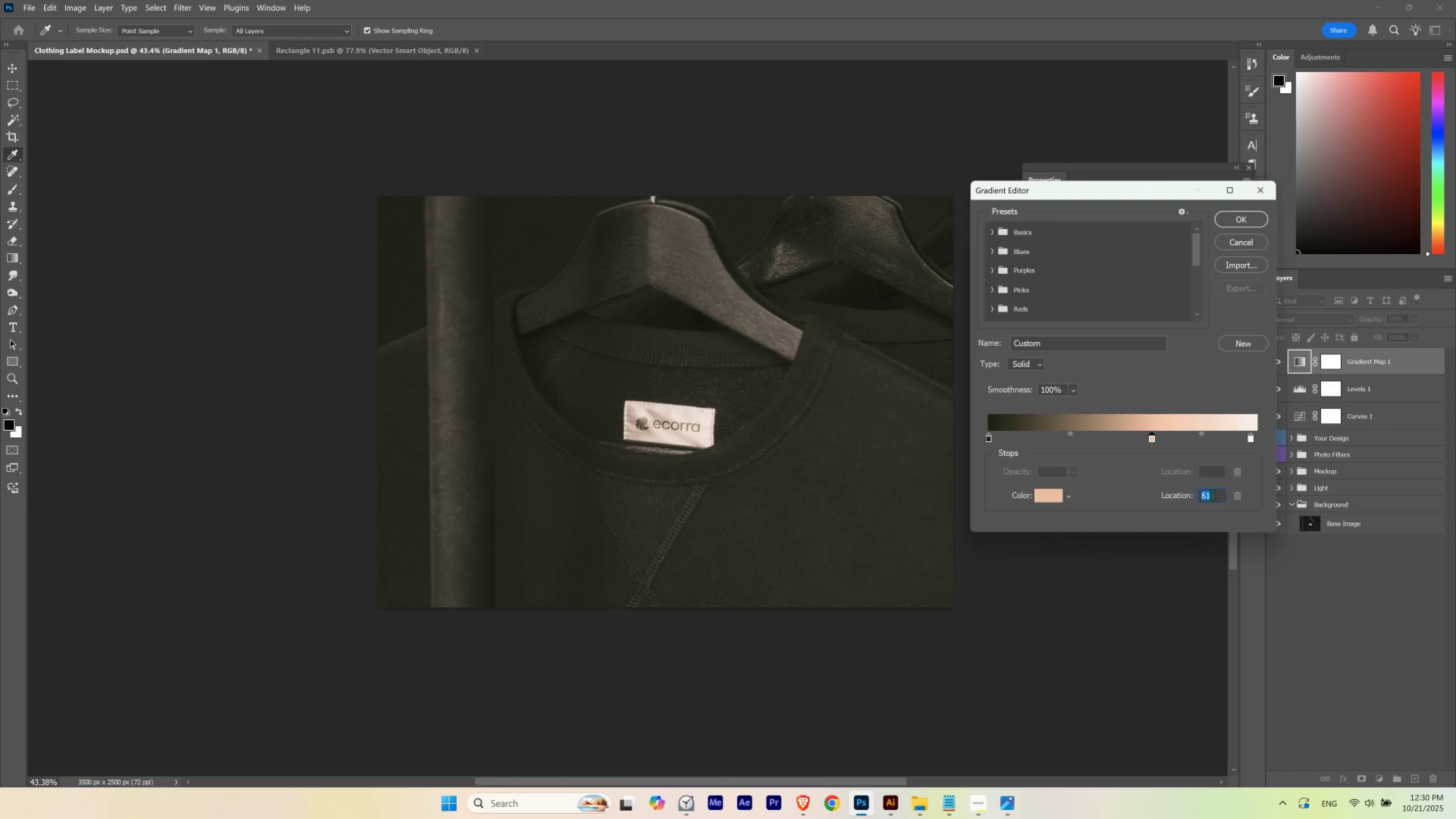 
scroll: coordinate [1212, 495], scroll_direction: up, amount: 9.0
 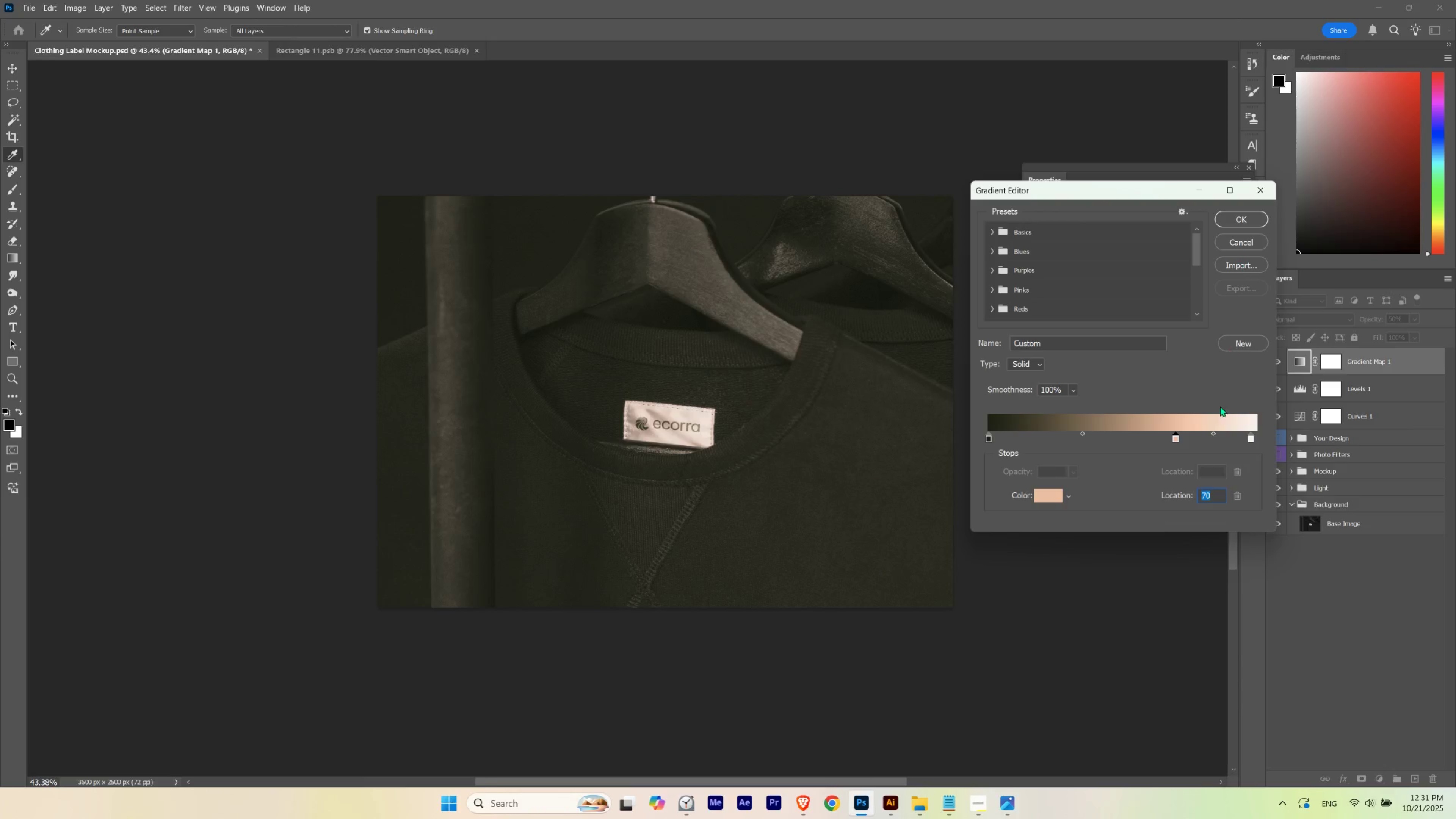 
left_click([1173, 440])
 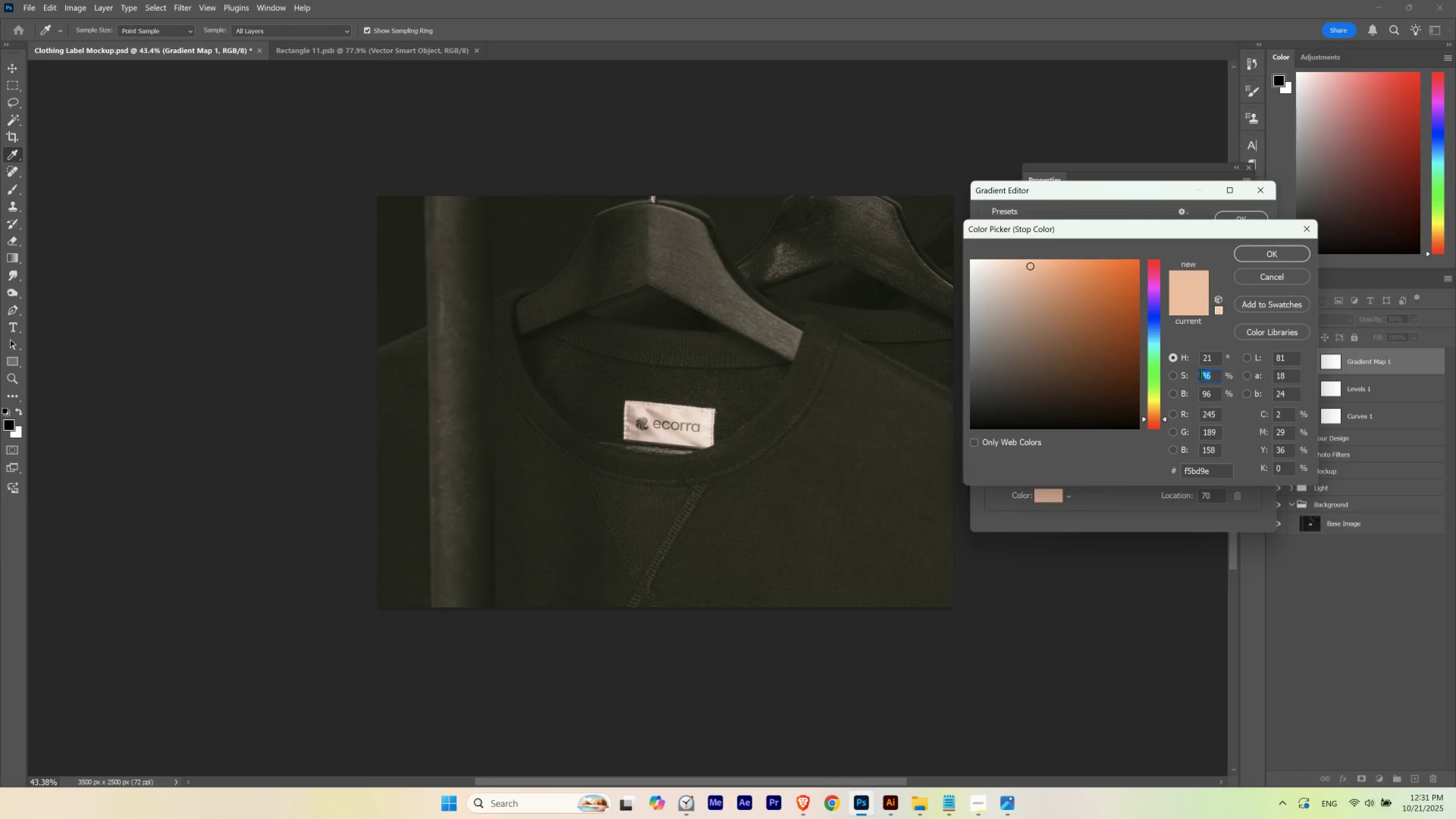 
scroll: coordinate [1204, 374], scroll_direction: down, amount: 6.0
 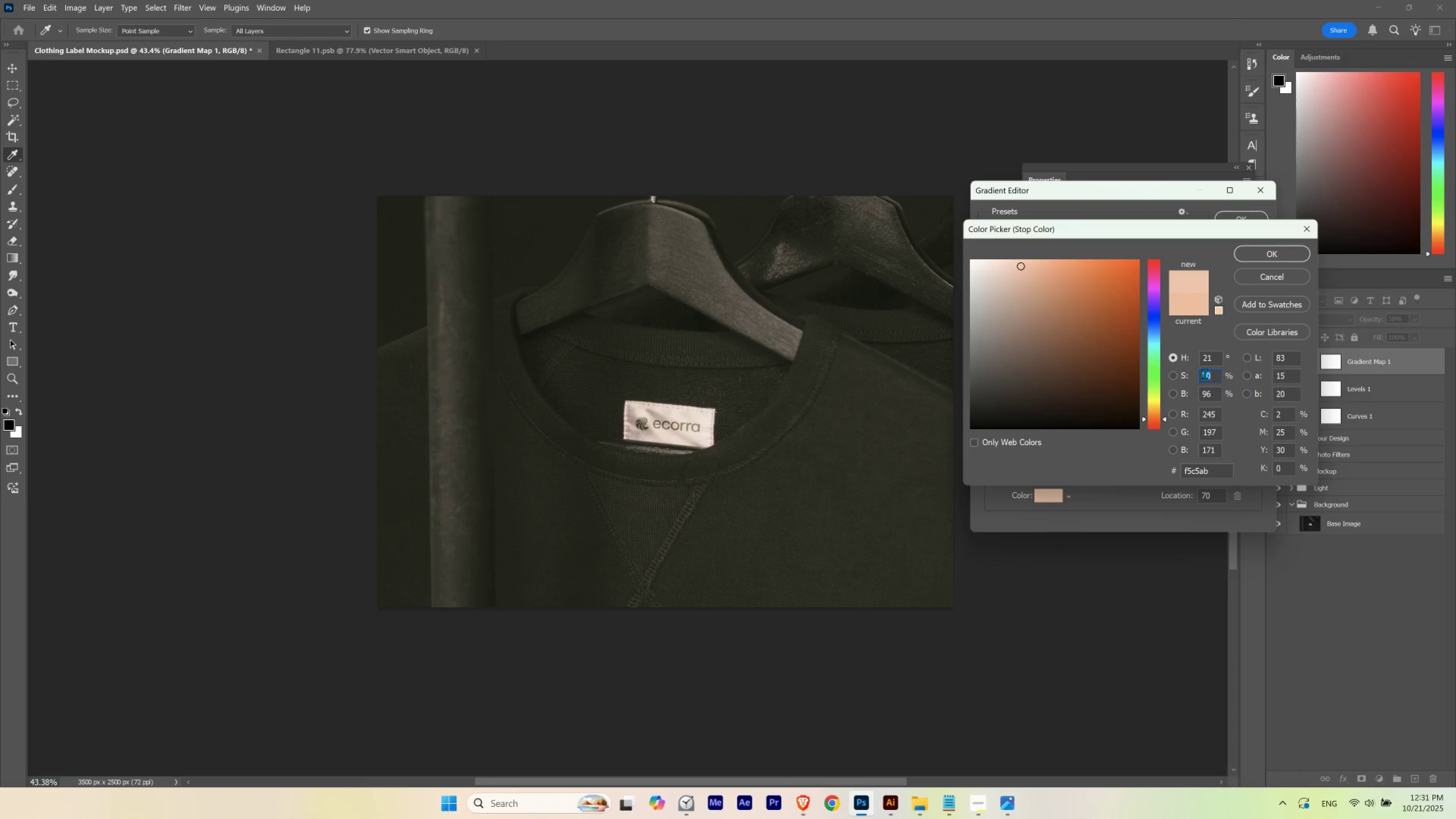 
scroll: coordinate [1204, 374], scroll_direction: none, amount: 0.0
 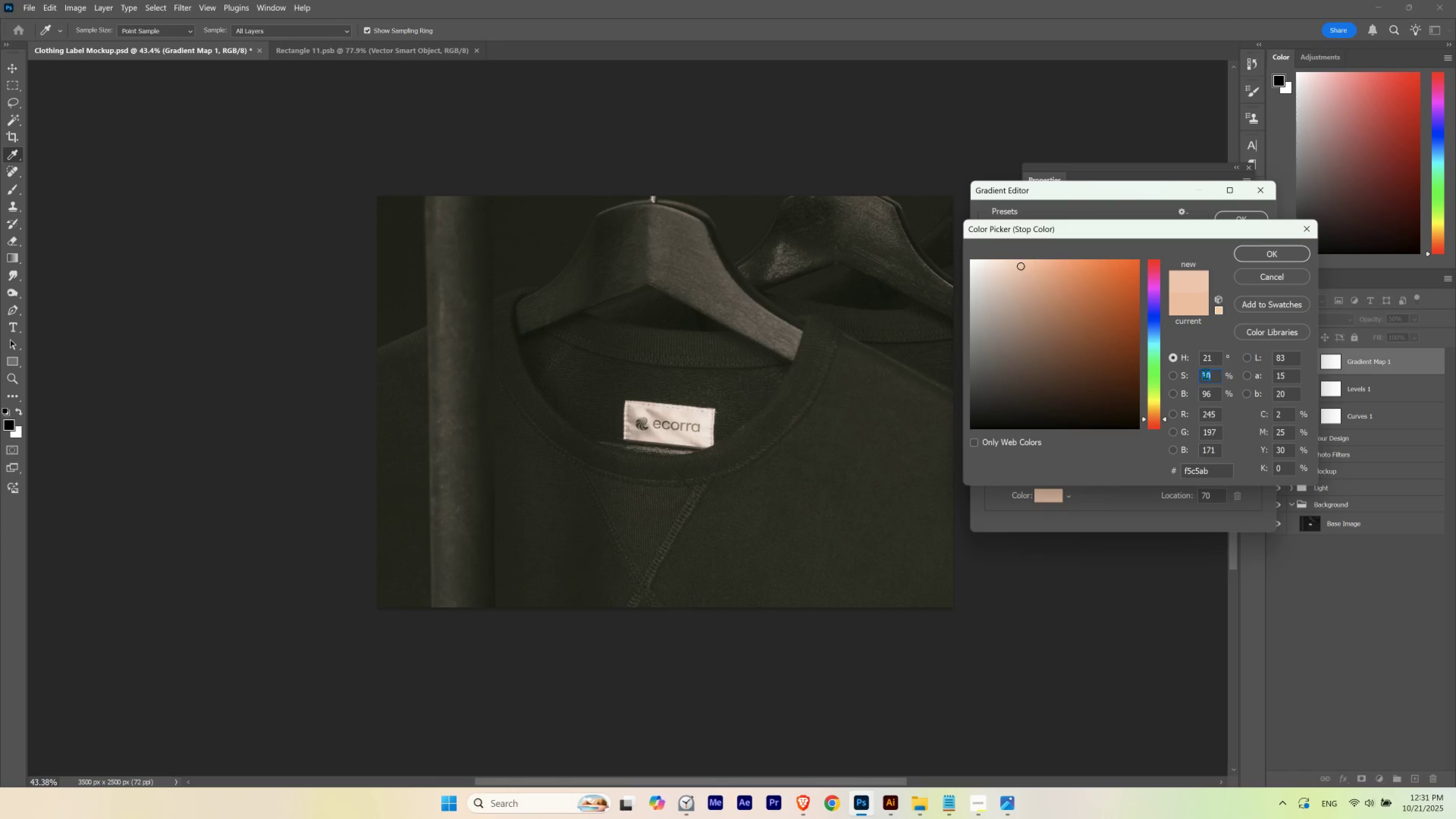 
scroll: coordinate [1206, 374], scroll_direction: down, amount: 1.0
 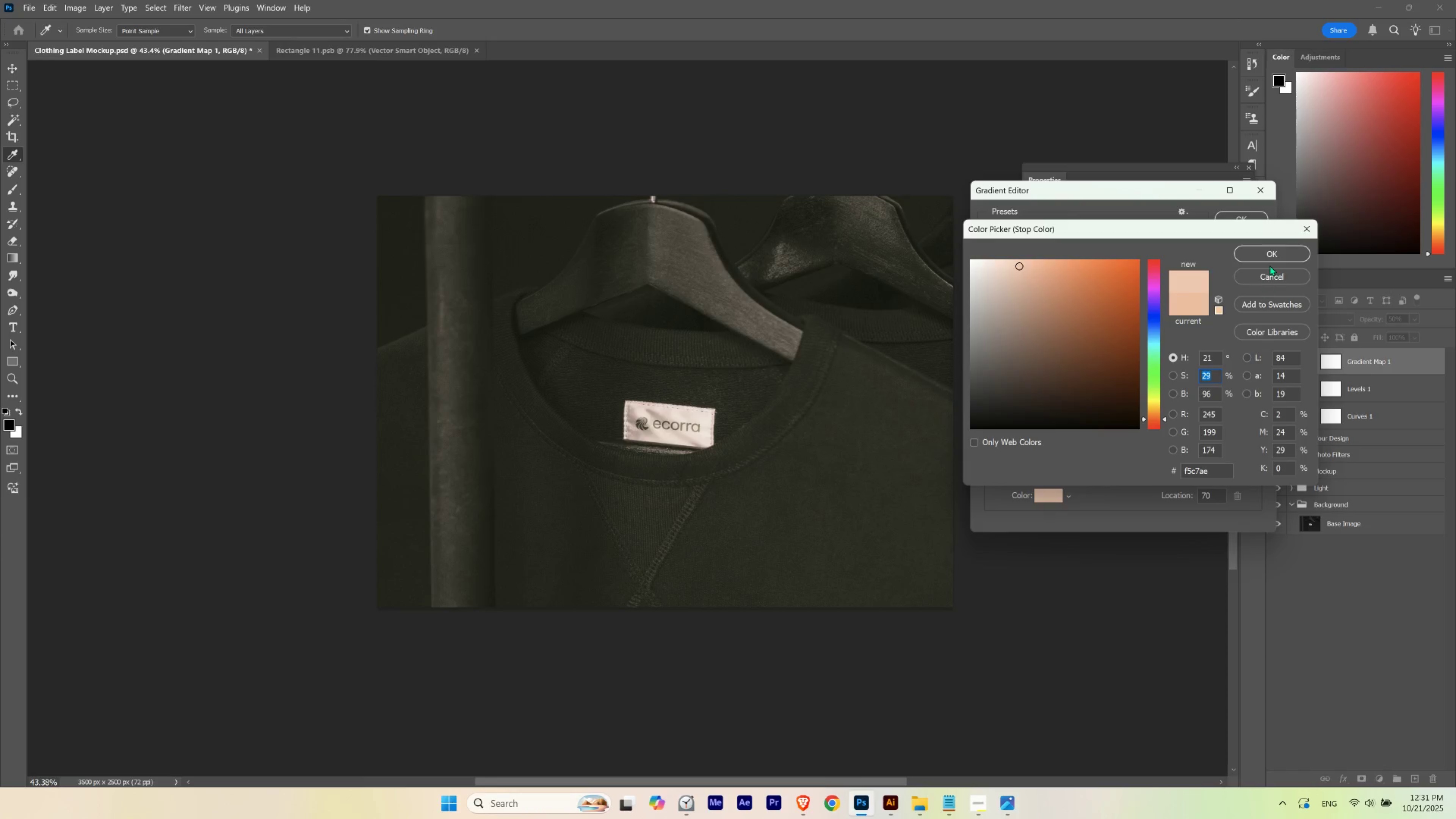 
left_click([1274, 254])
 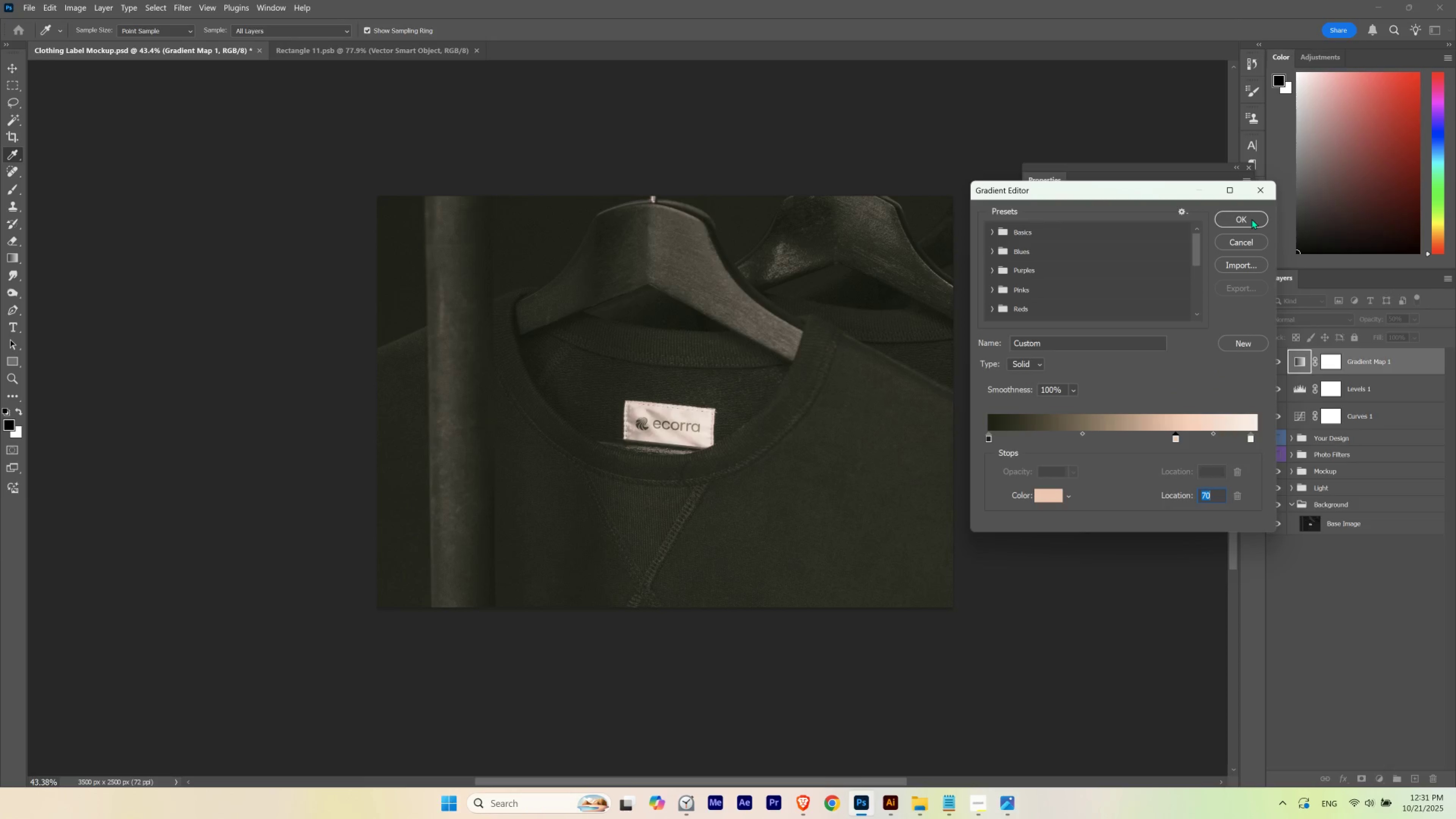 
left_click([1251, 219])
 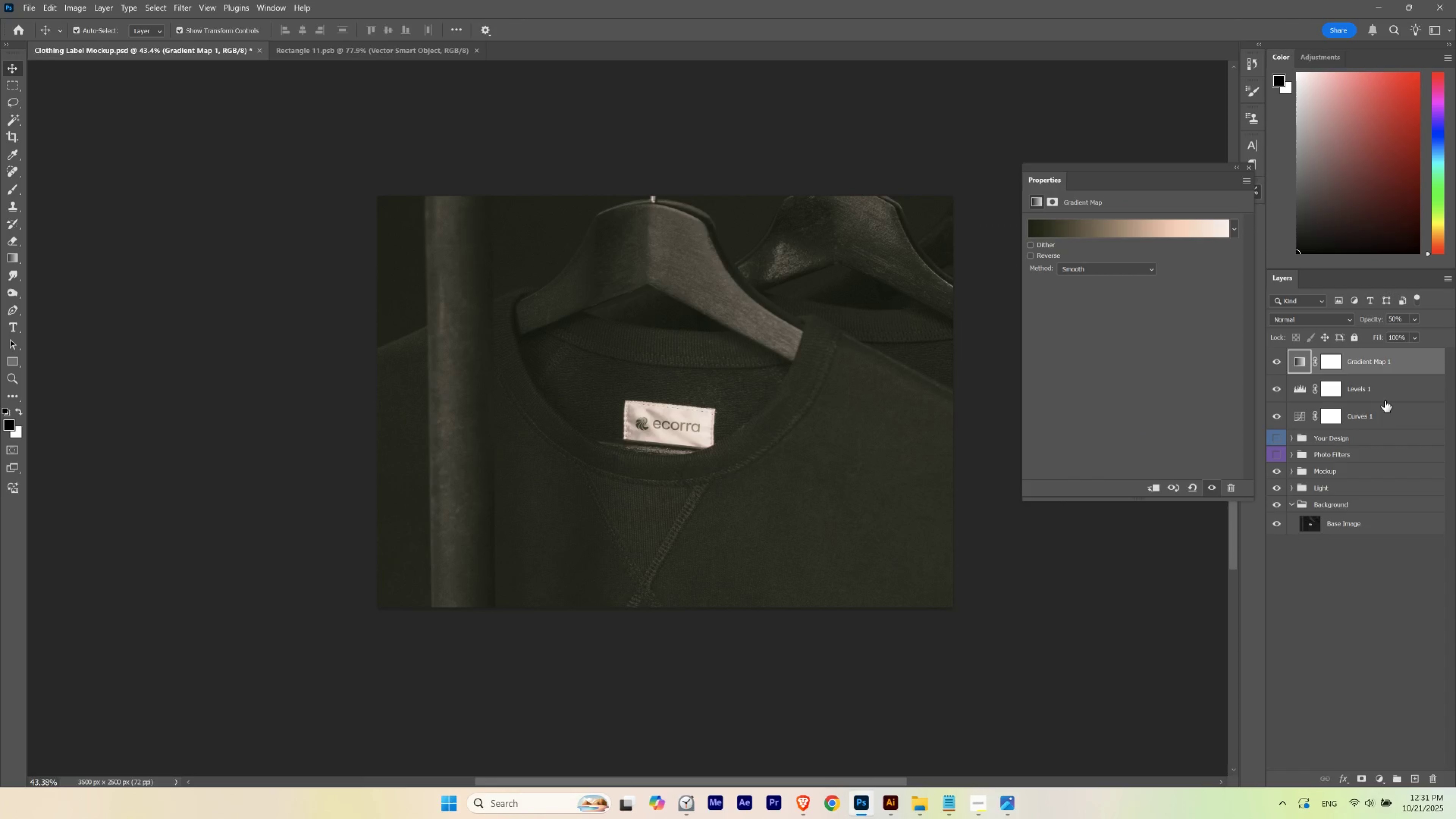 
key(V)
 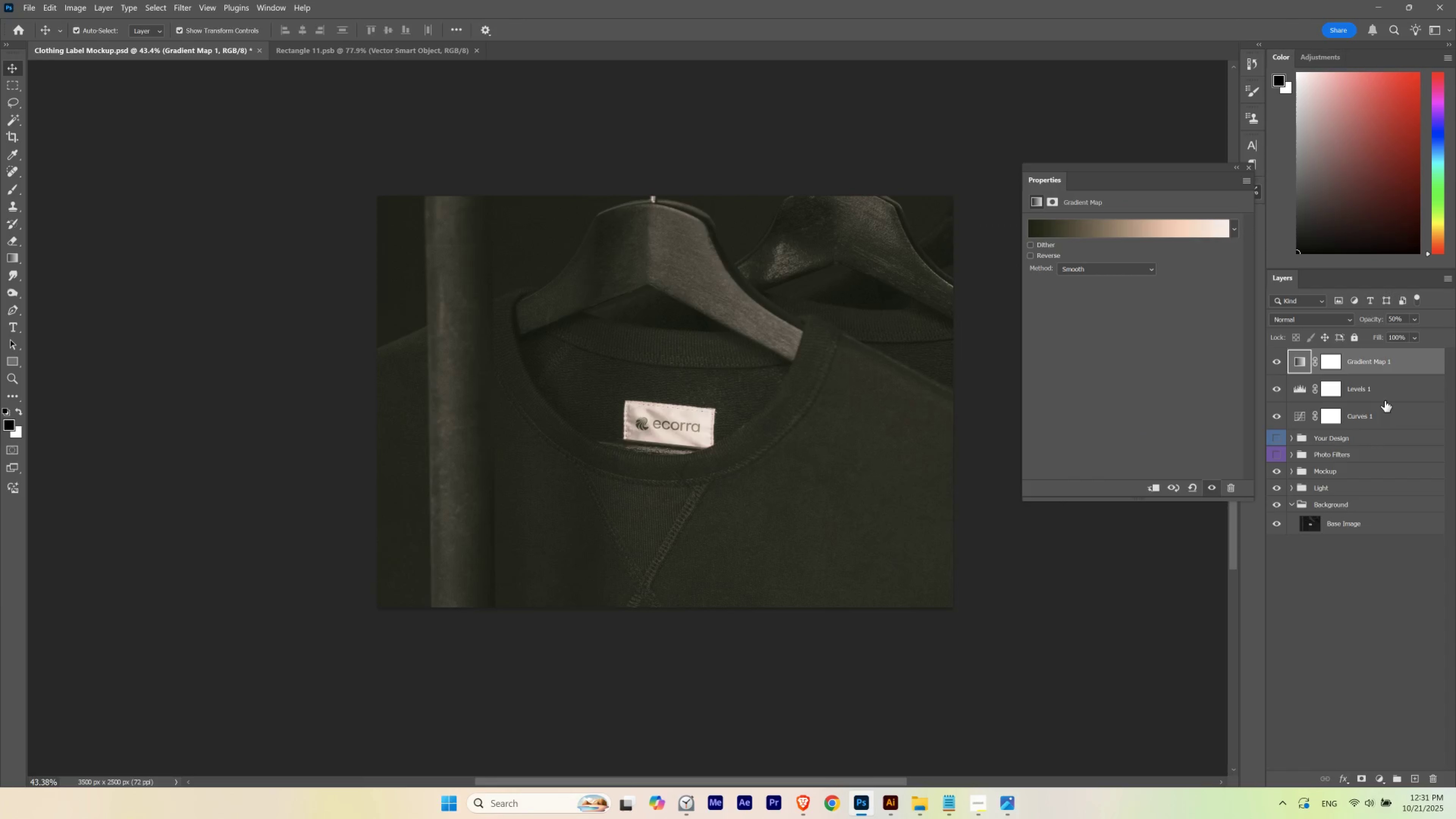 
key(Numpad6)
 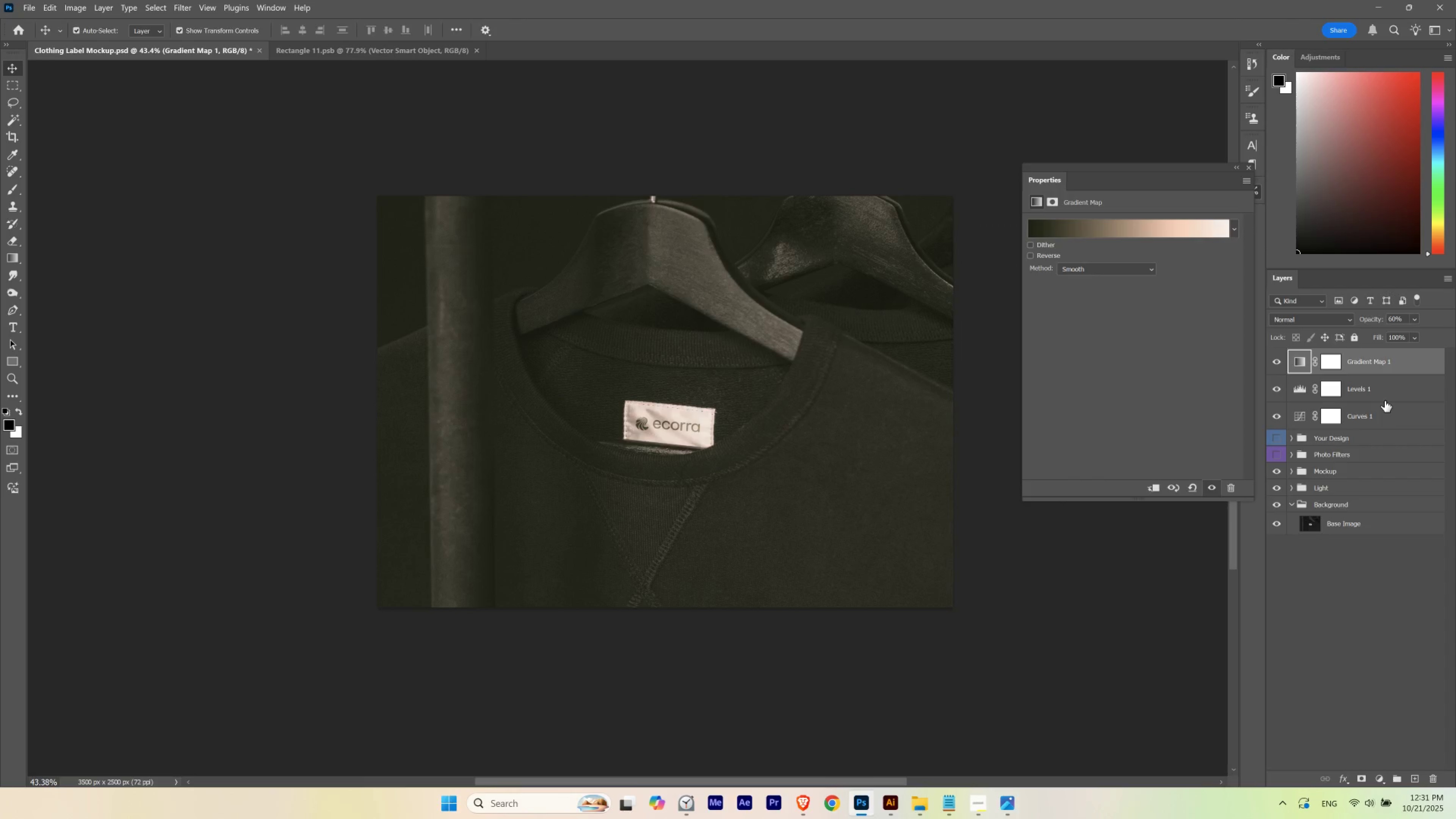 
key(Numpad5)
 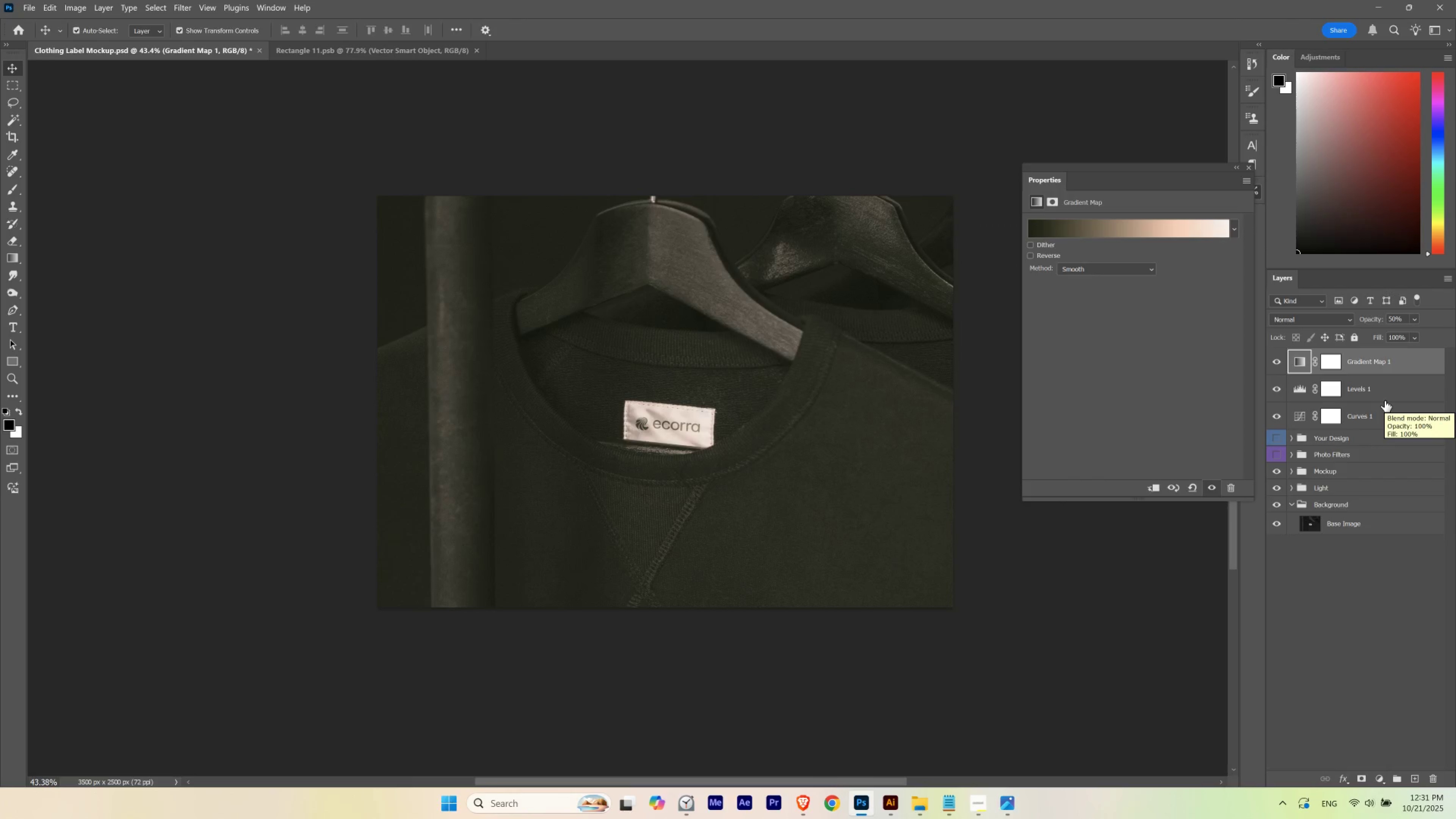 
key(Numpad6)
 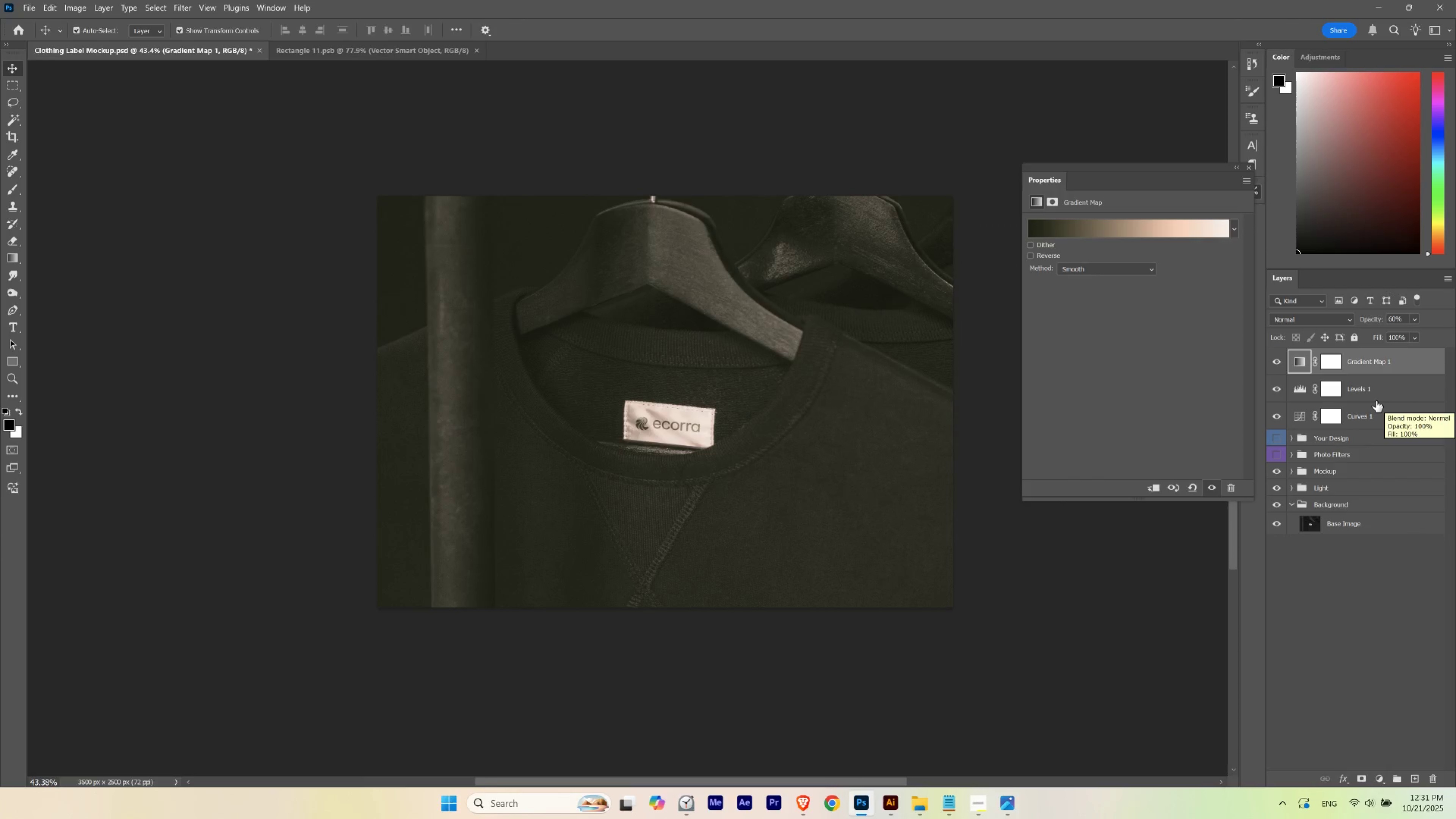 
key(Numpad7)
 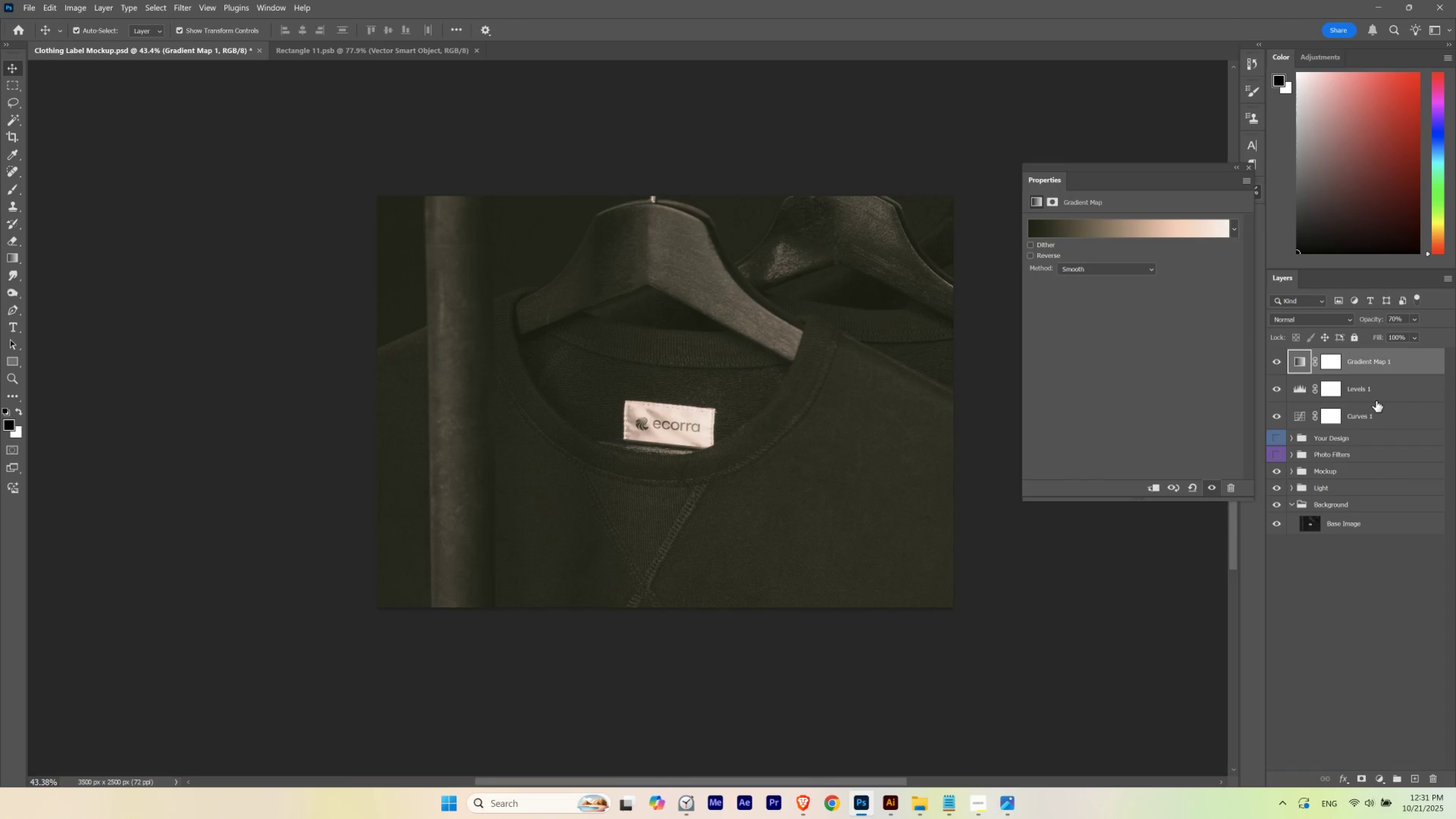 
key(Numpad6)
 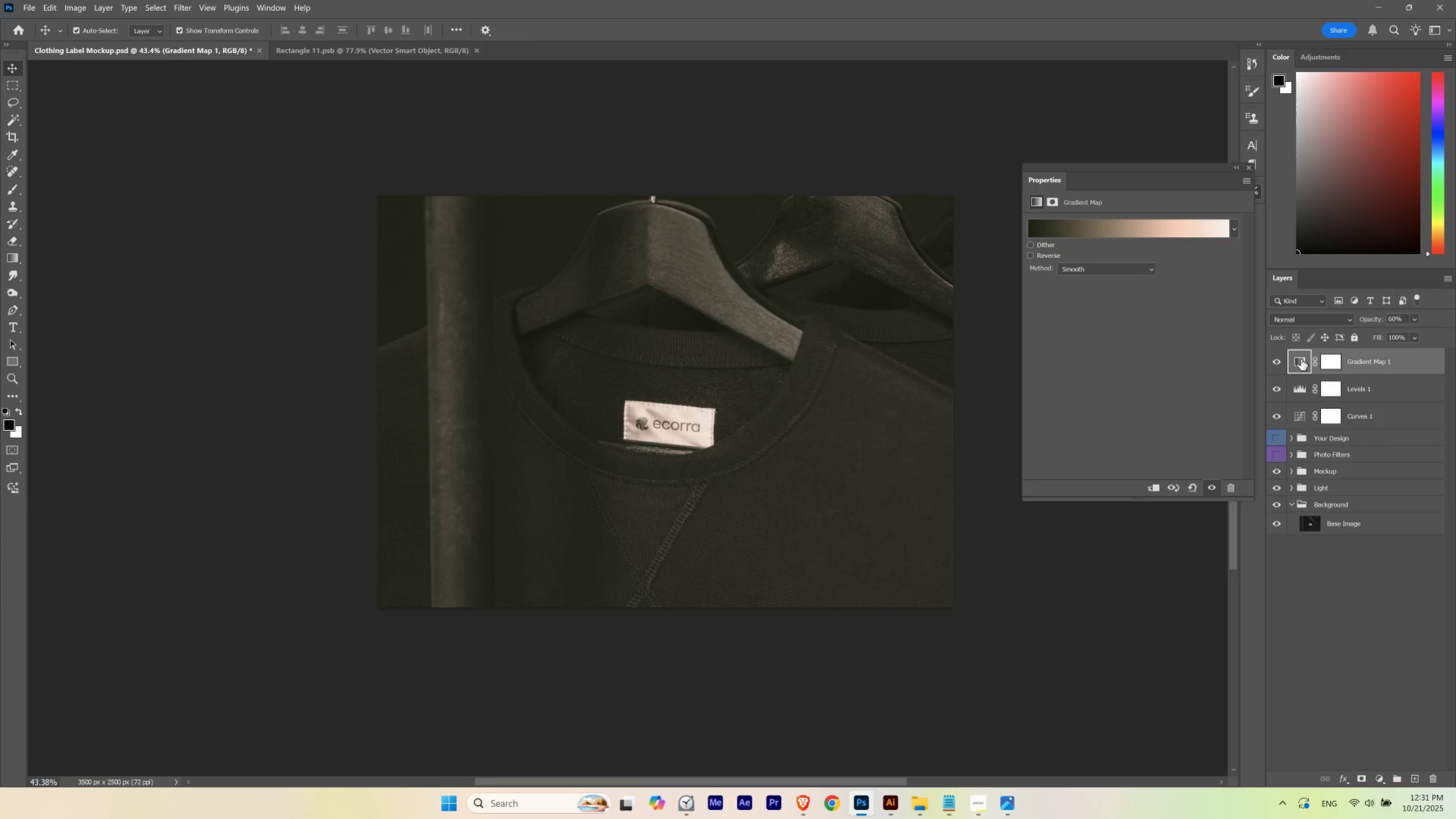 
left_click([1300, 363])
 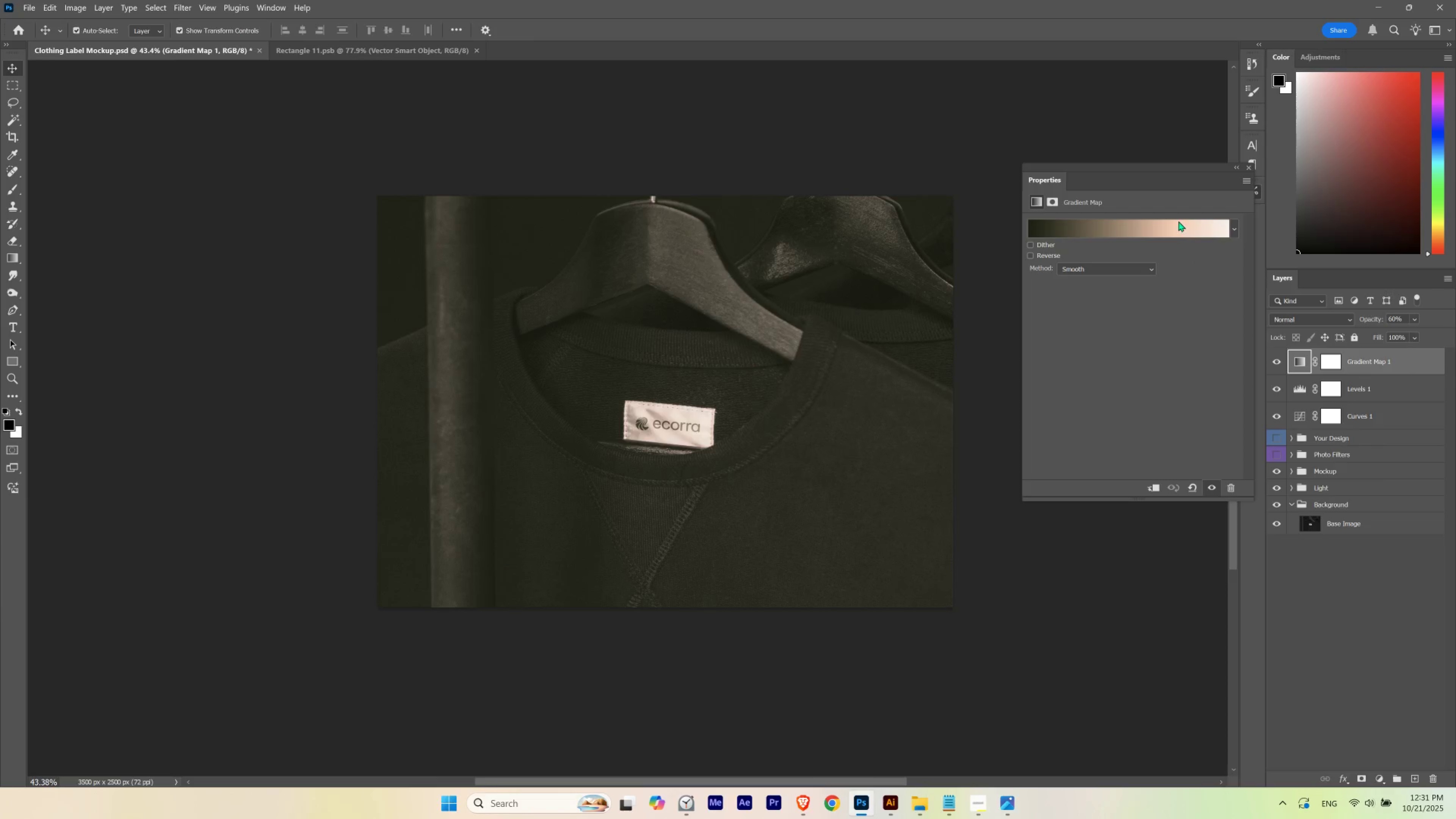 
left_click([1178, 221])
 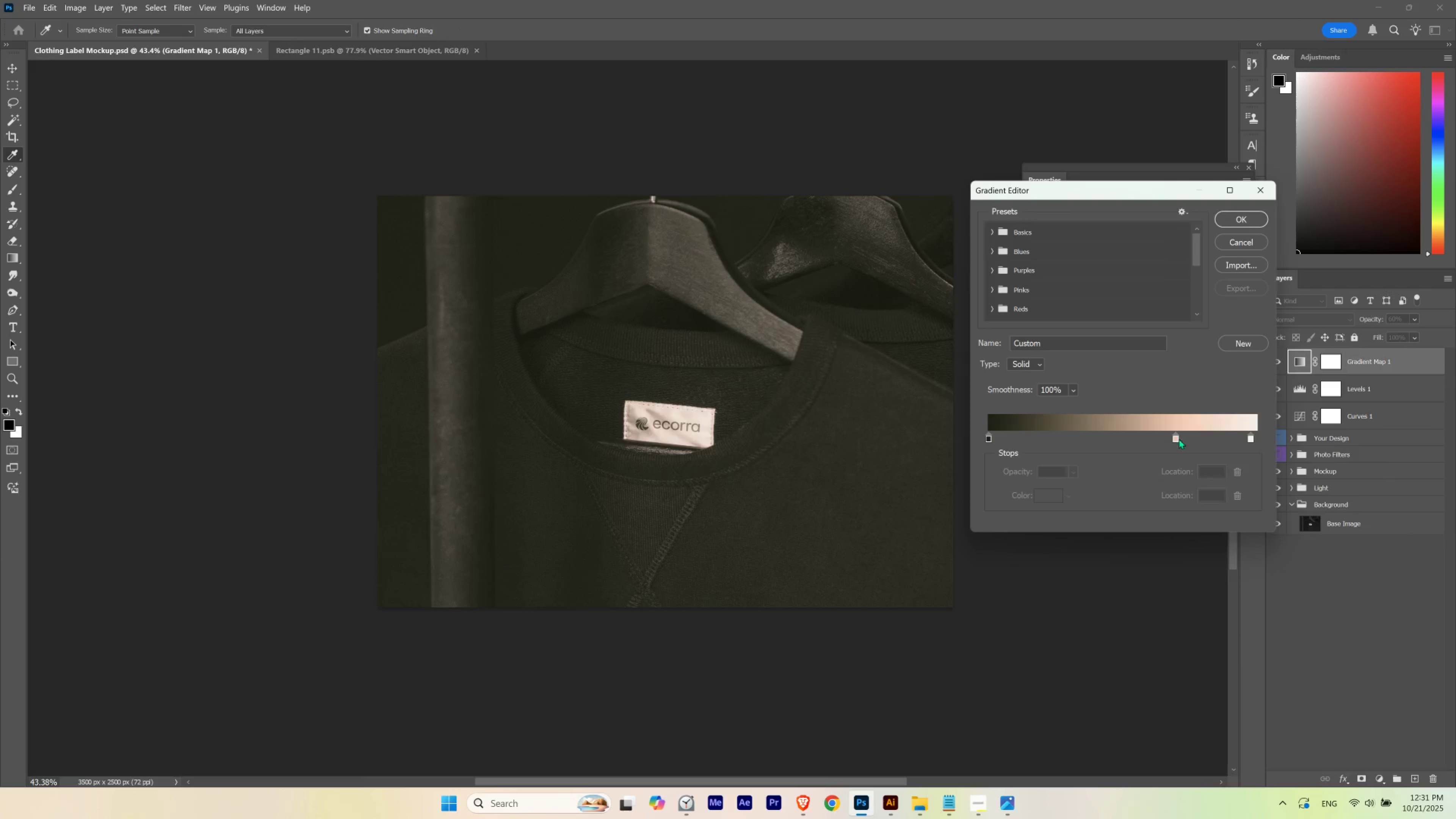 
left_click([1177, 438])
 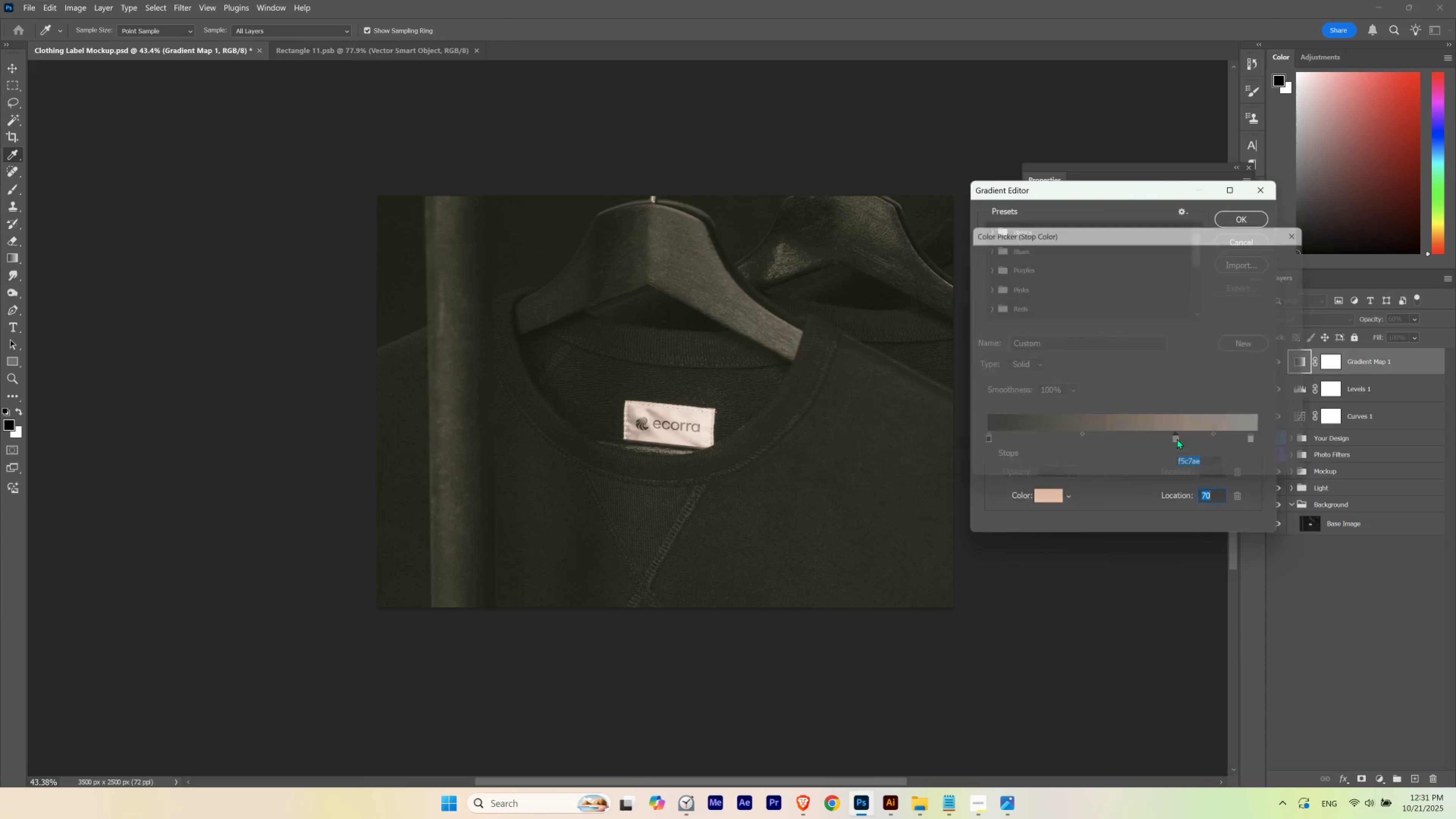 
triple_click([1177, 438])
 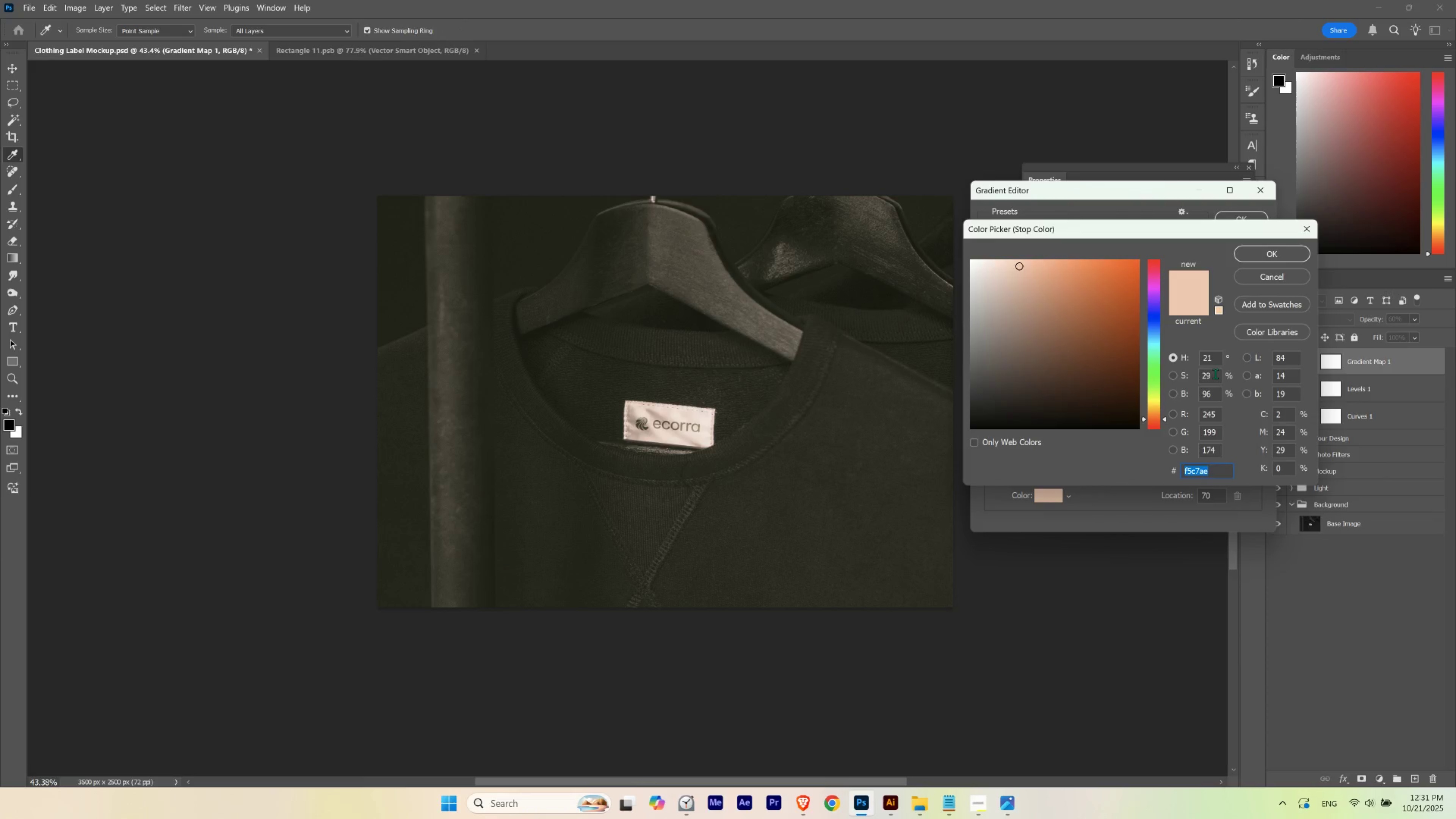 
left_click_drag(start_coordinate=[1215, 374], to_coordinate=[1173, 370])
 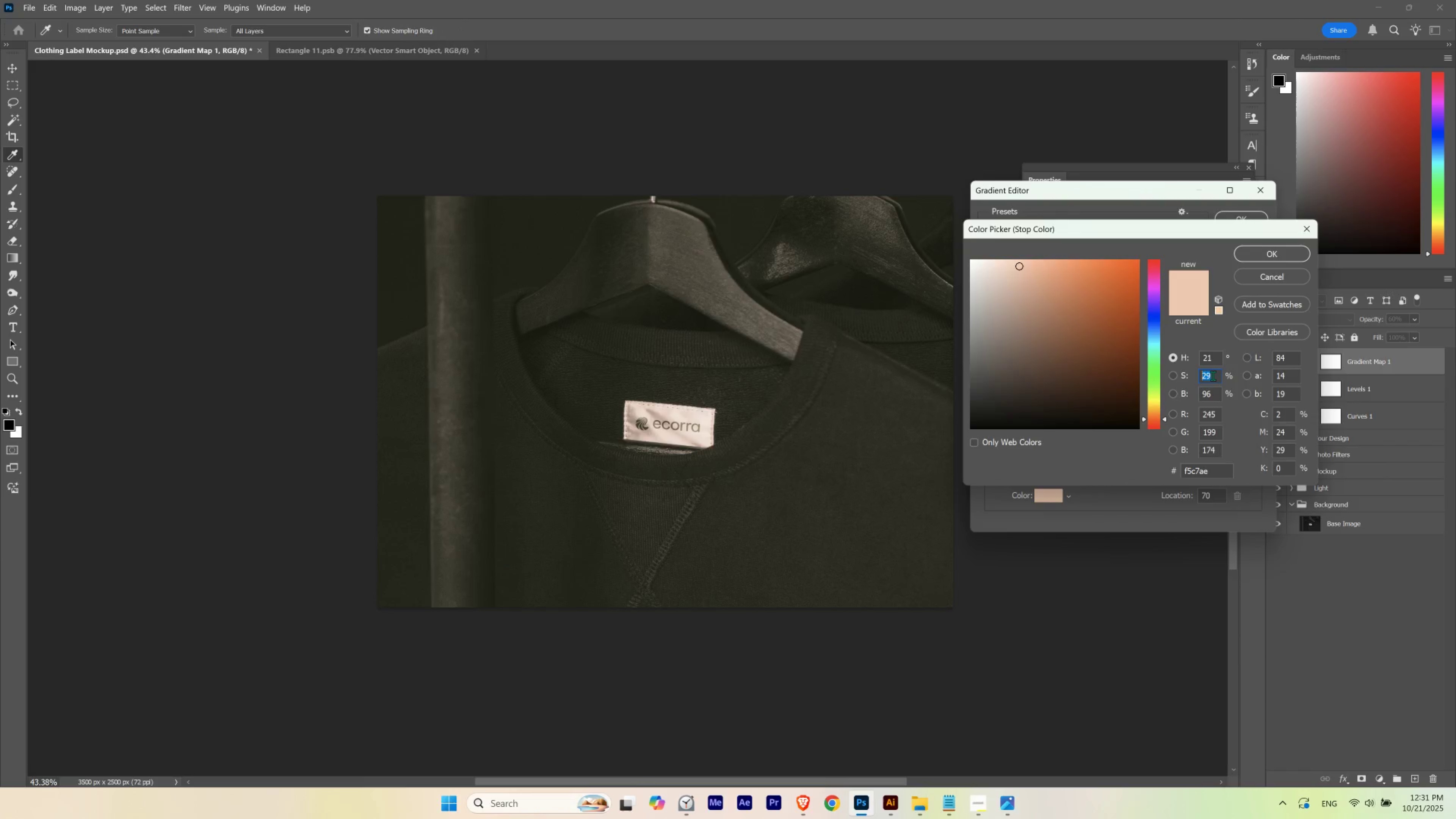 
scroll: coordinate [1213, 376], scroll_direction: down, amount: 9.0
 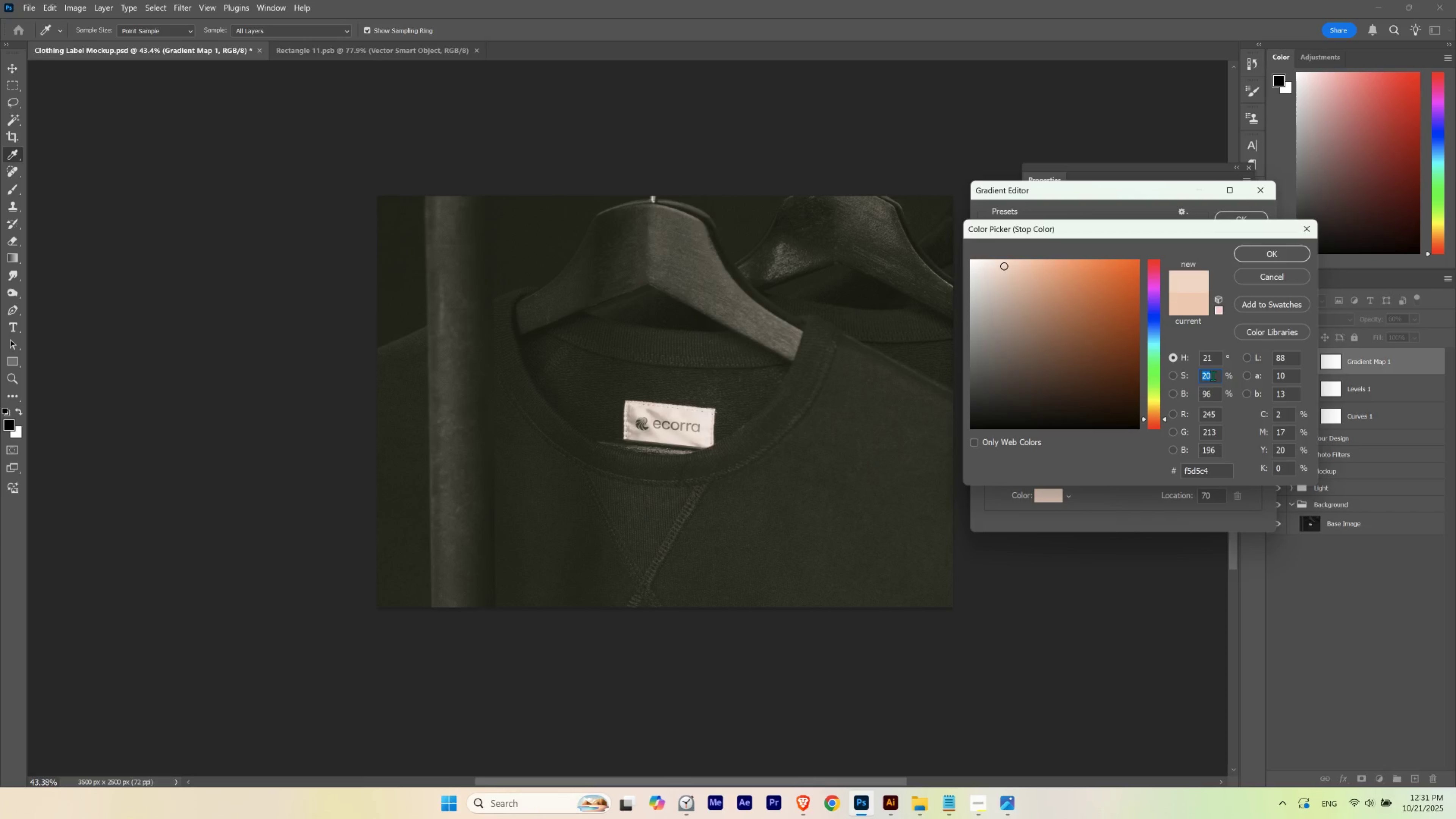 
scroll: coordinate [1213, 376], scroll_direction: up, amount: 1.0
 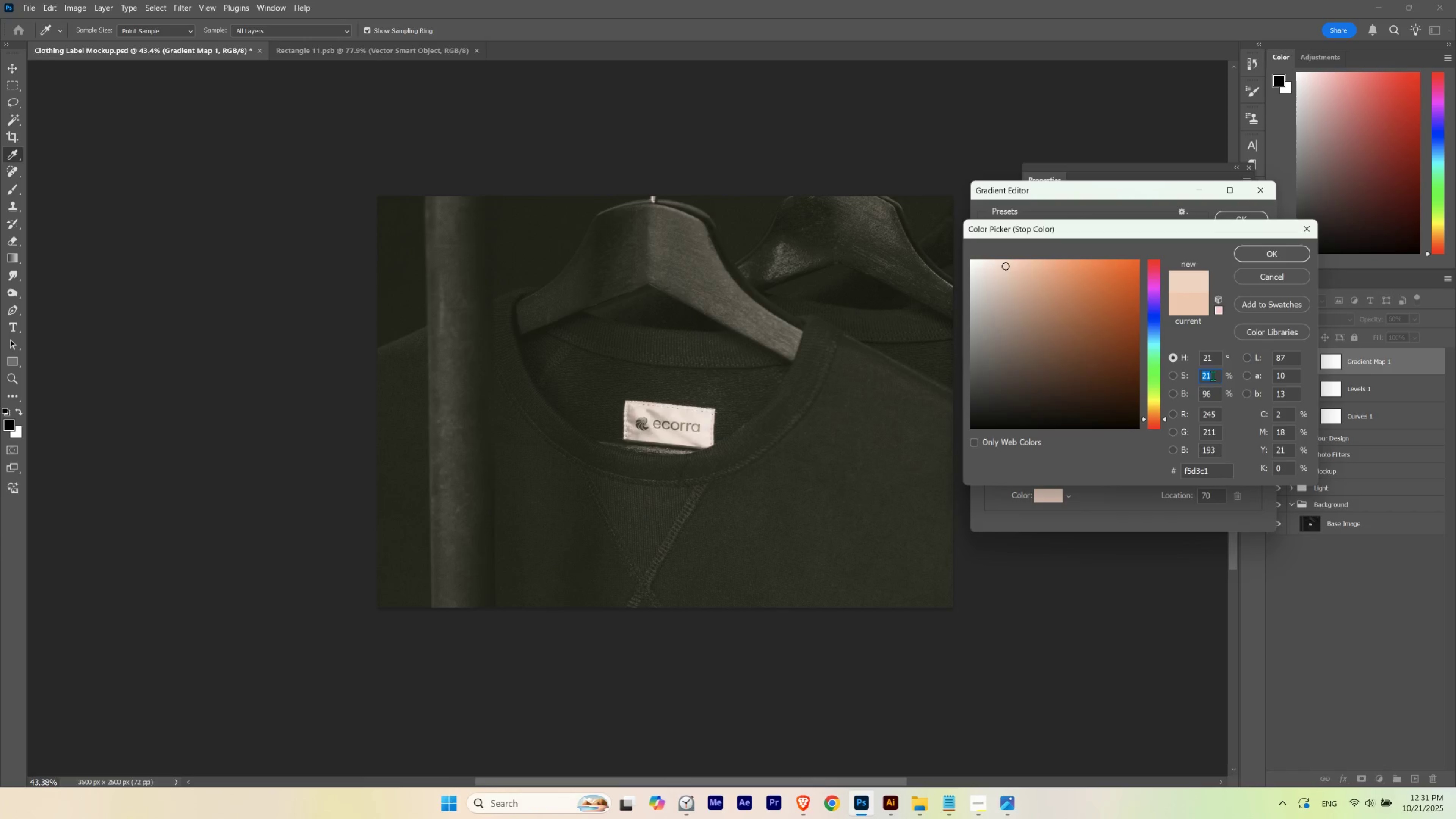 
scroll: coordinate [1213, 376], scroll_direction: down, amount: 1.0
 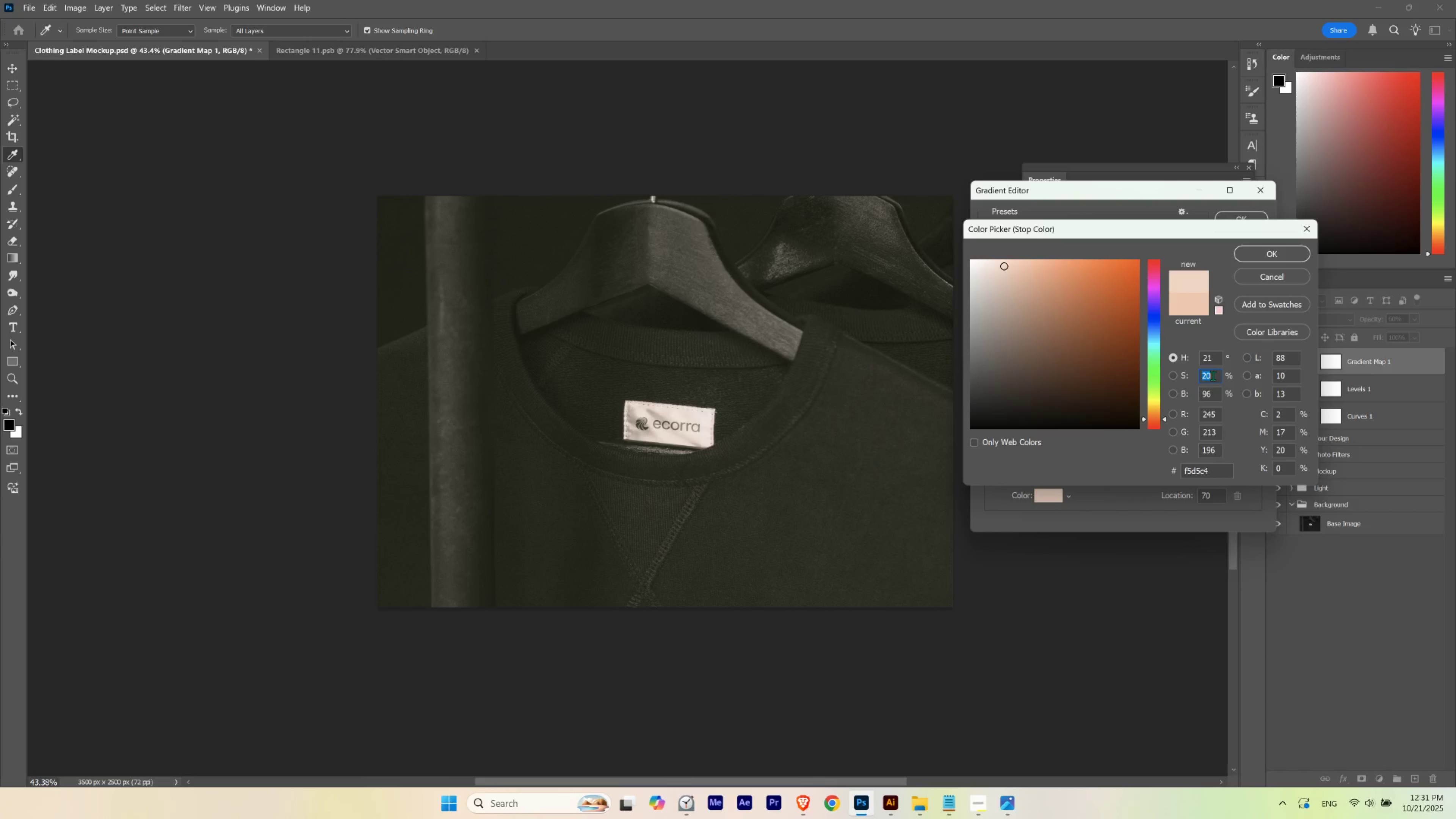 
scroll: coordinate [1213, 376], scroll_direction: none, amount: 0.0
 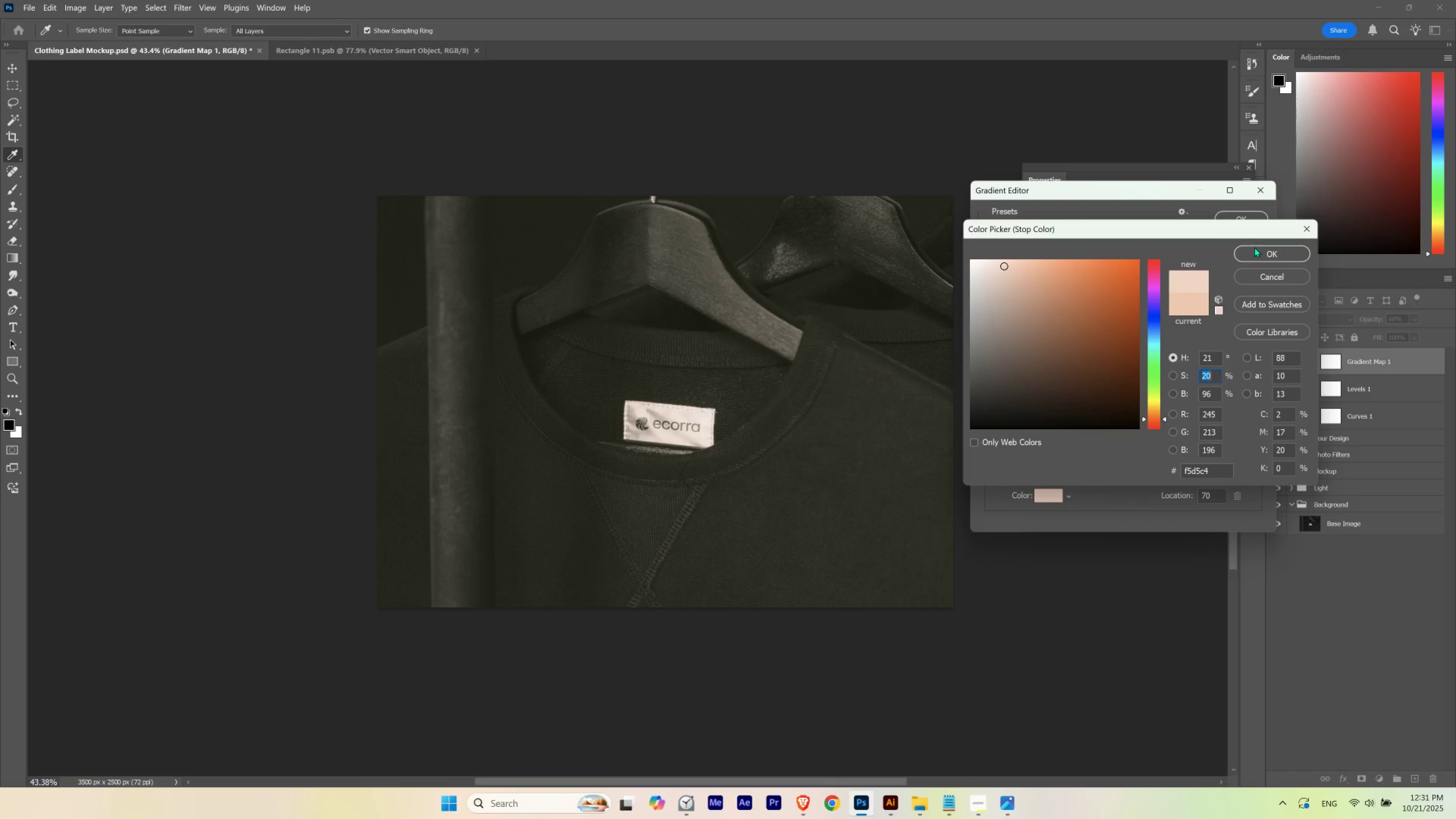 
left_click([1258, 254])
 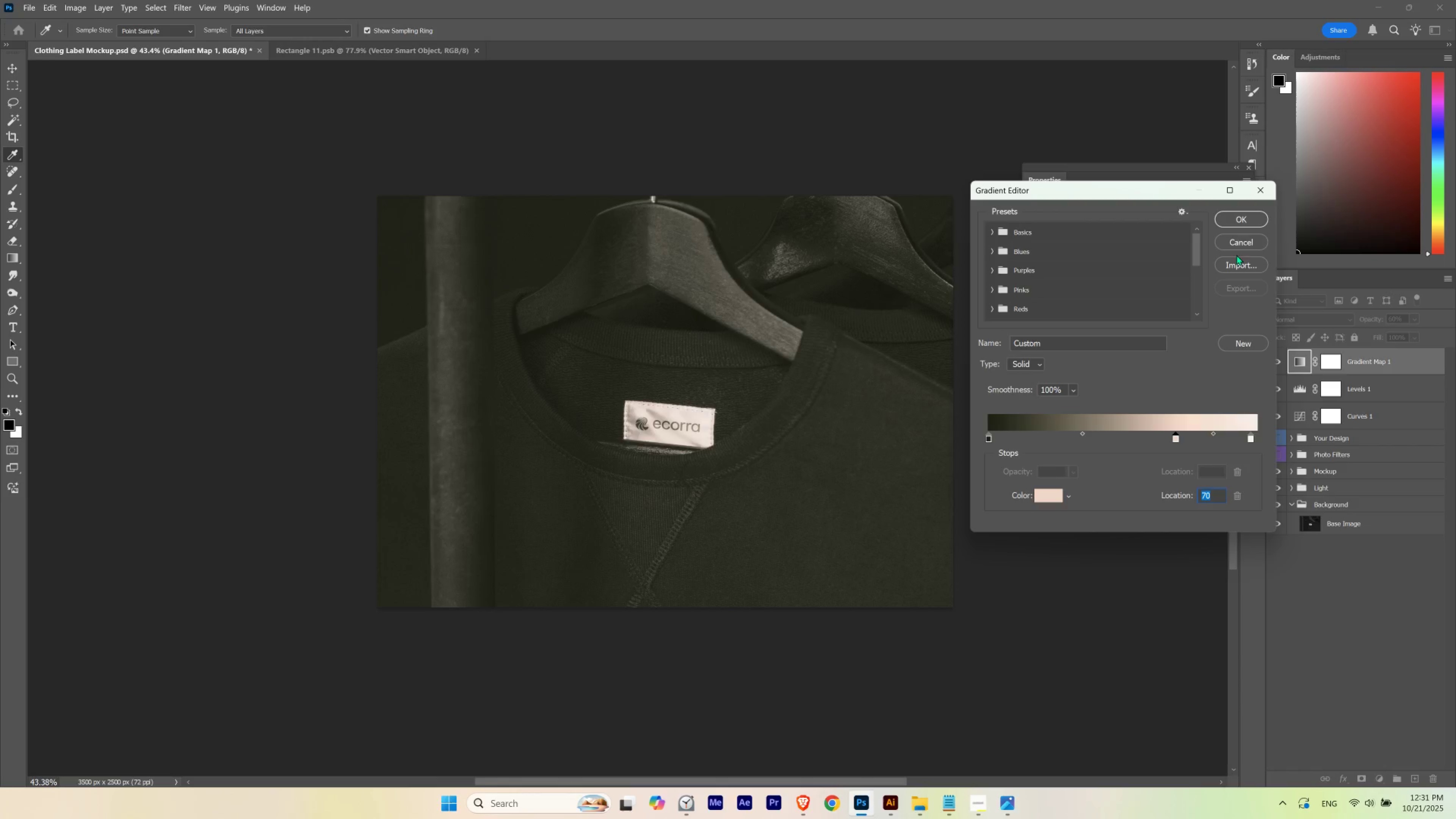 
left_click([1244, 219])
 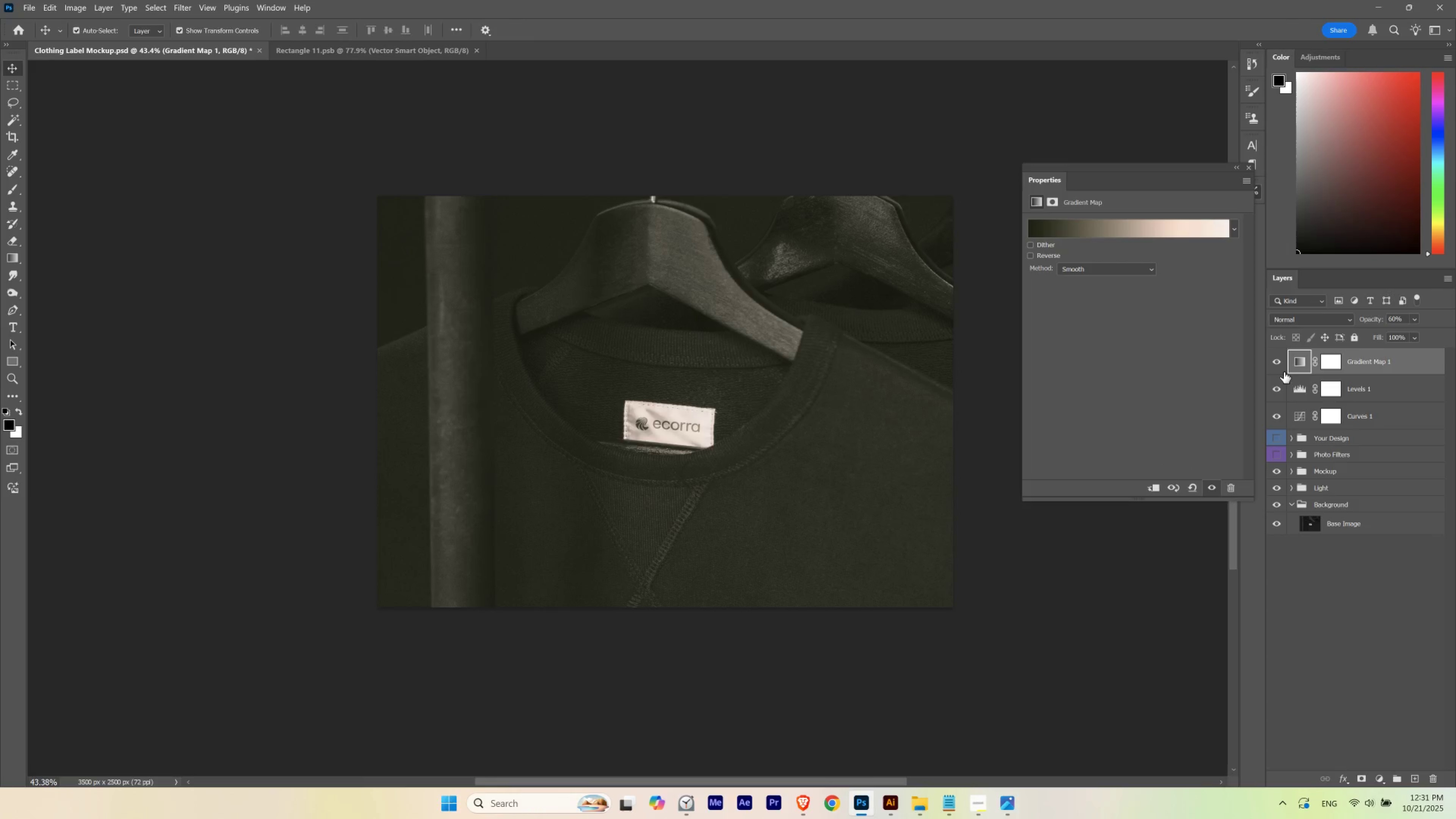 
left_click([1279, 363])
 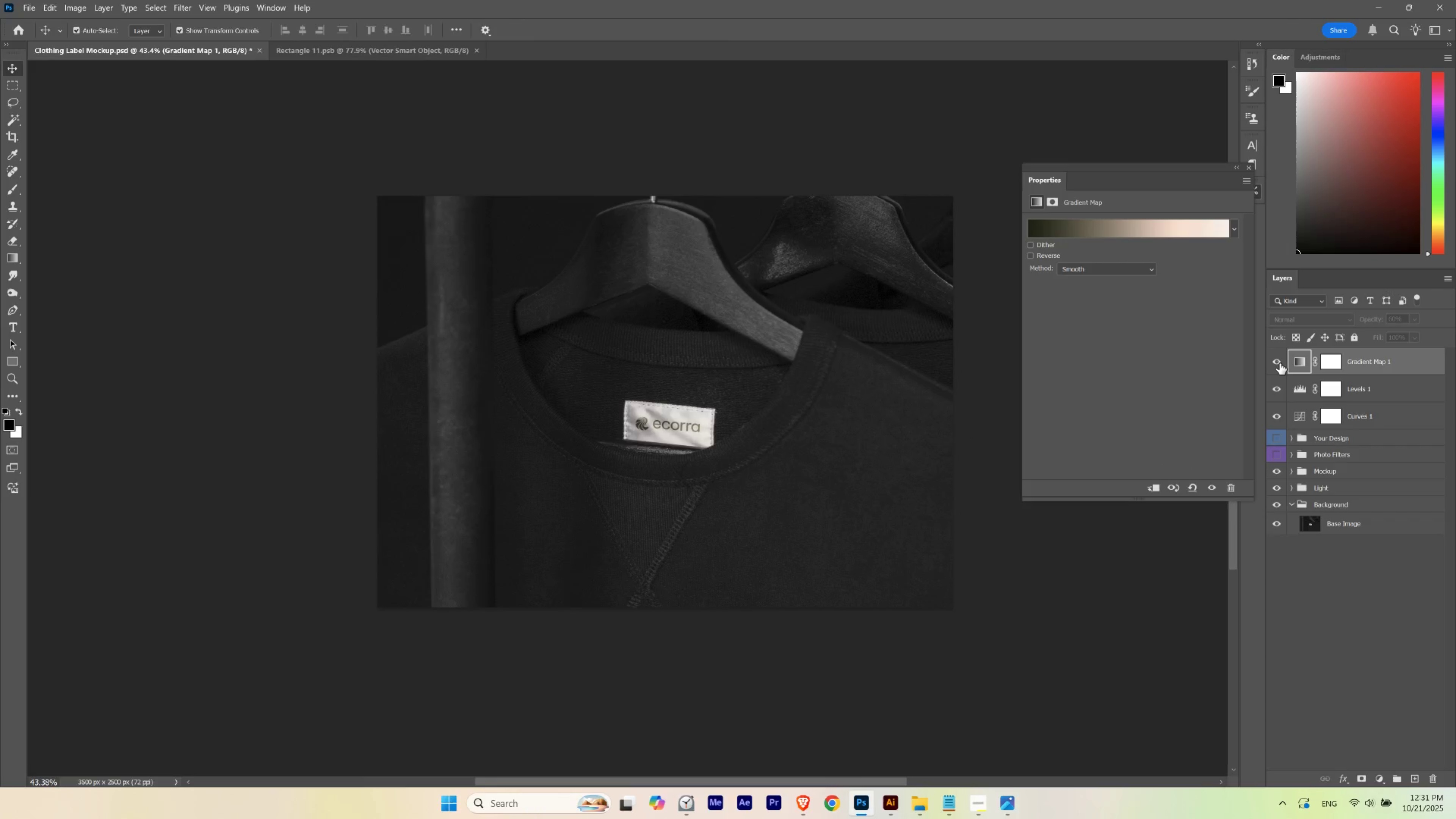 
left_click([1279, 363])
 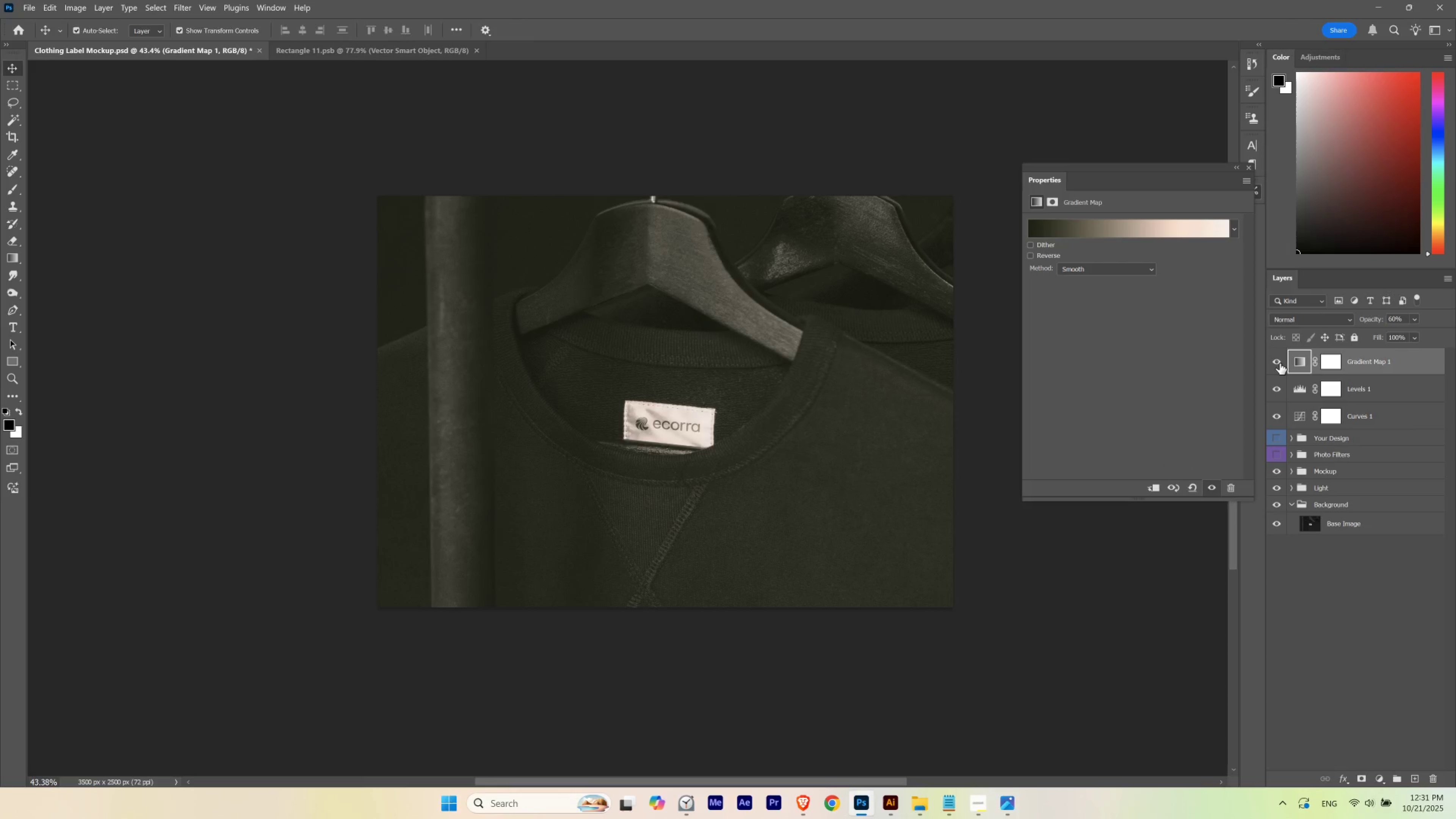 
left_click([1279, 363])
 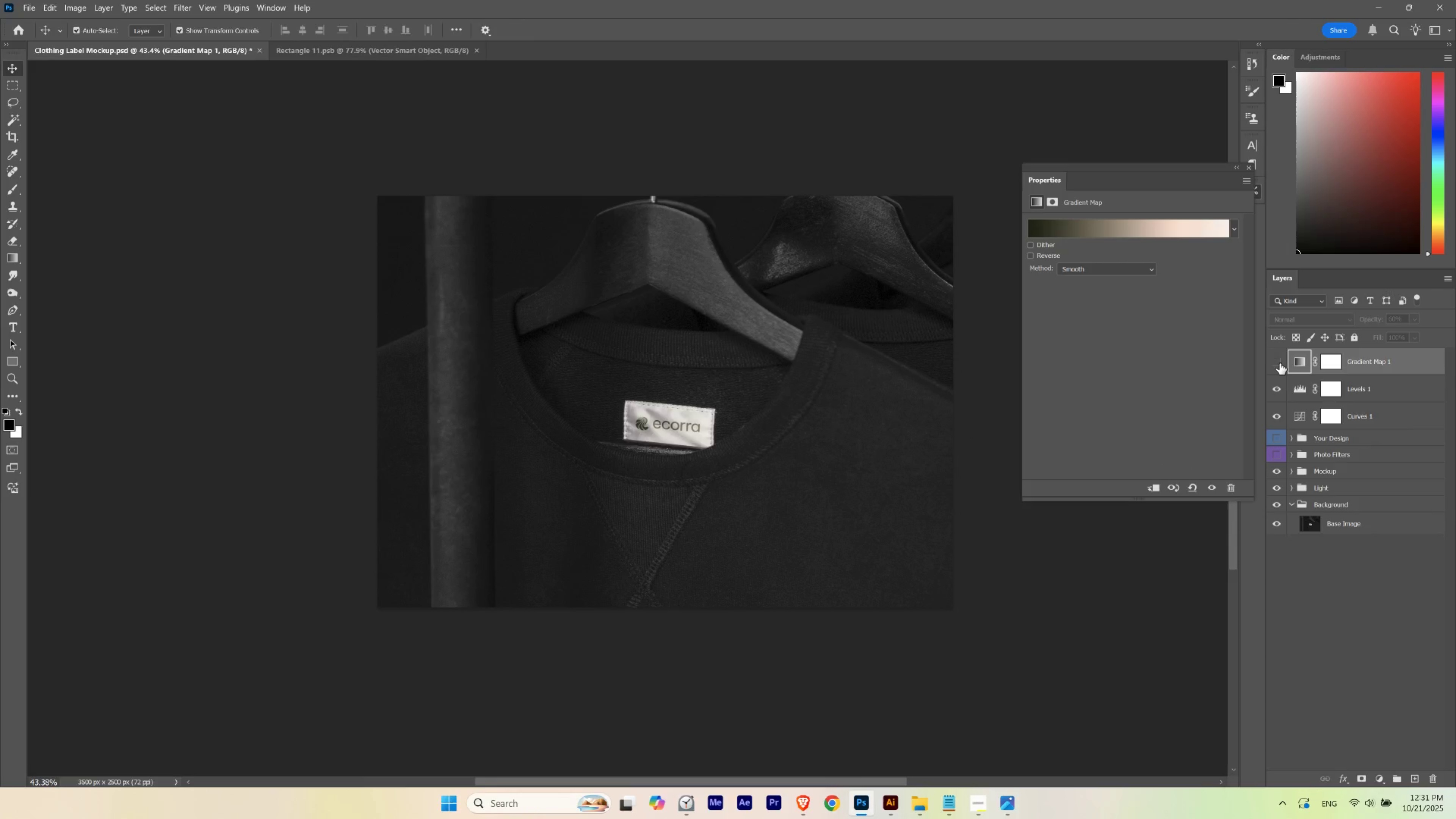 
left_click([1279, 363])
 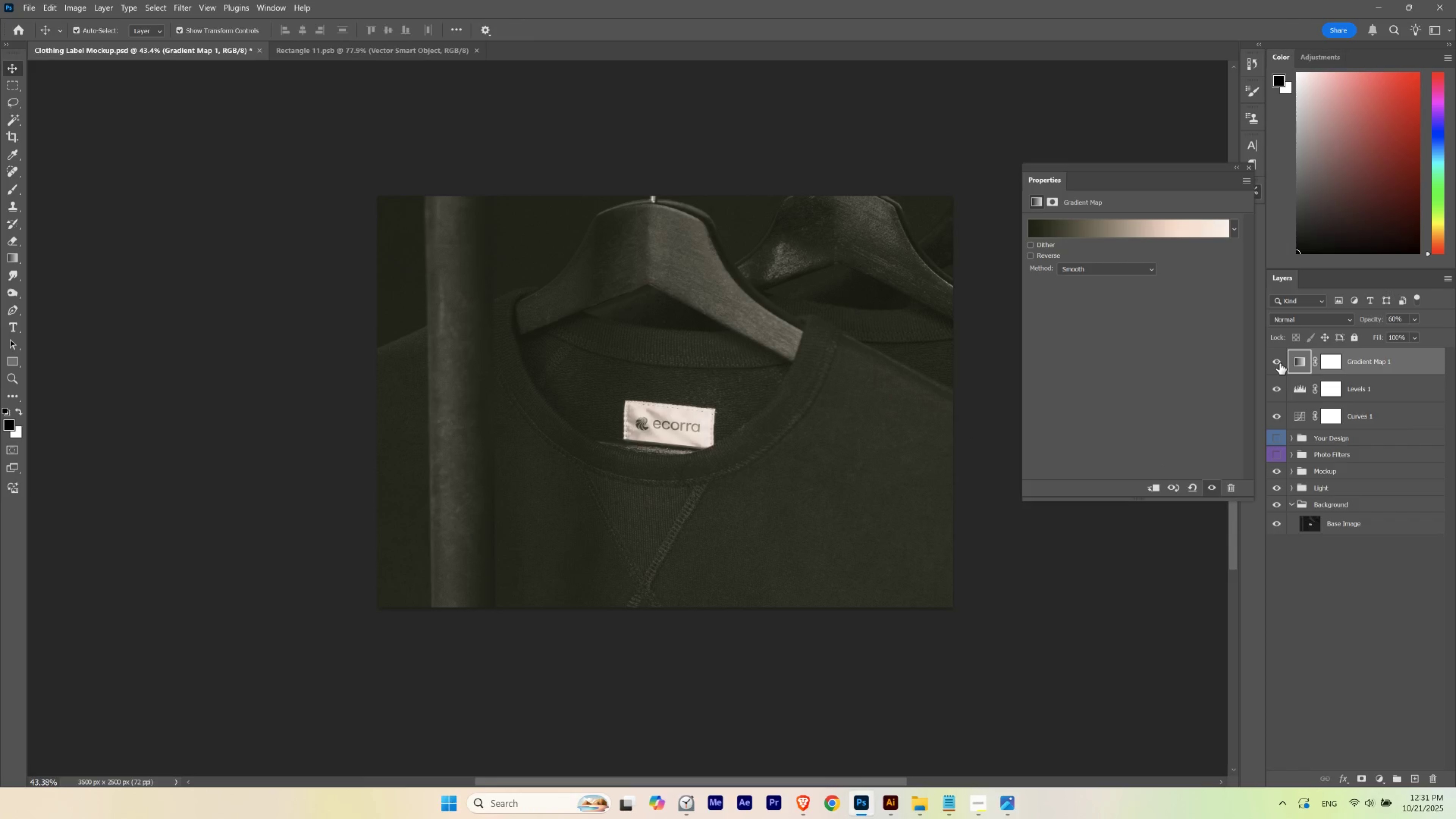 
left_click([1279, 363])
 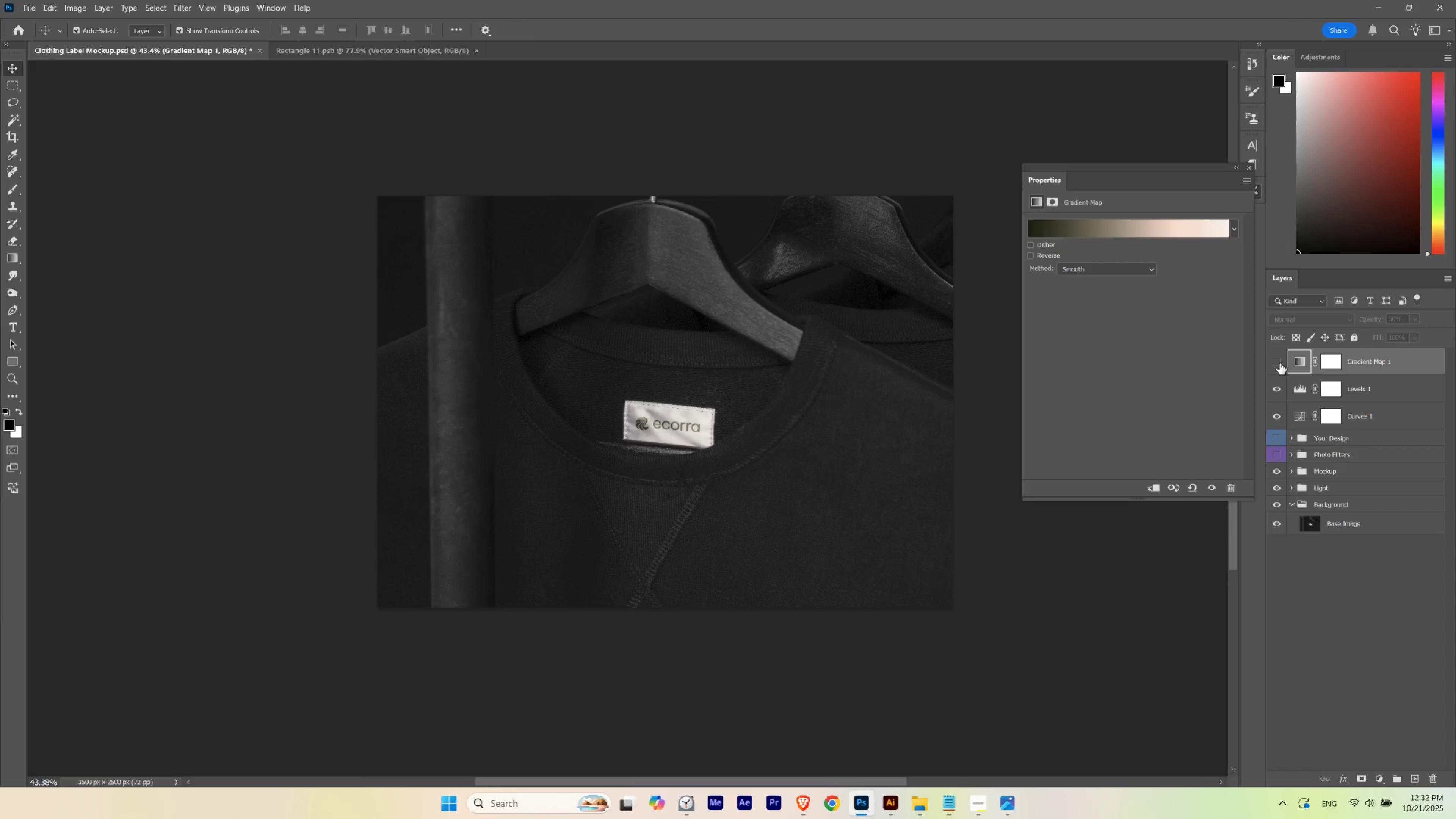 
left_click([1279, 363])
 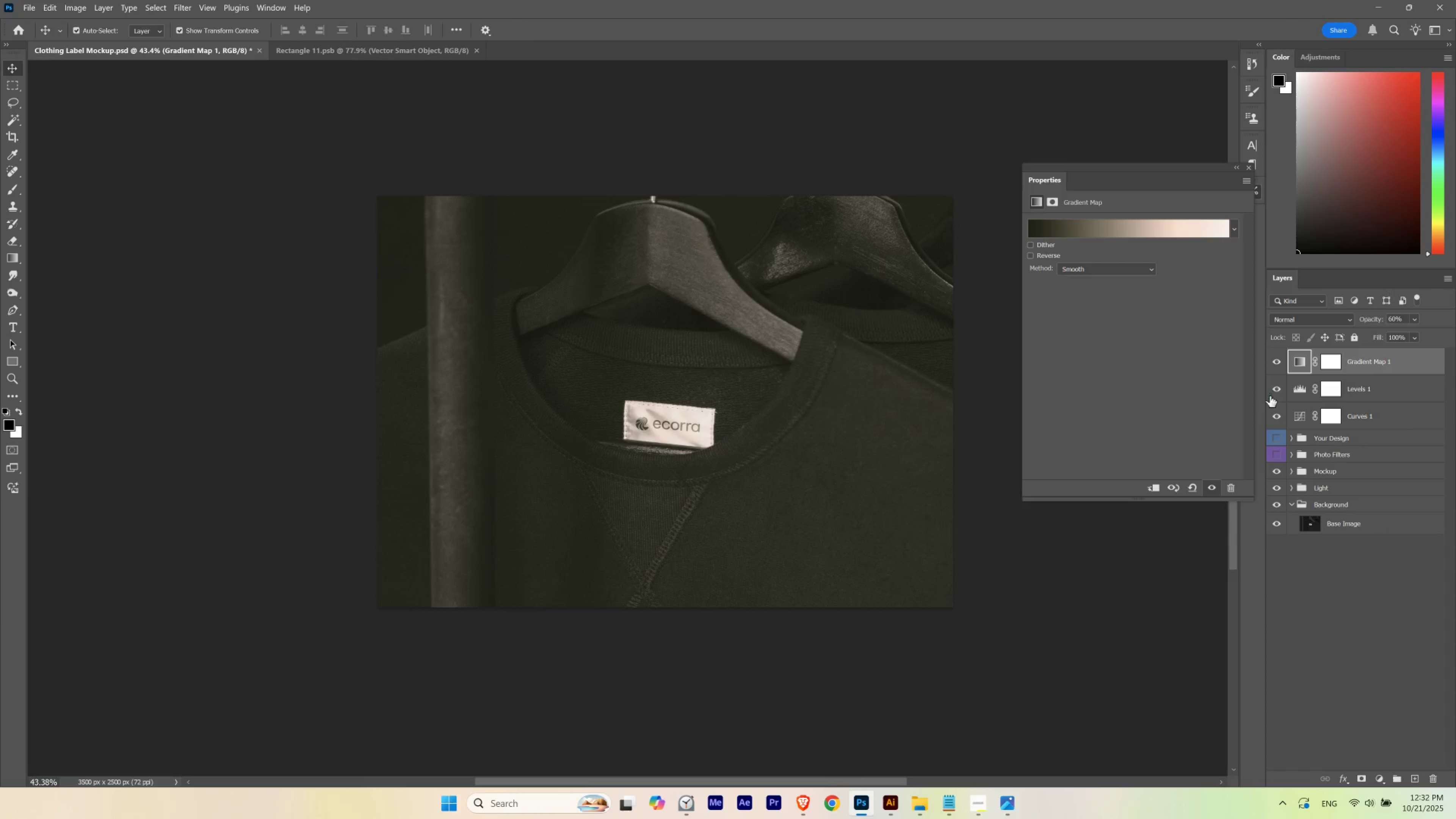 
left_click_drag(start_coordinate=[1275, 391], to_coordinate=[1277, 412])
 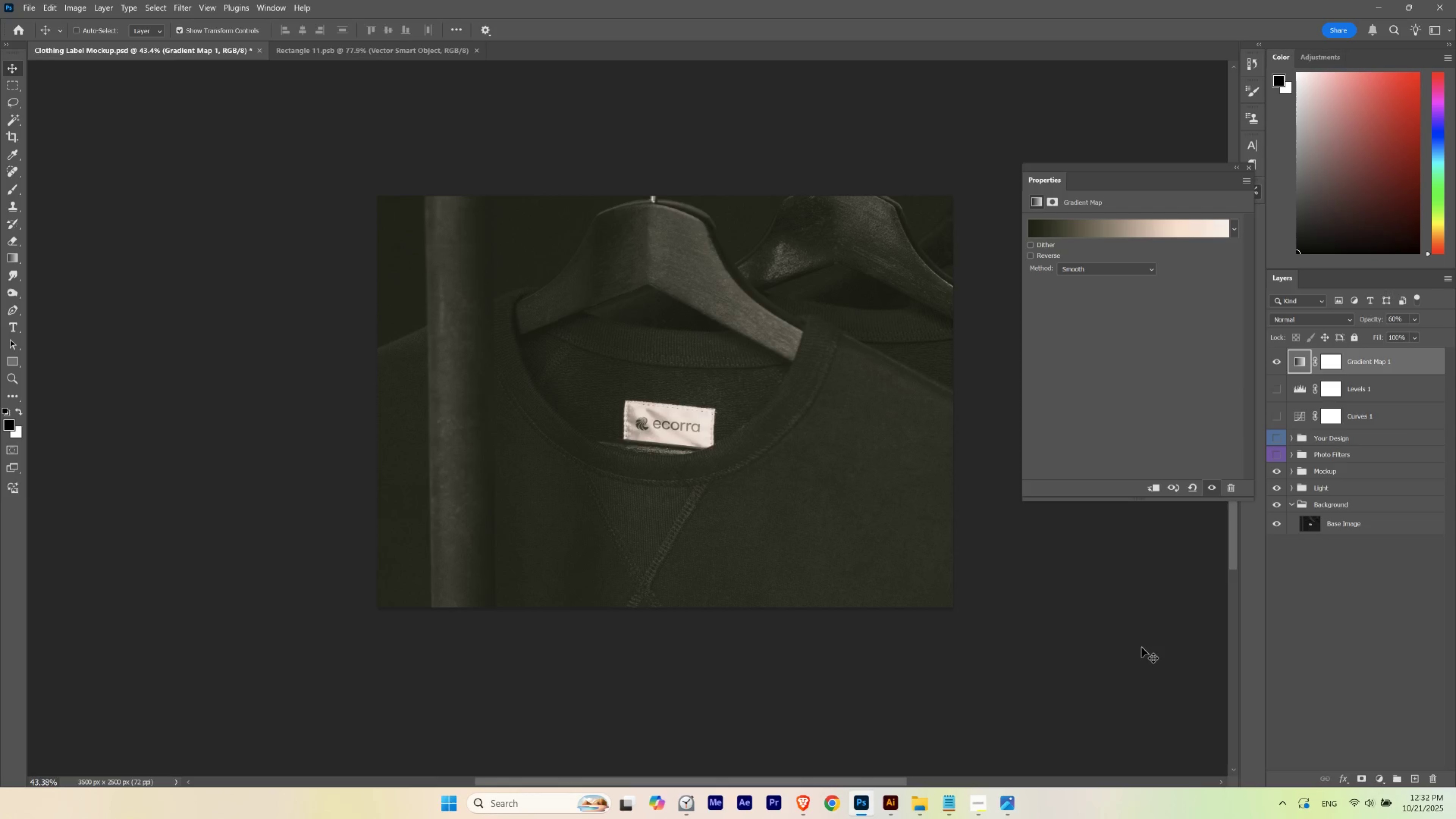 
key(Control+Z)
 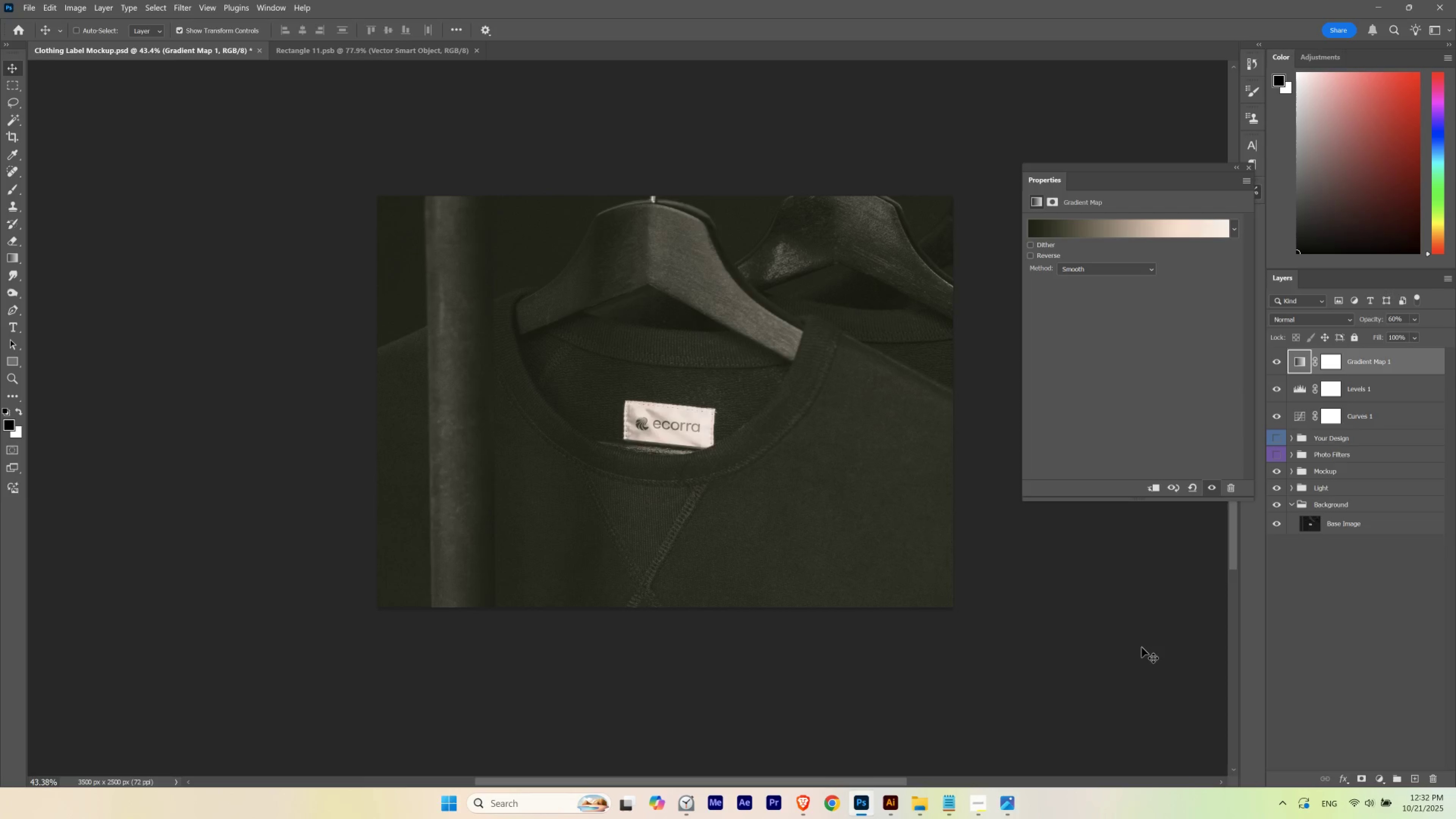 
key(Control+Shift+Z)
 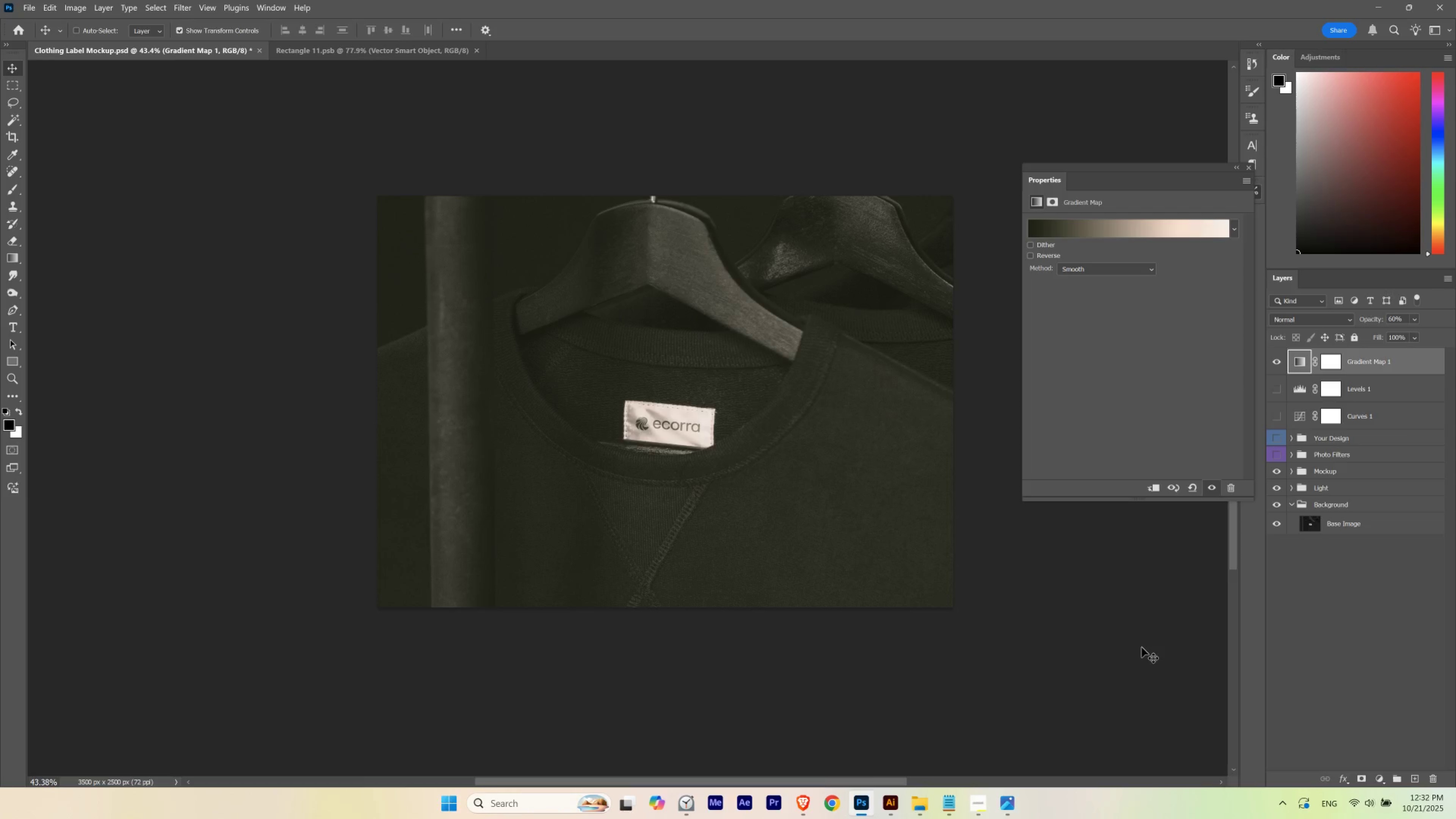 
key(Control+Z)
 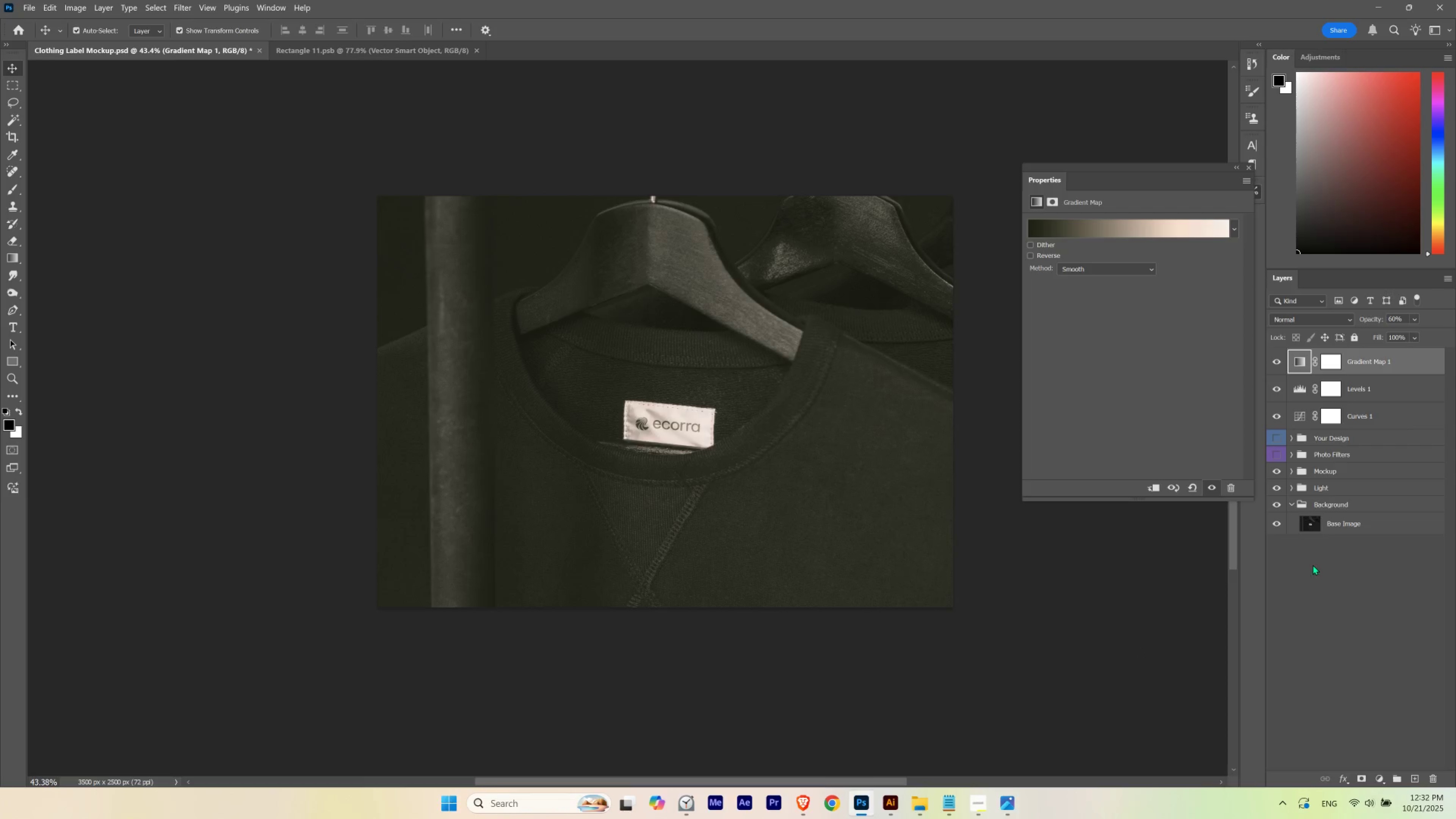 
left_click([1308, 570])
 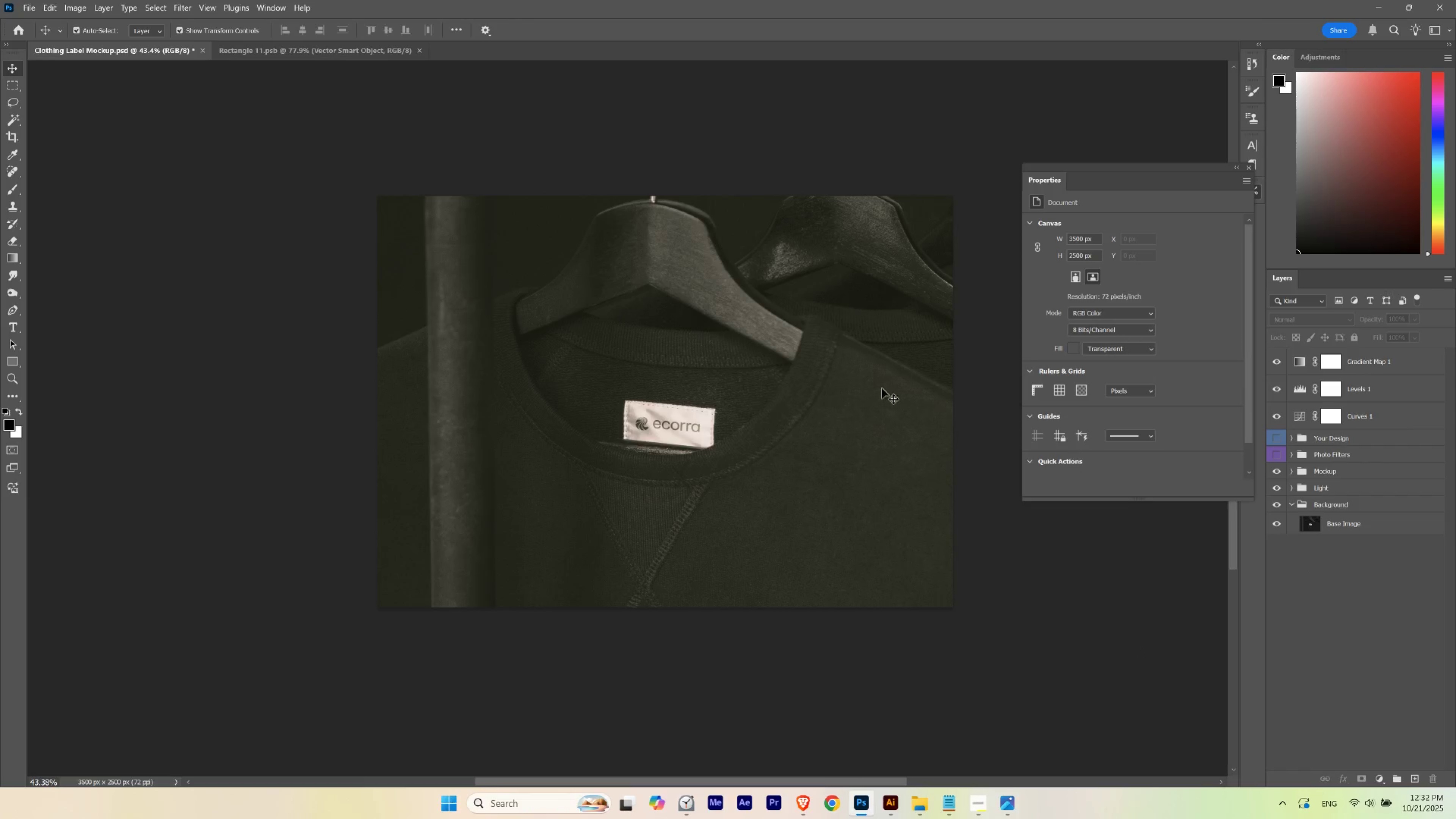 
hold_key(key=Space, duration=1.53)
 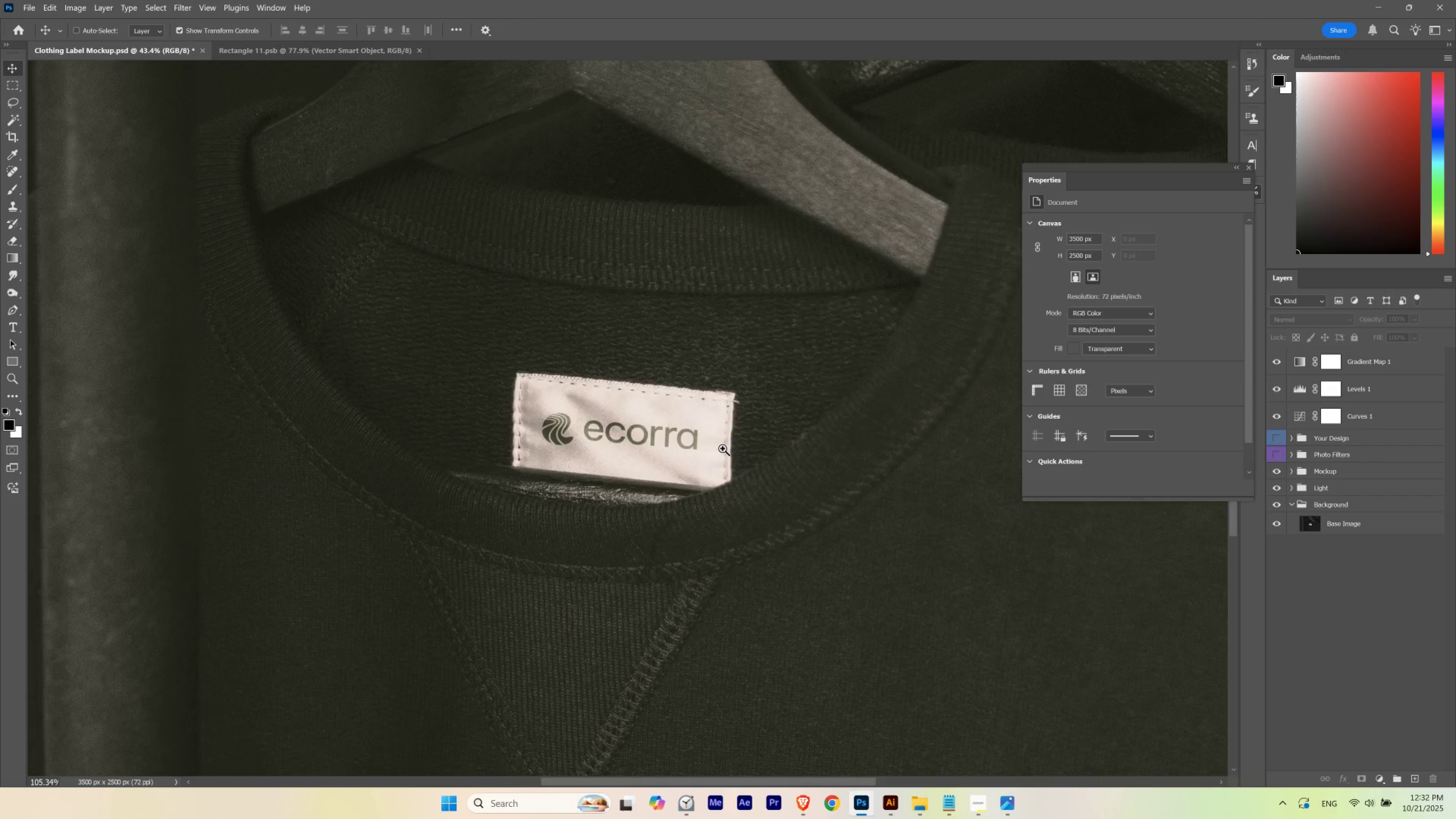 
left_click_drag(start_coordinate=[701, 420], to_coordinate=[713, 455])
 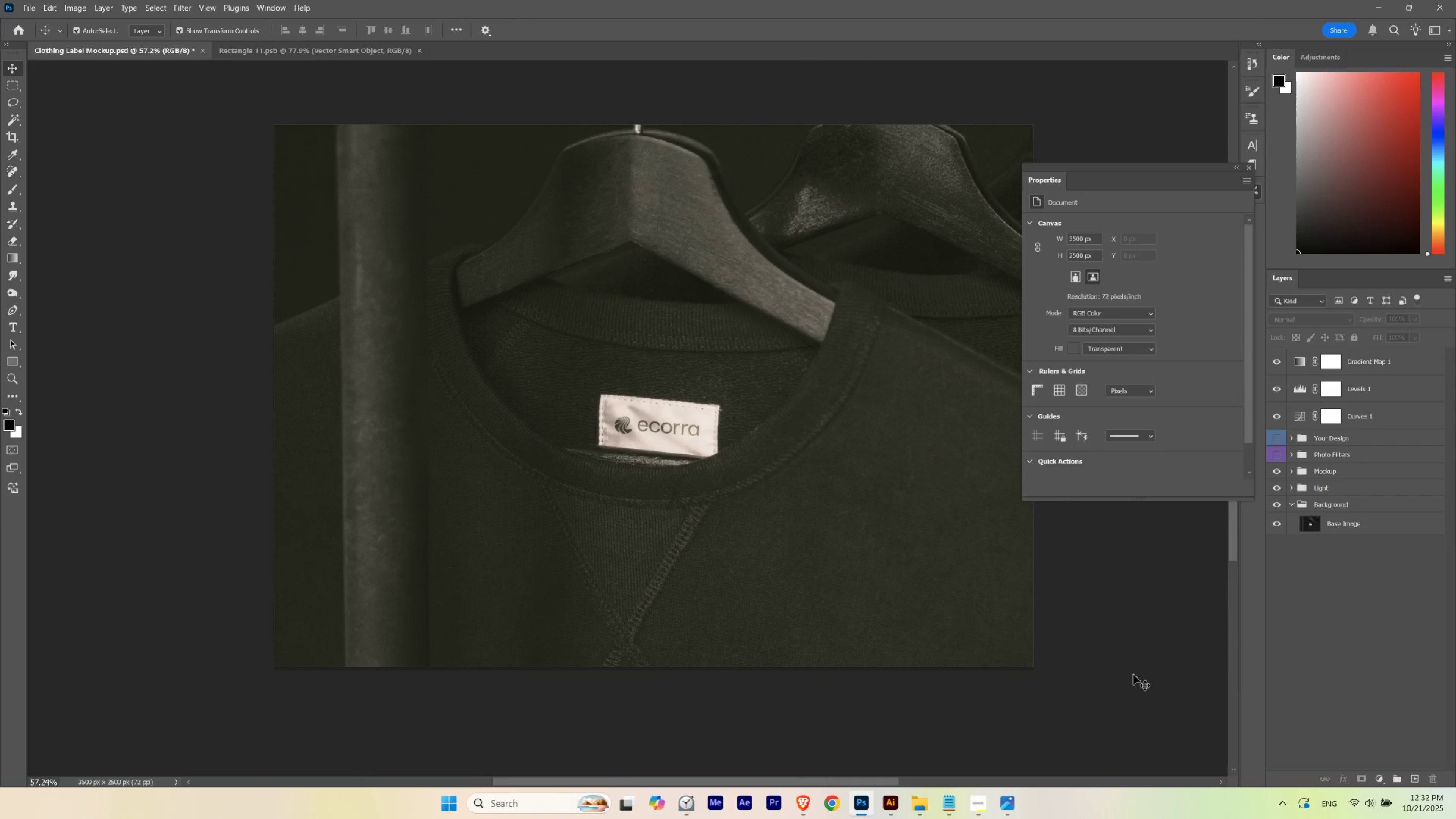 
hold_key(key=Space, duration=1.53)
 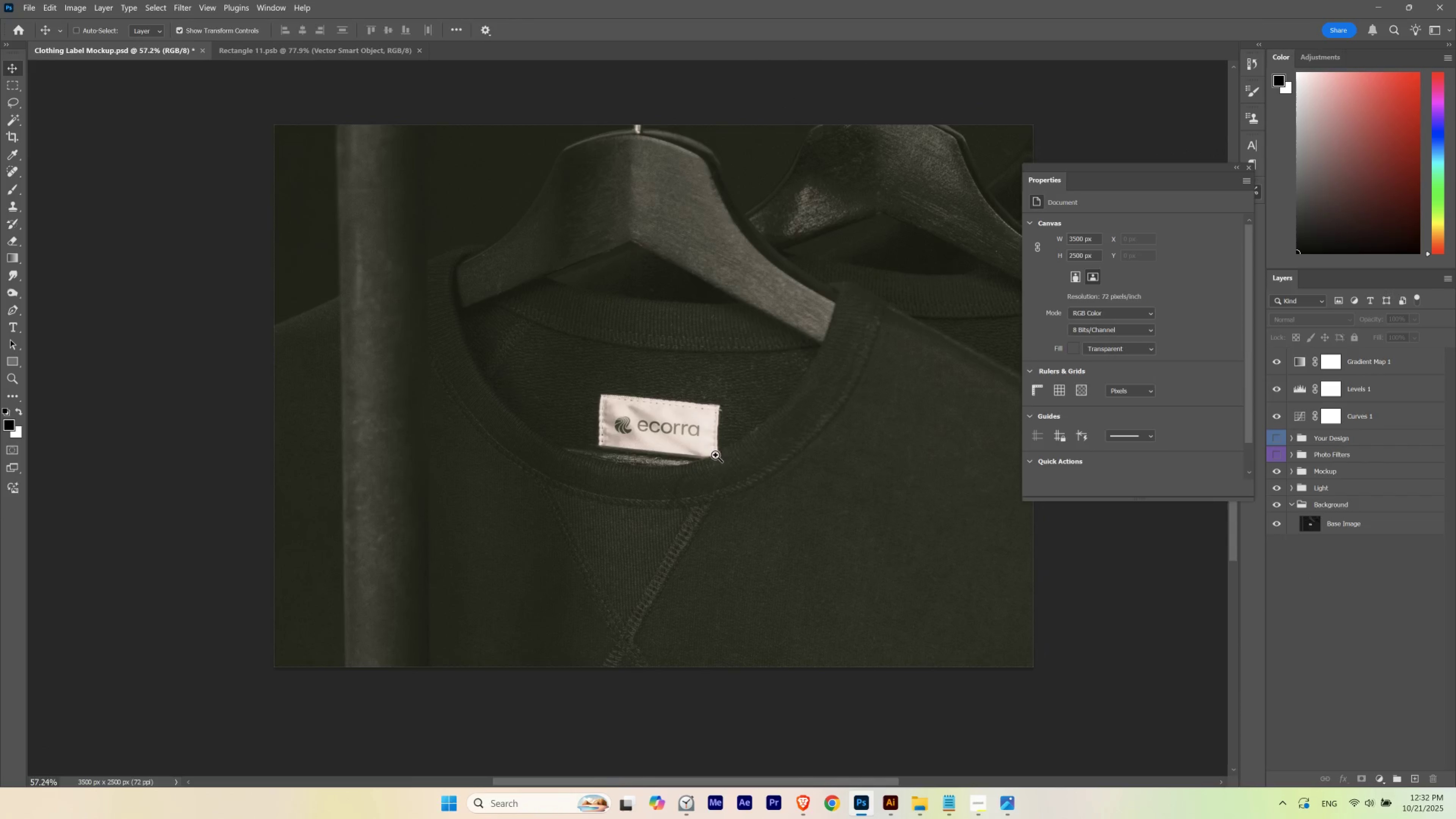 
key(Control+Space)
 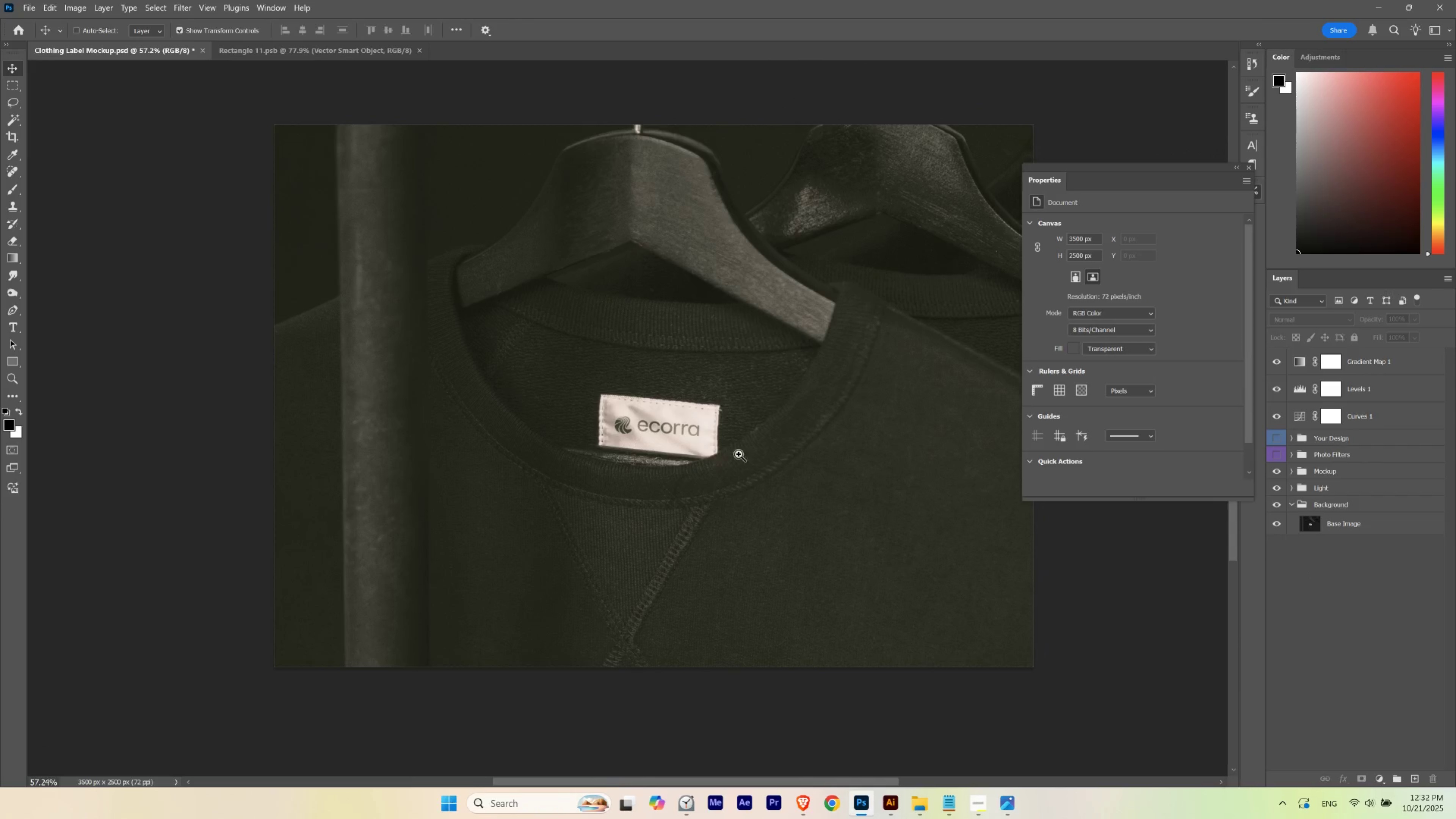 
key(Control+Space)
 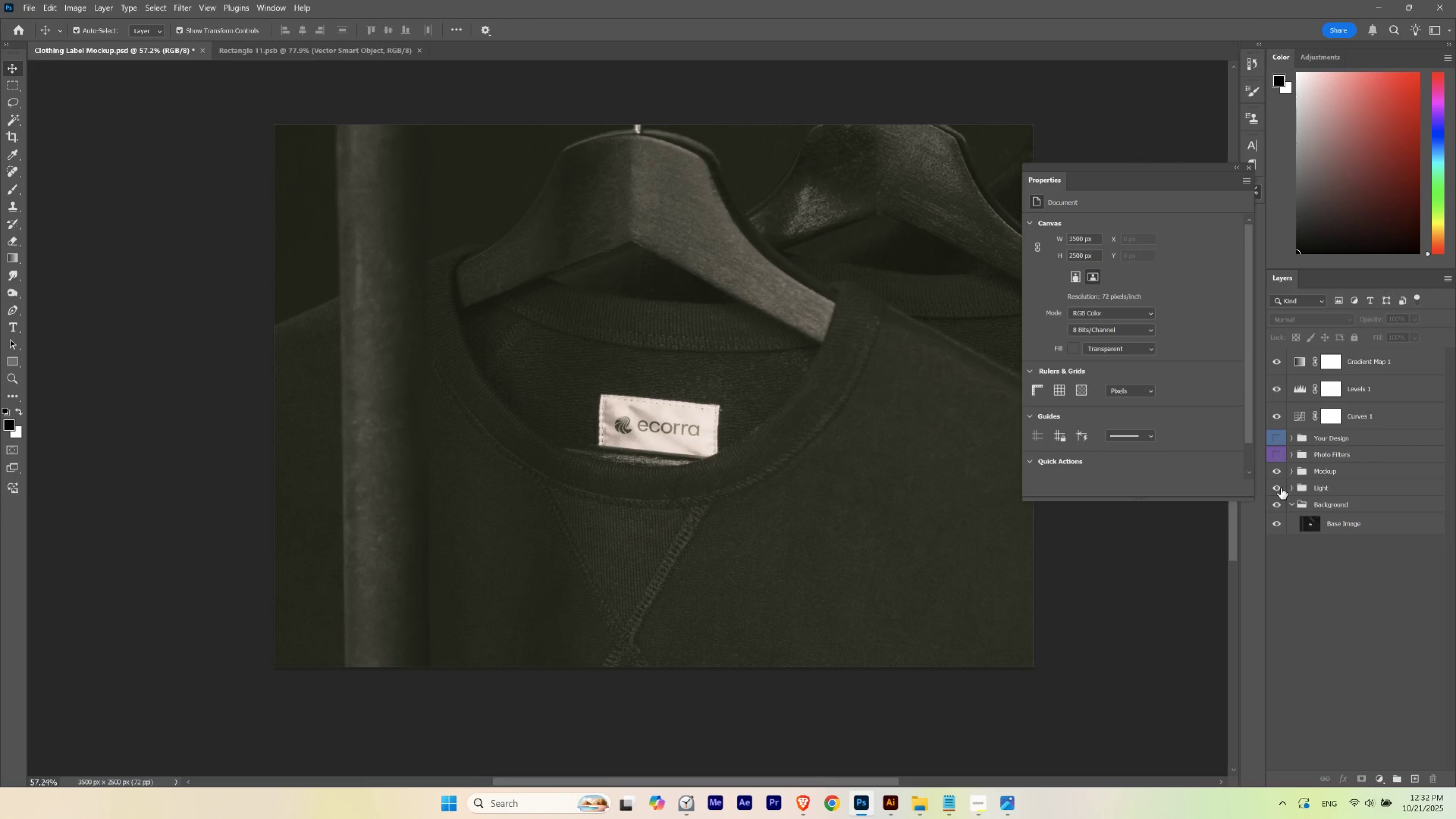 
left_click([1279, 487])
 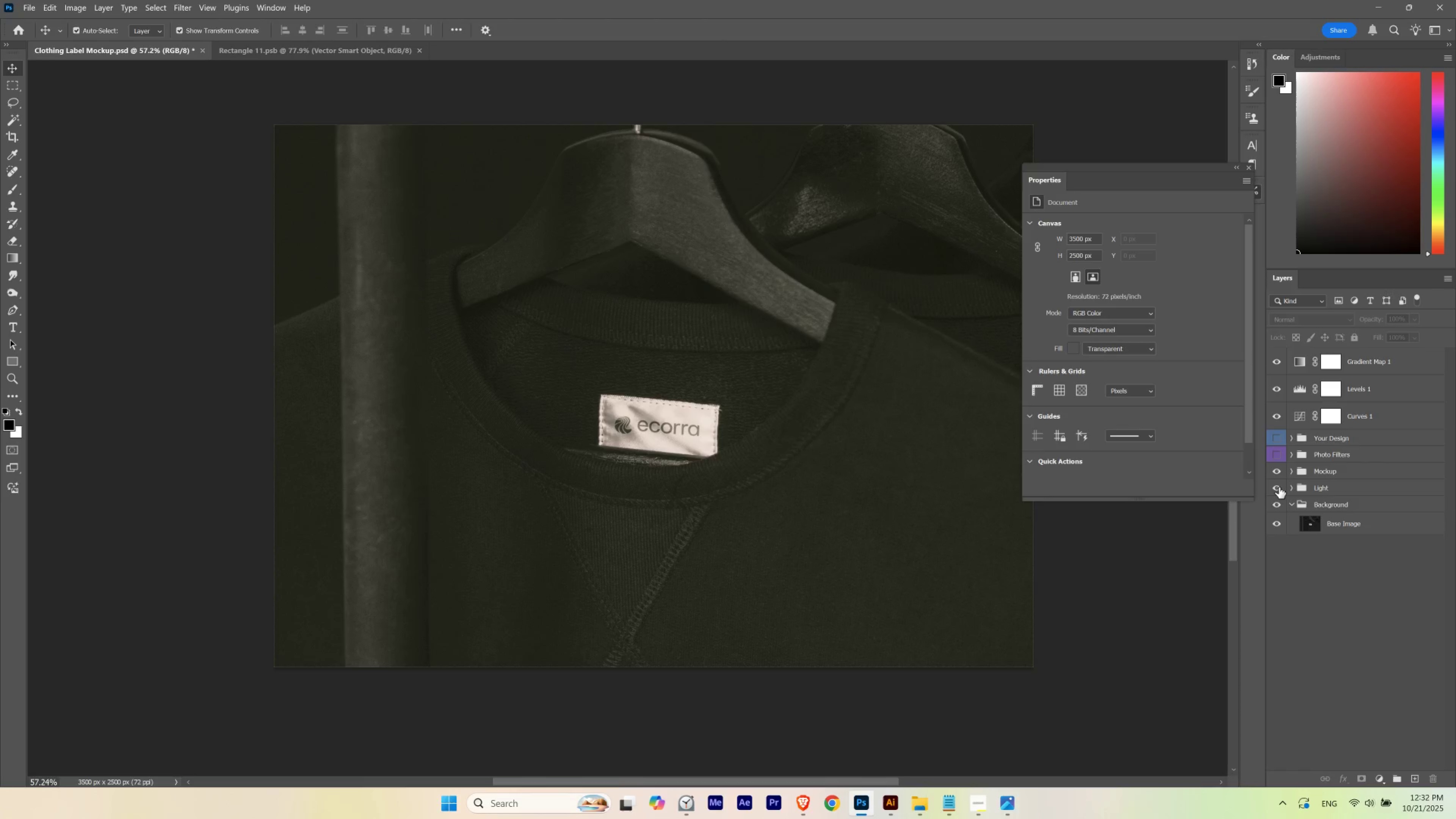 
left_click([1279, 487])
 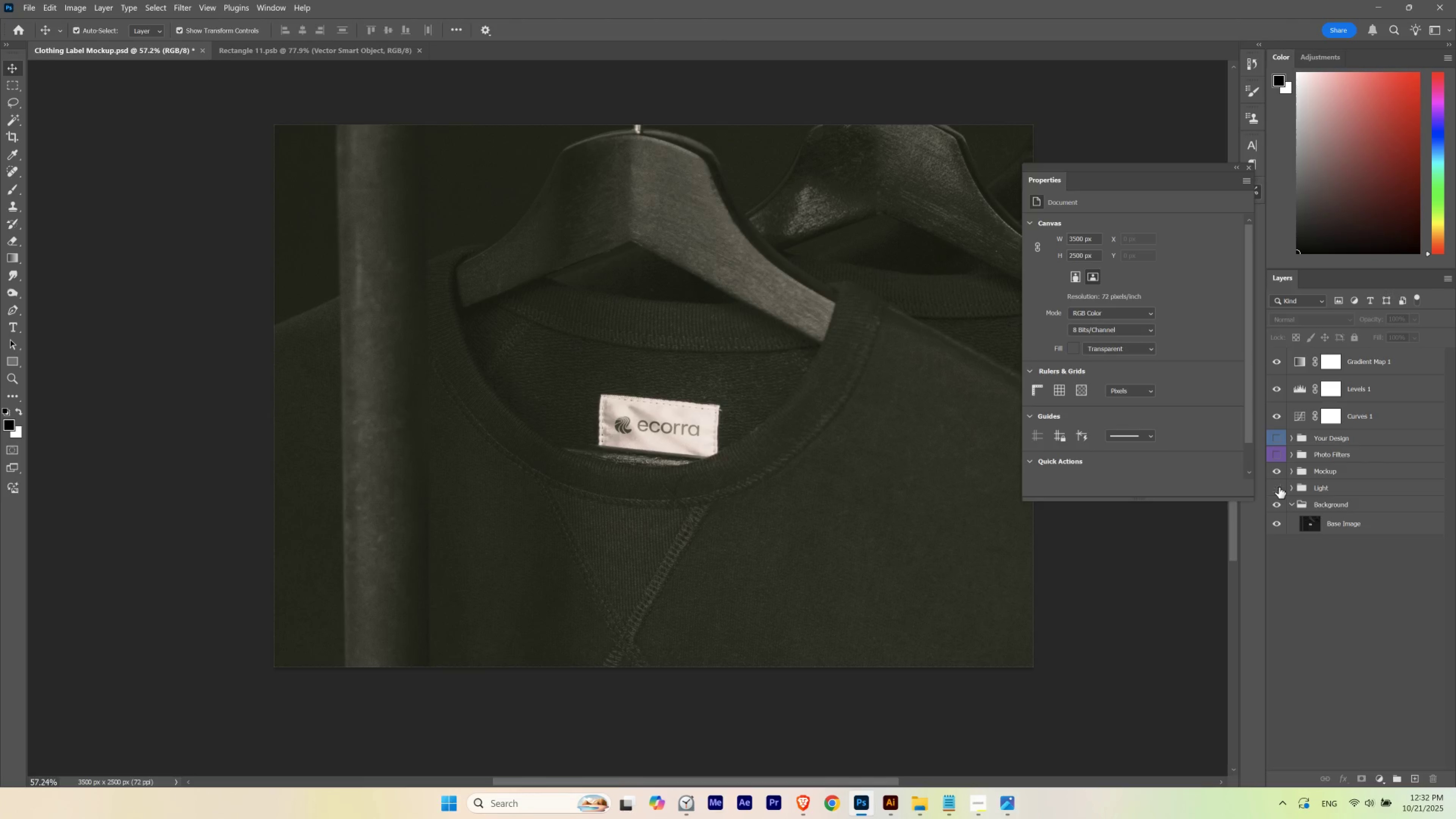 
left_click([1279, 487])
 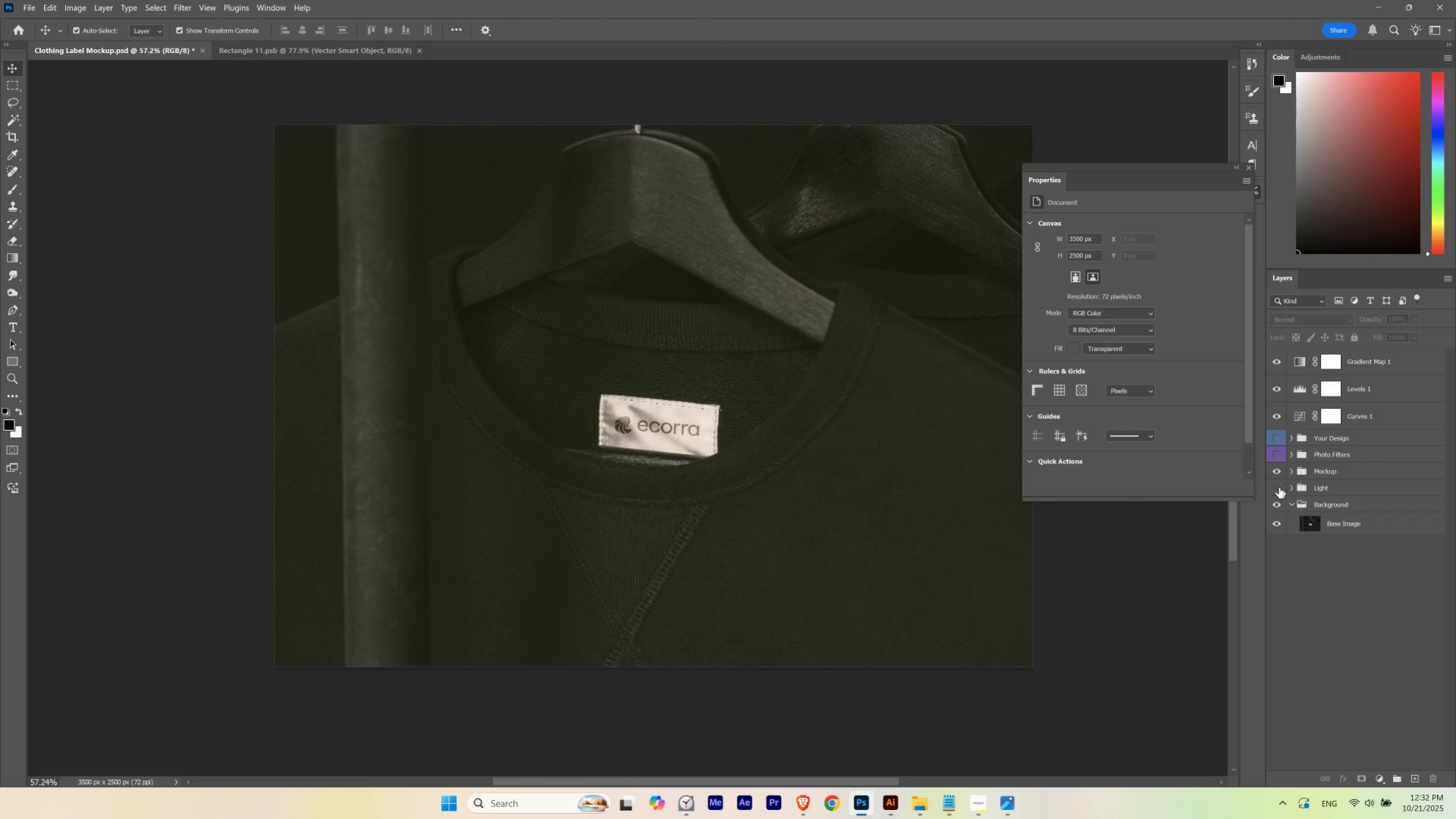 
left_click([1279, 487])
 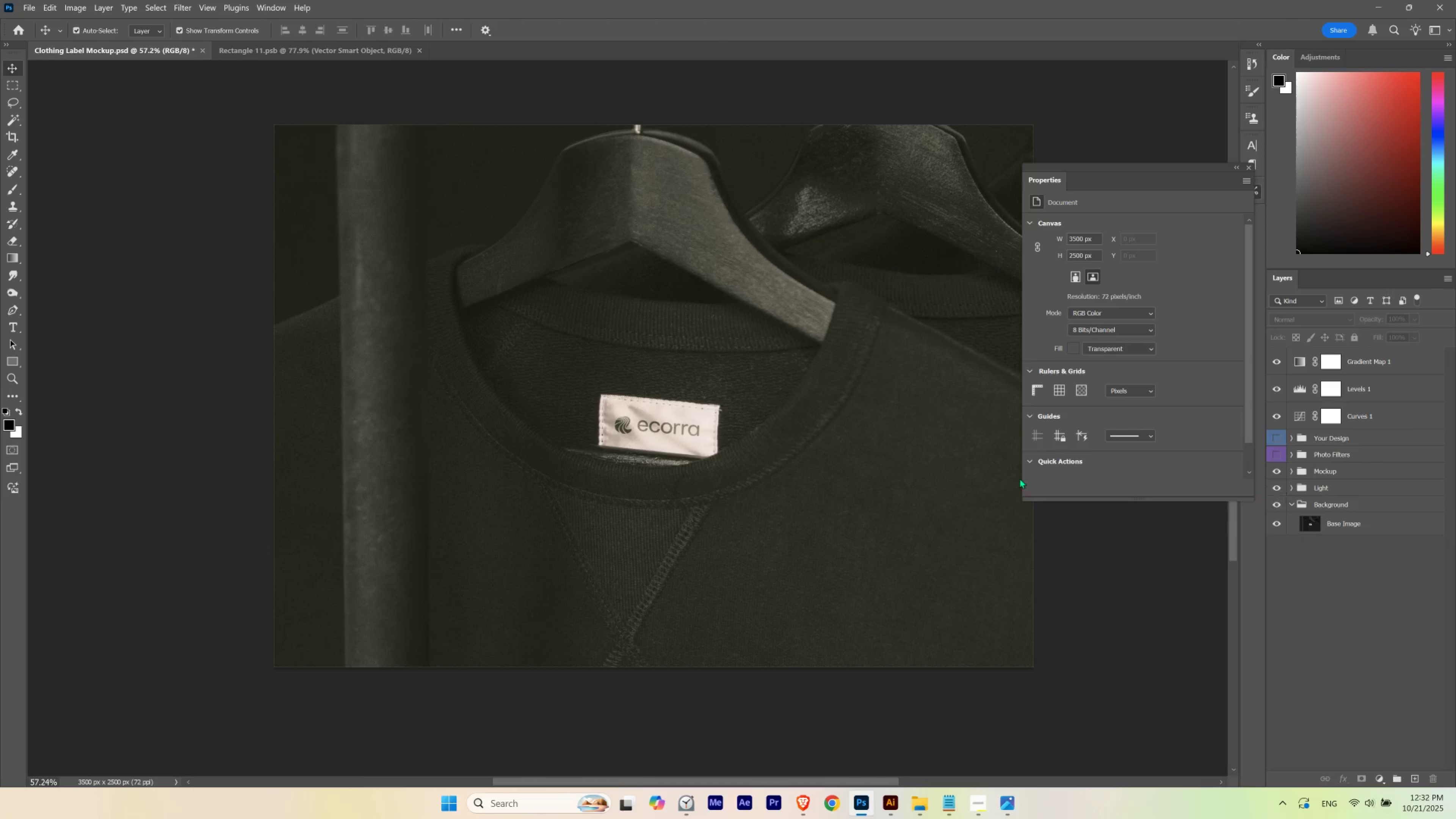 
hold_key(key=ControlLeft, duration=0.74)
 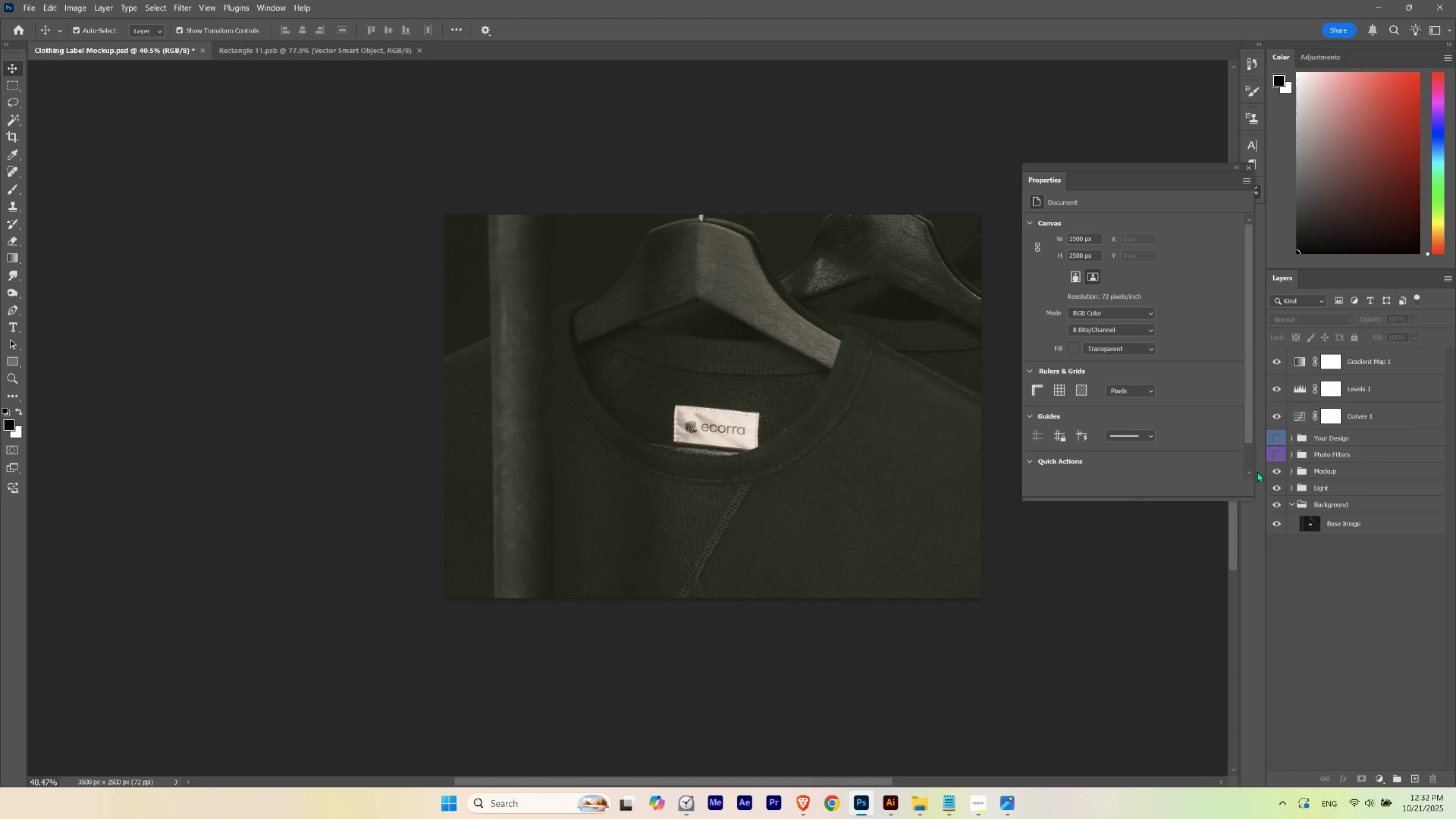 
hold_key(key=Space, duration=0.86)
 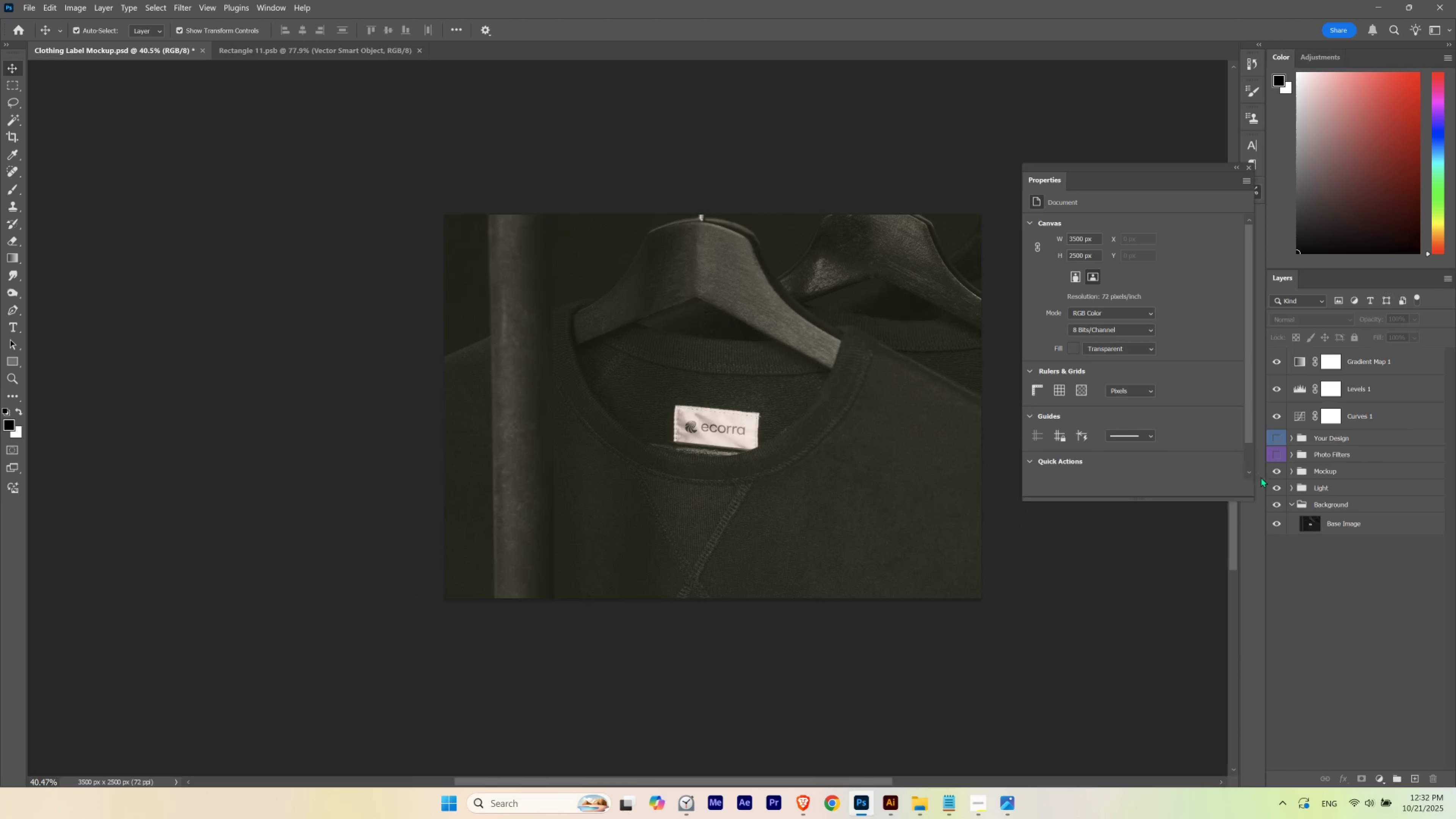 
left_click_drag(start_coordinate=[854, 432], to_coordinate=[833, 448])
 